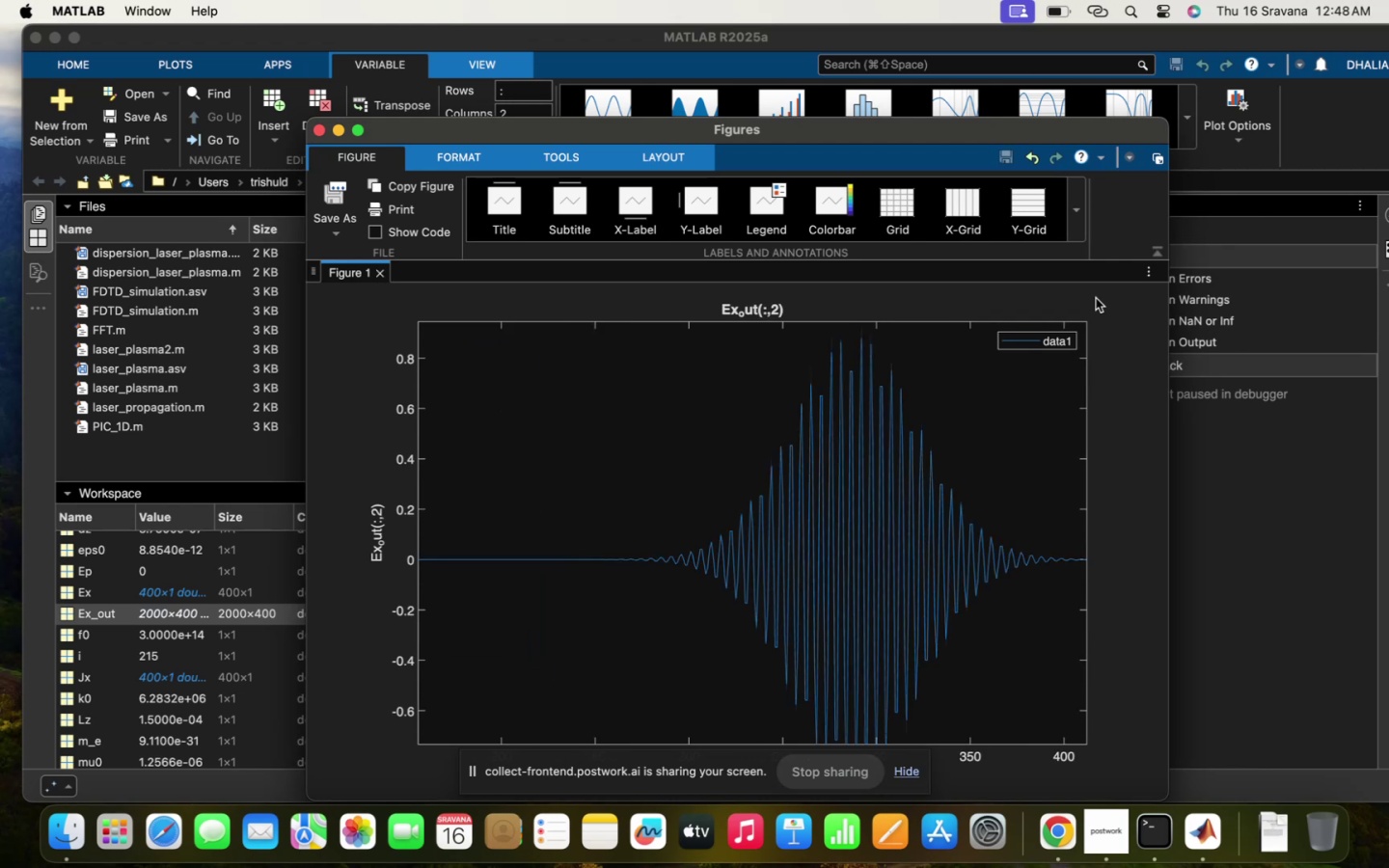 
left_click([1072, 315])
 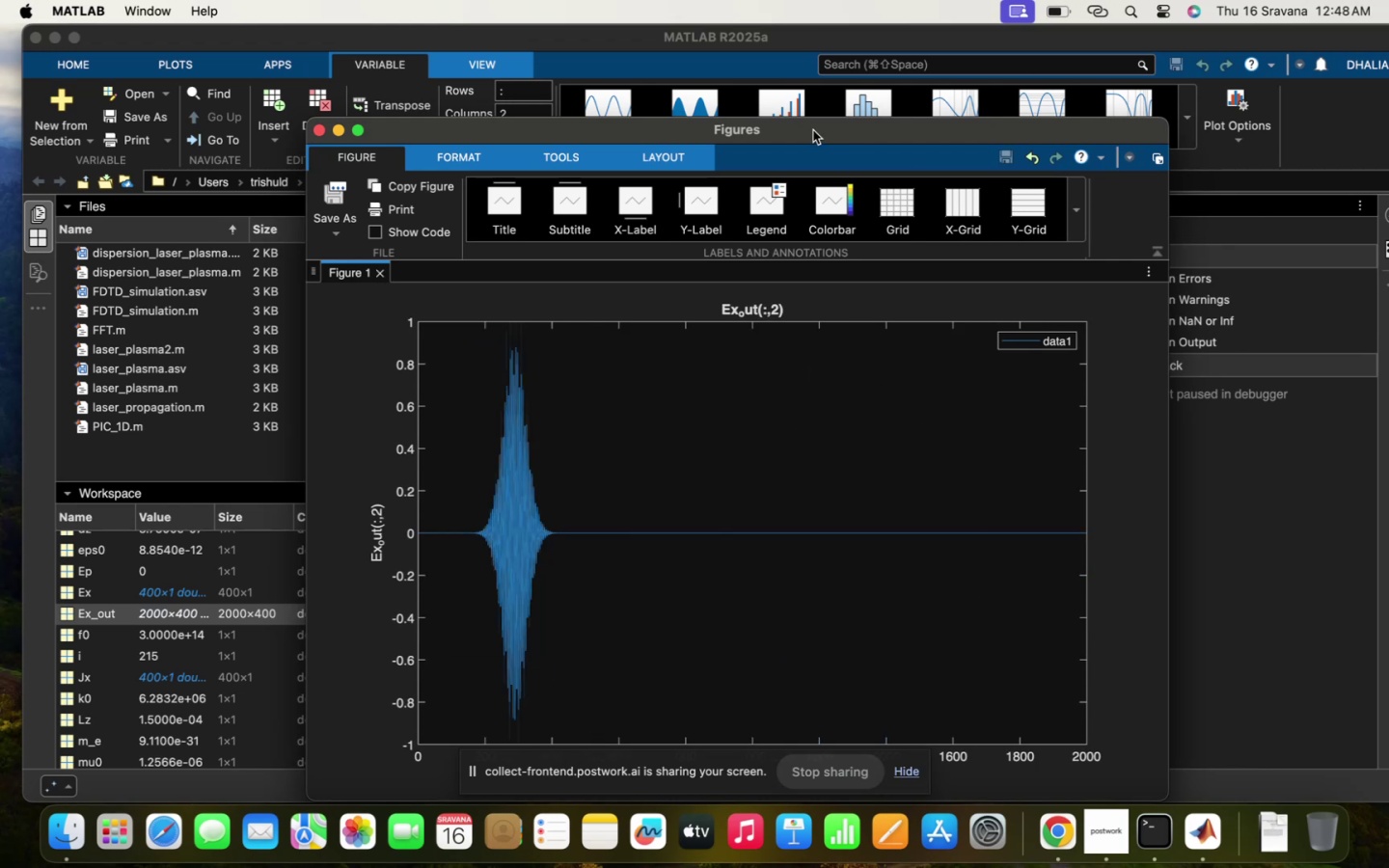 
left_click_drag(start_coordinate=[770, 137], to_coordinate=[772, 72])
 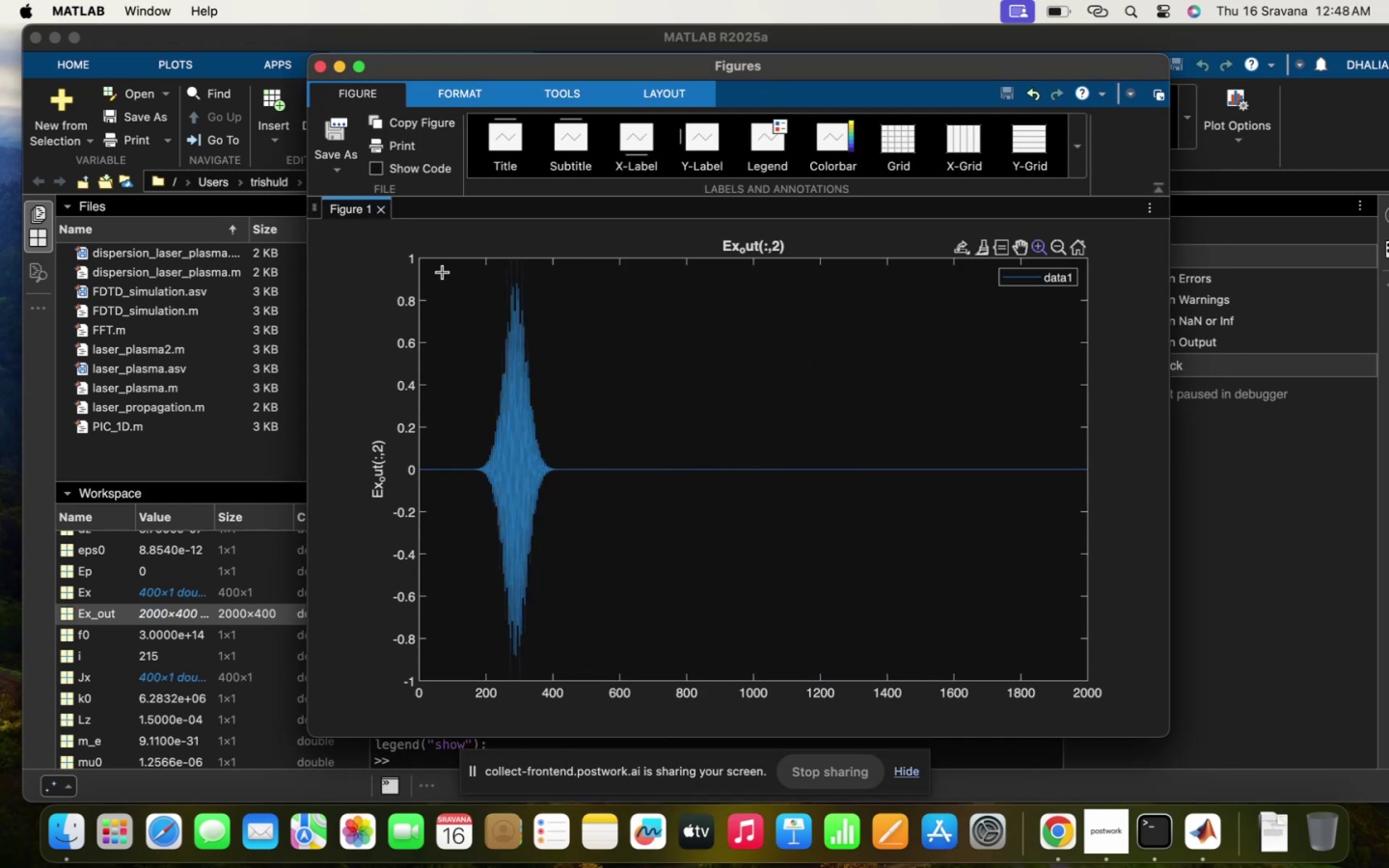 
left_click_drag(start_coordinate=[445, 267], to_coordinate=[573, 607])
 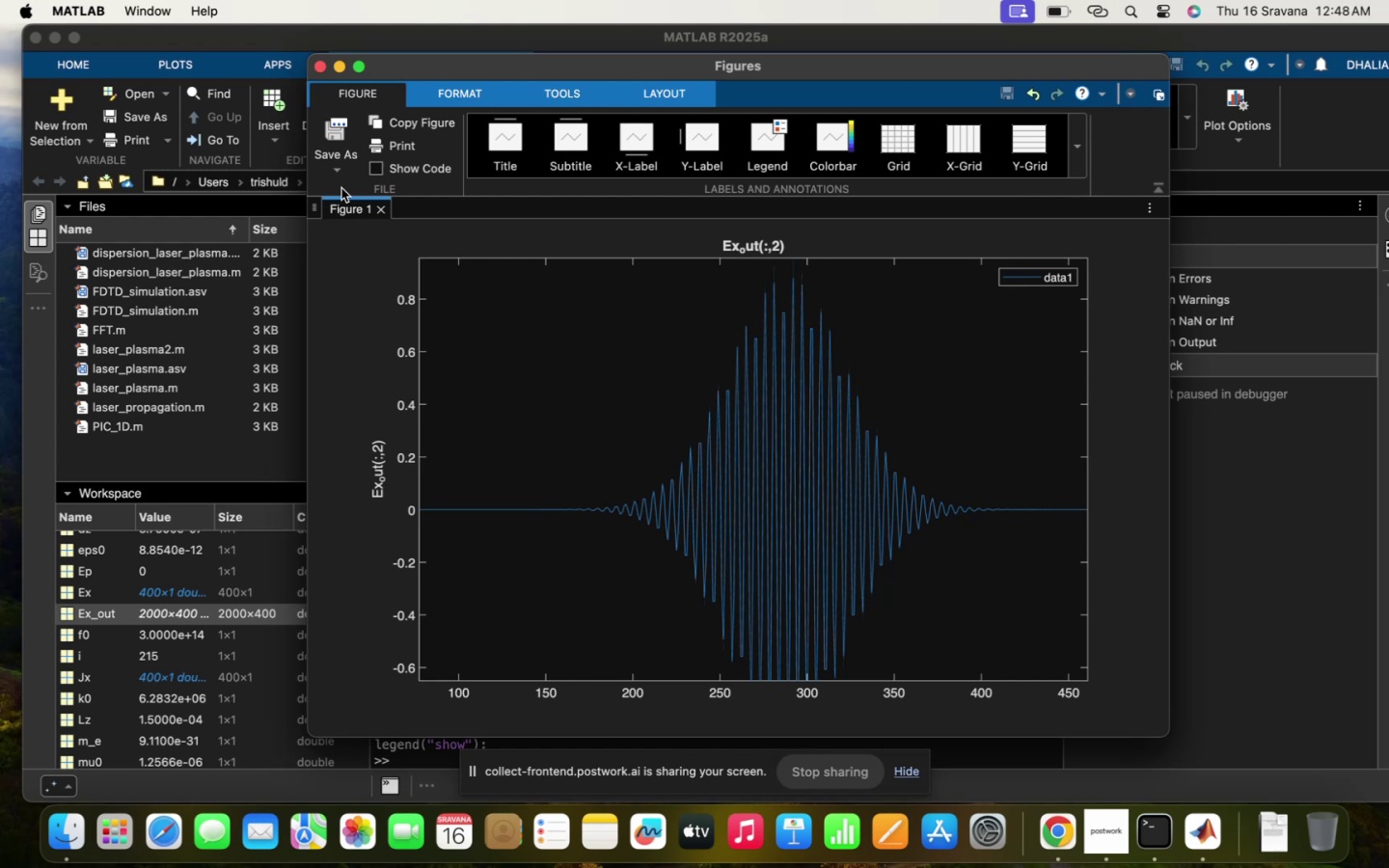 
left_click([389, 210])
 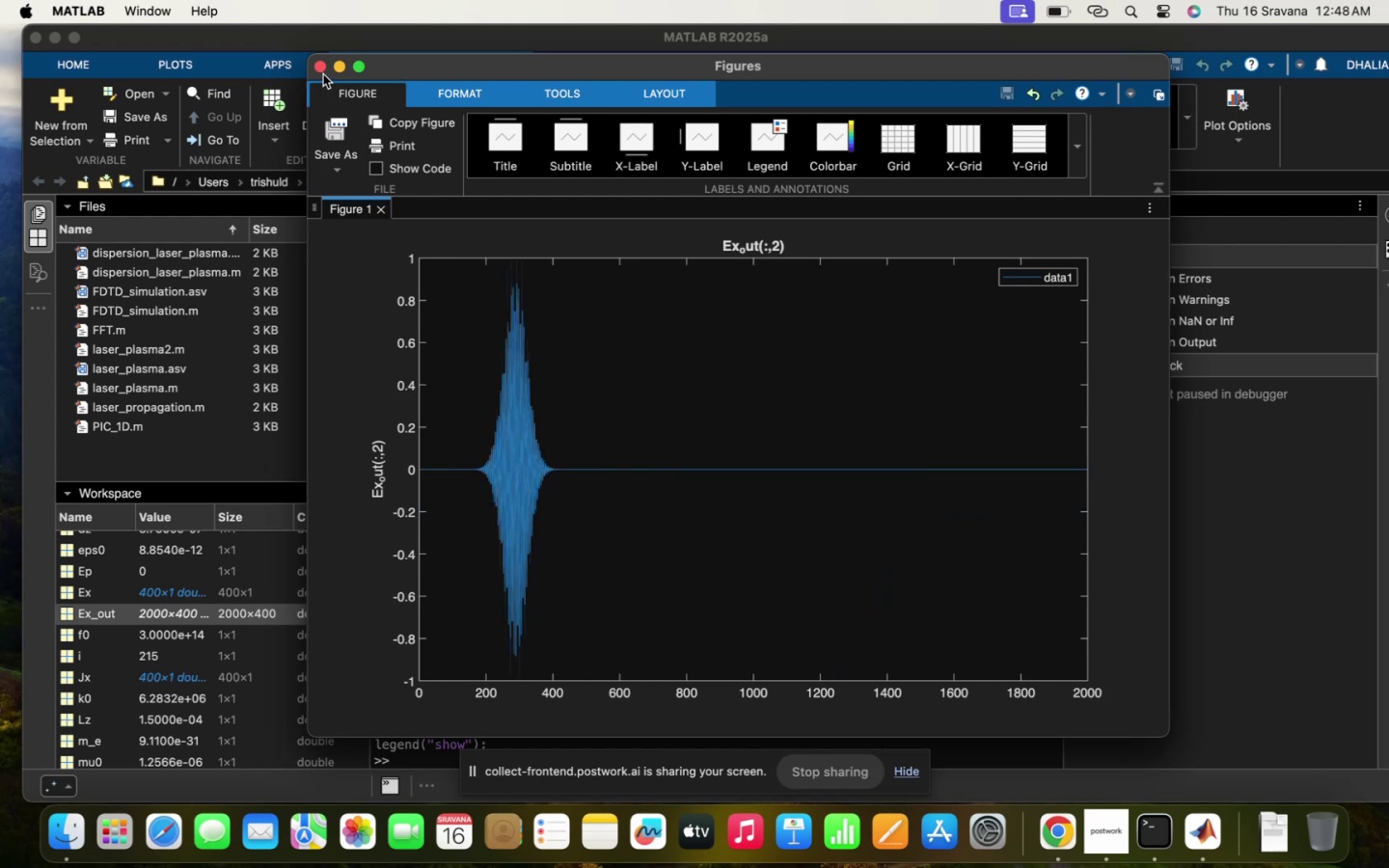 
wait(5.44)
 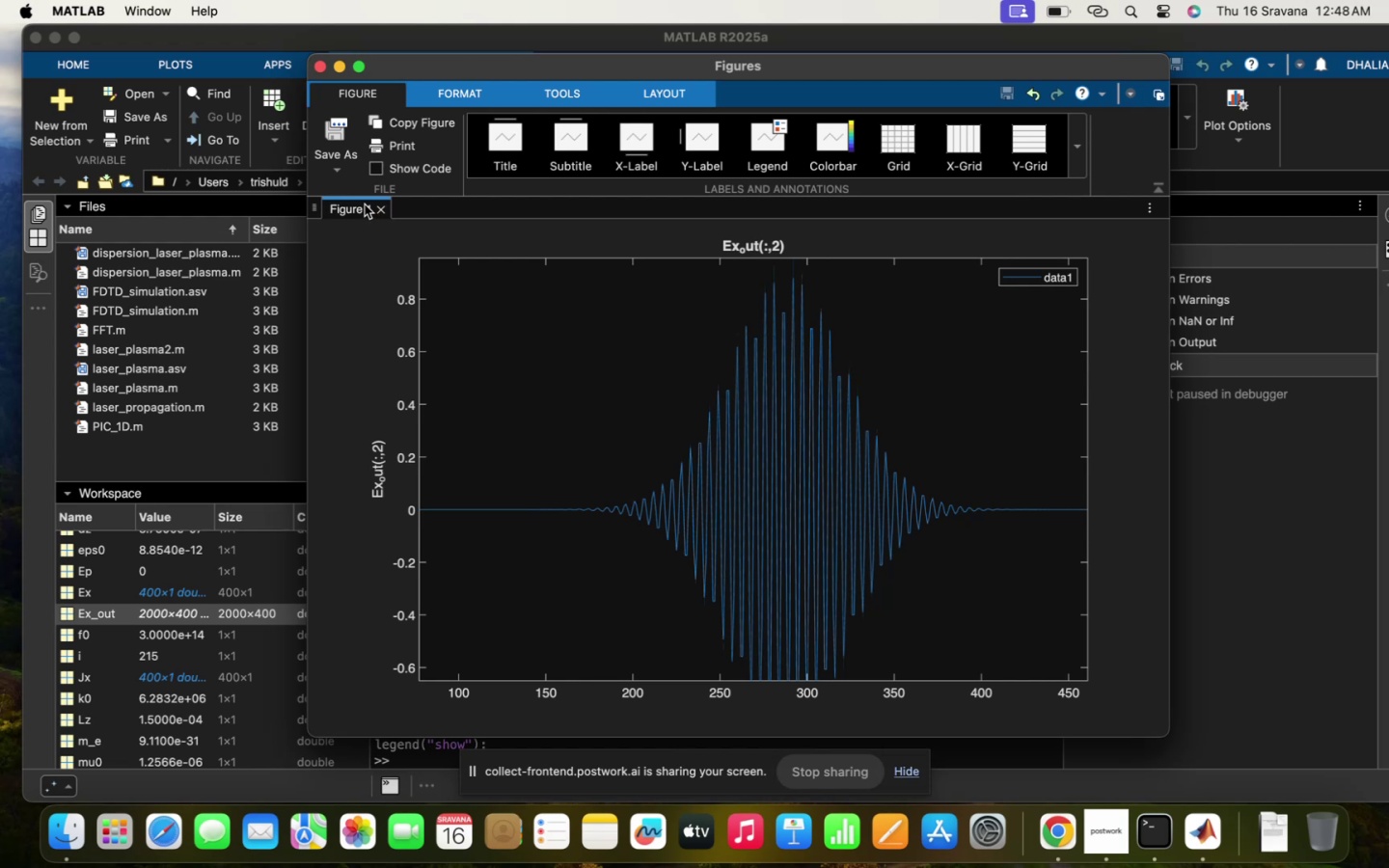 
scroll: coordinate [947, 606], scroll_direction: down, amount: 2084.0
 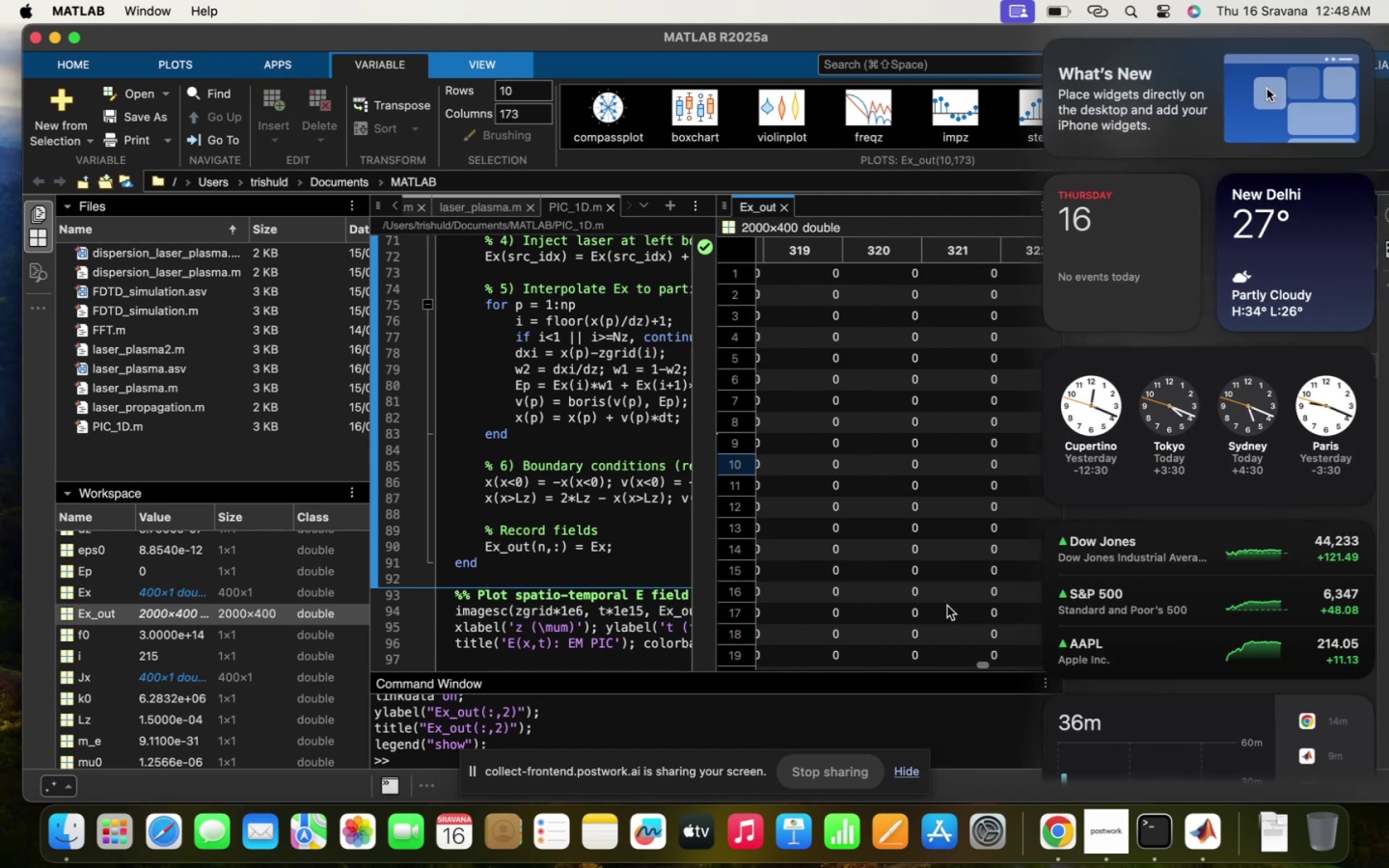 
left_click([900, 593])
 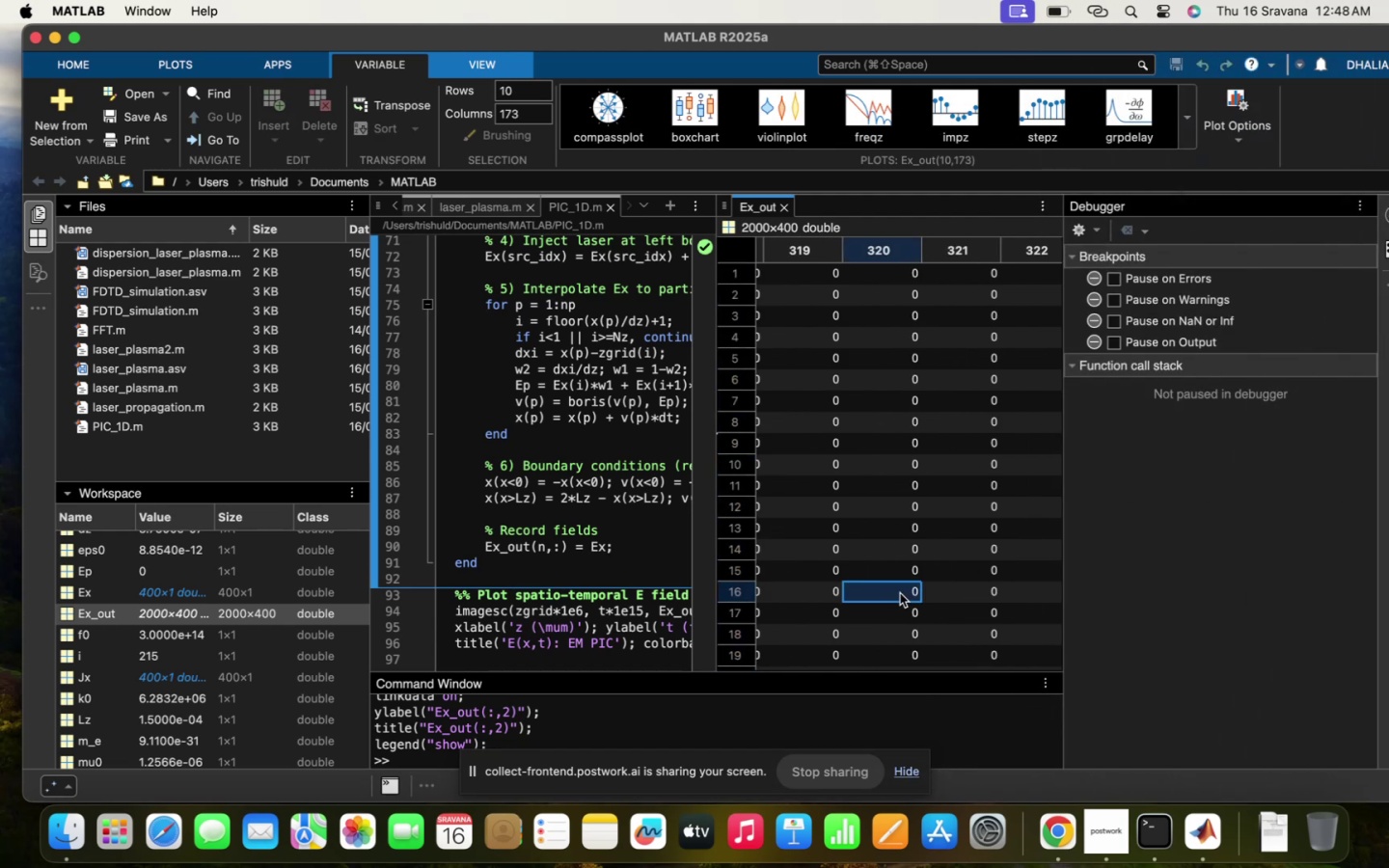 
scroll: coordinate [900, 593], scroll_direction: down, amount: 692.0
 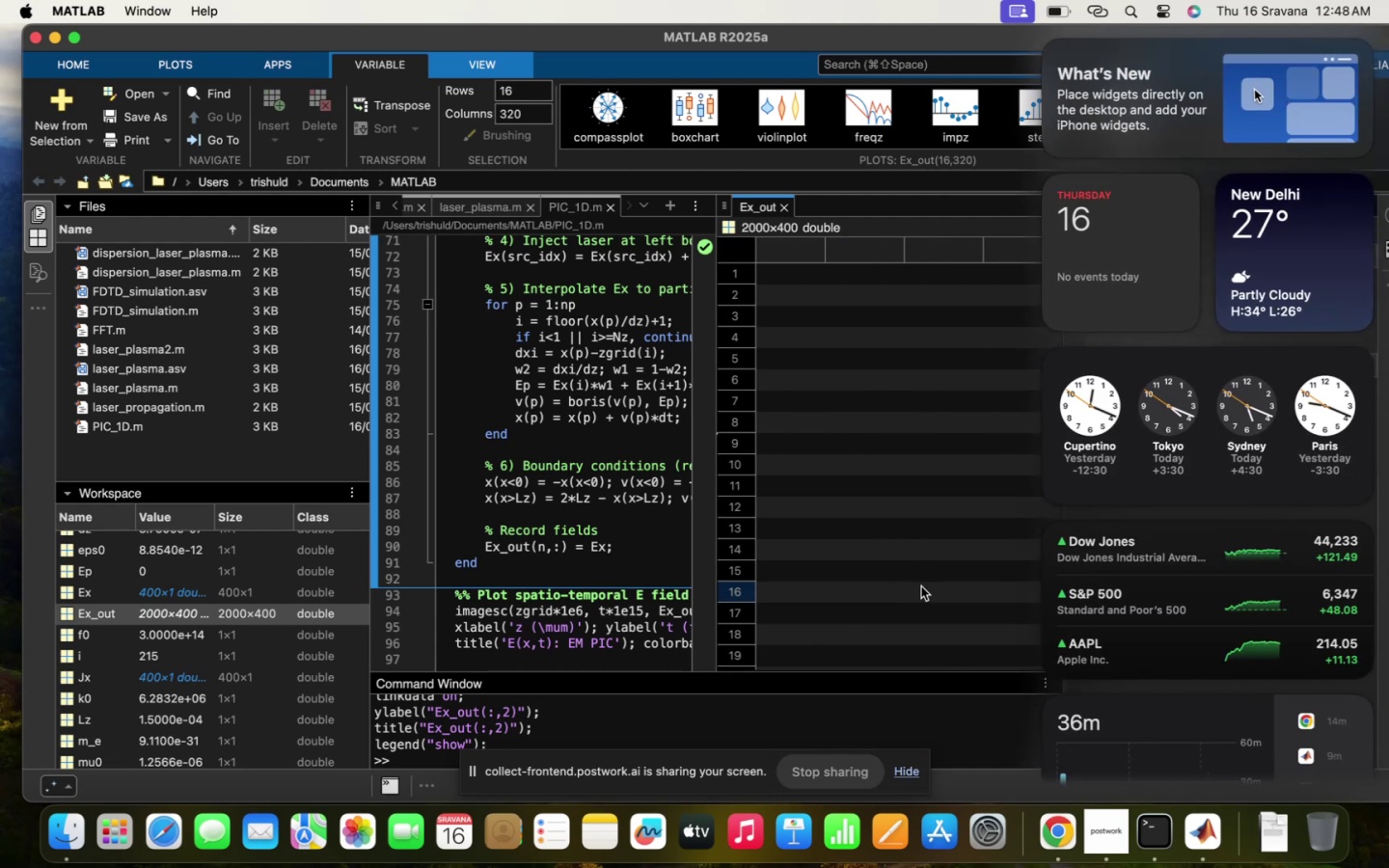 
left_click([931, 581])
 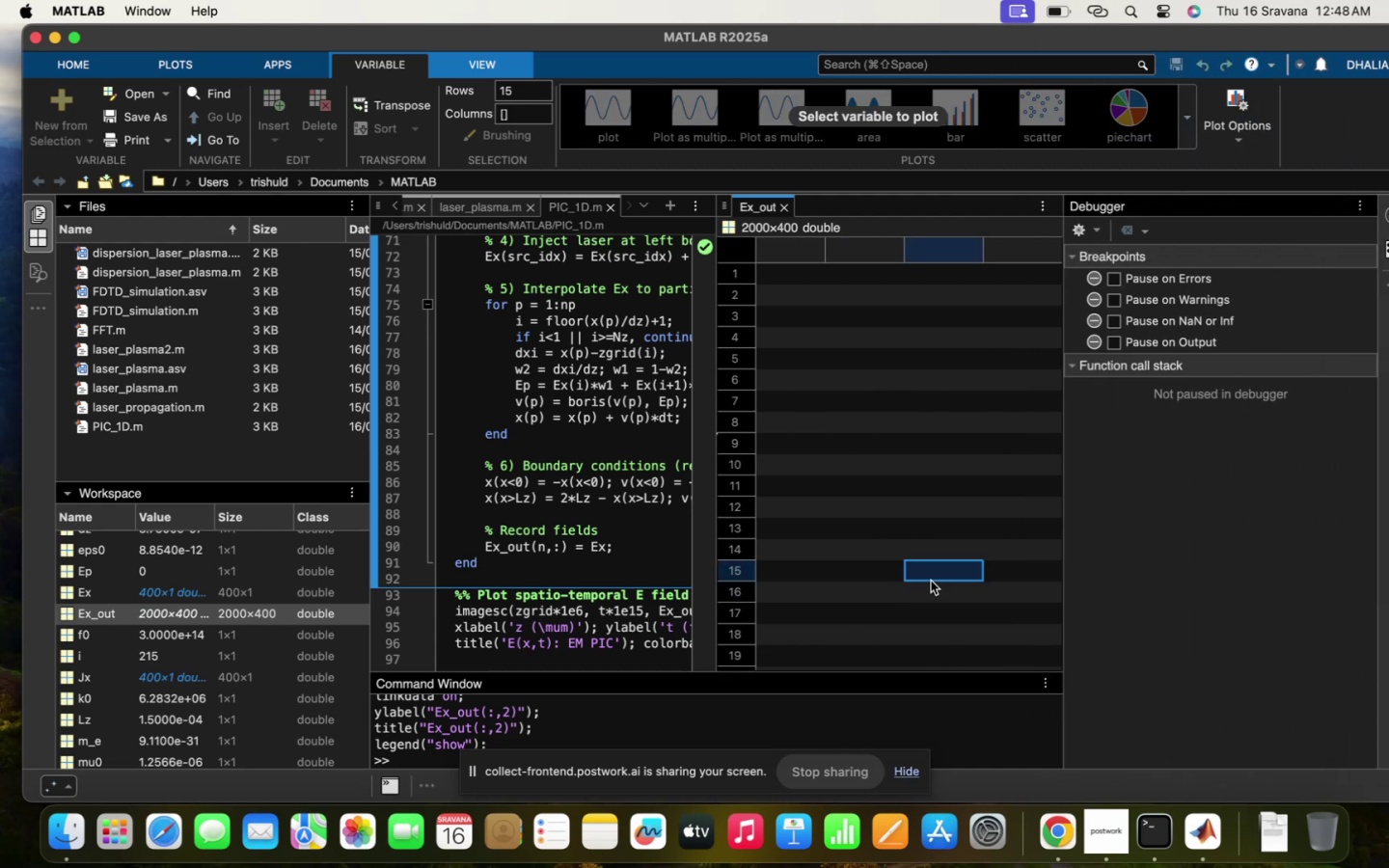 
scroll: coordinate [931, 581], scroll_direction: up, amount: 22.0
 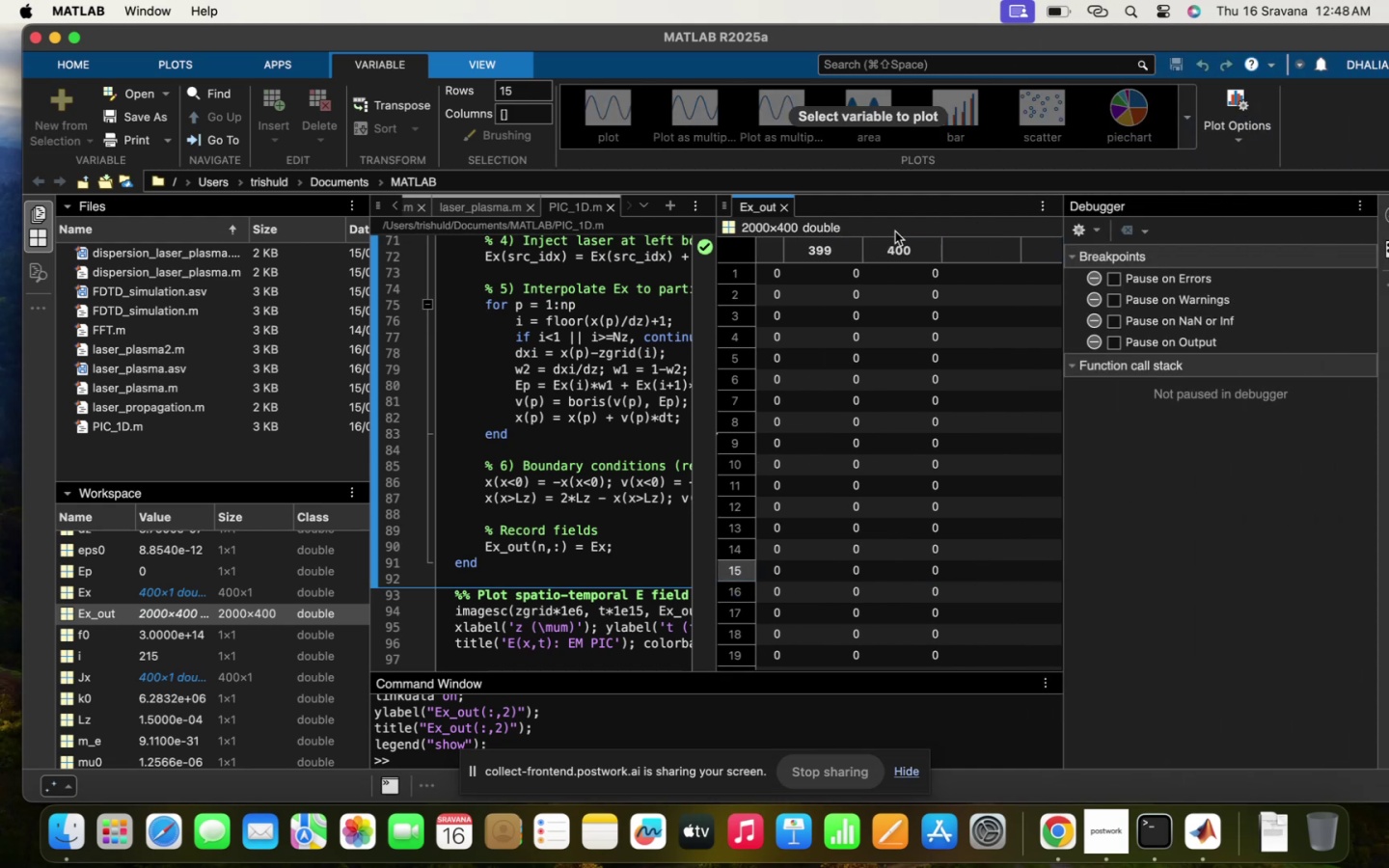 
double_click([896, 245])
 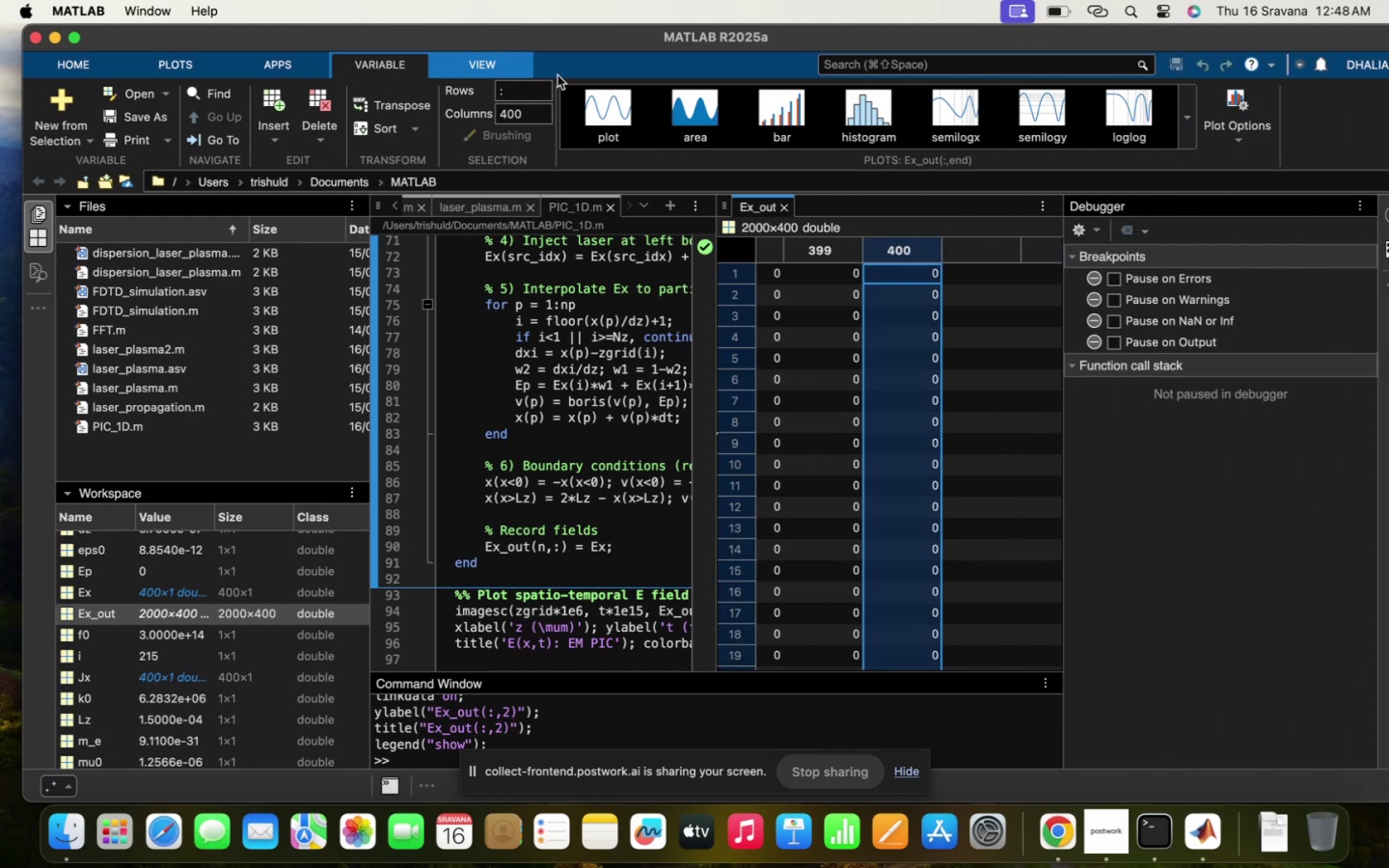 
left_click([592, 93])
 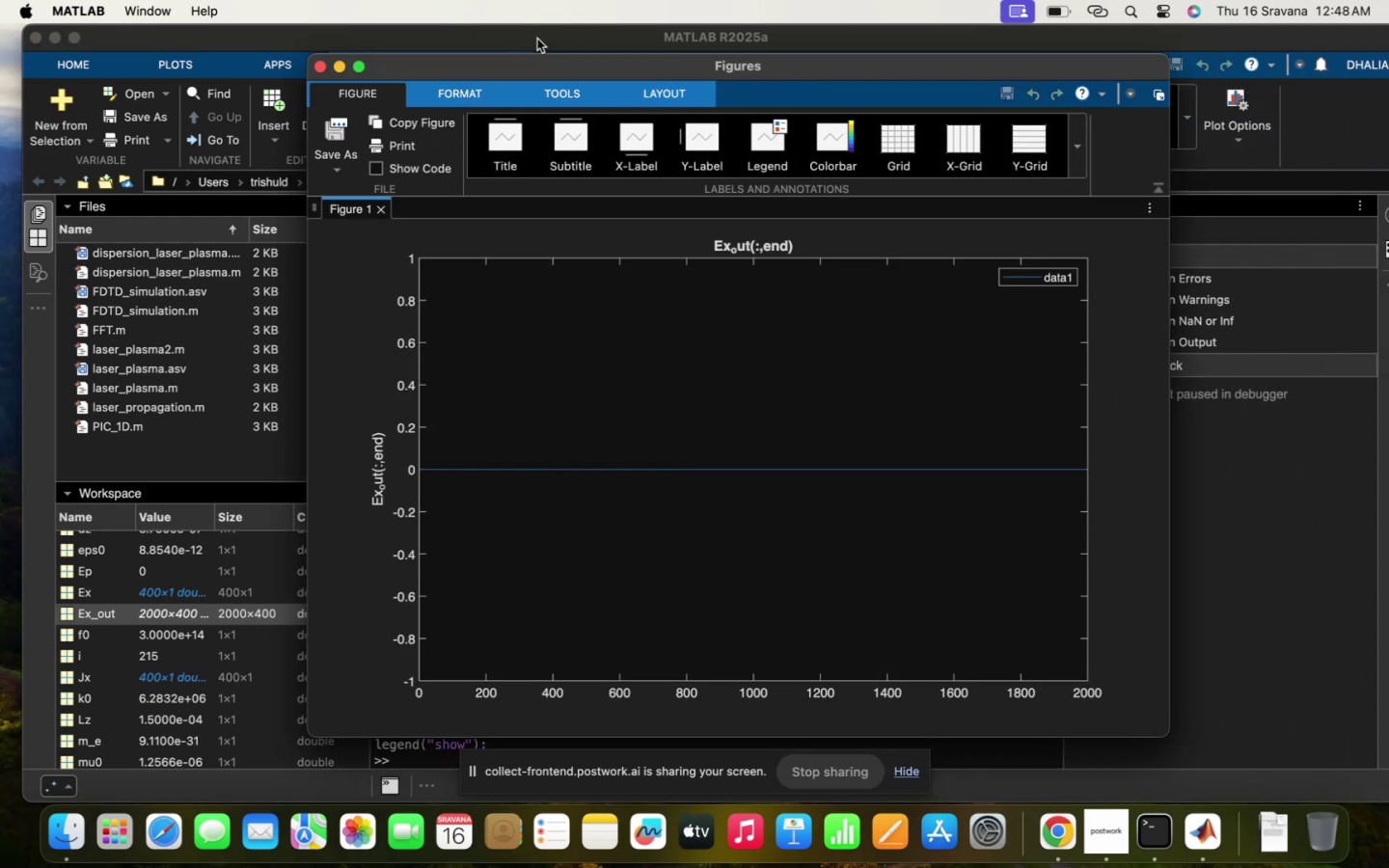 
left_click([318, 66])
 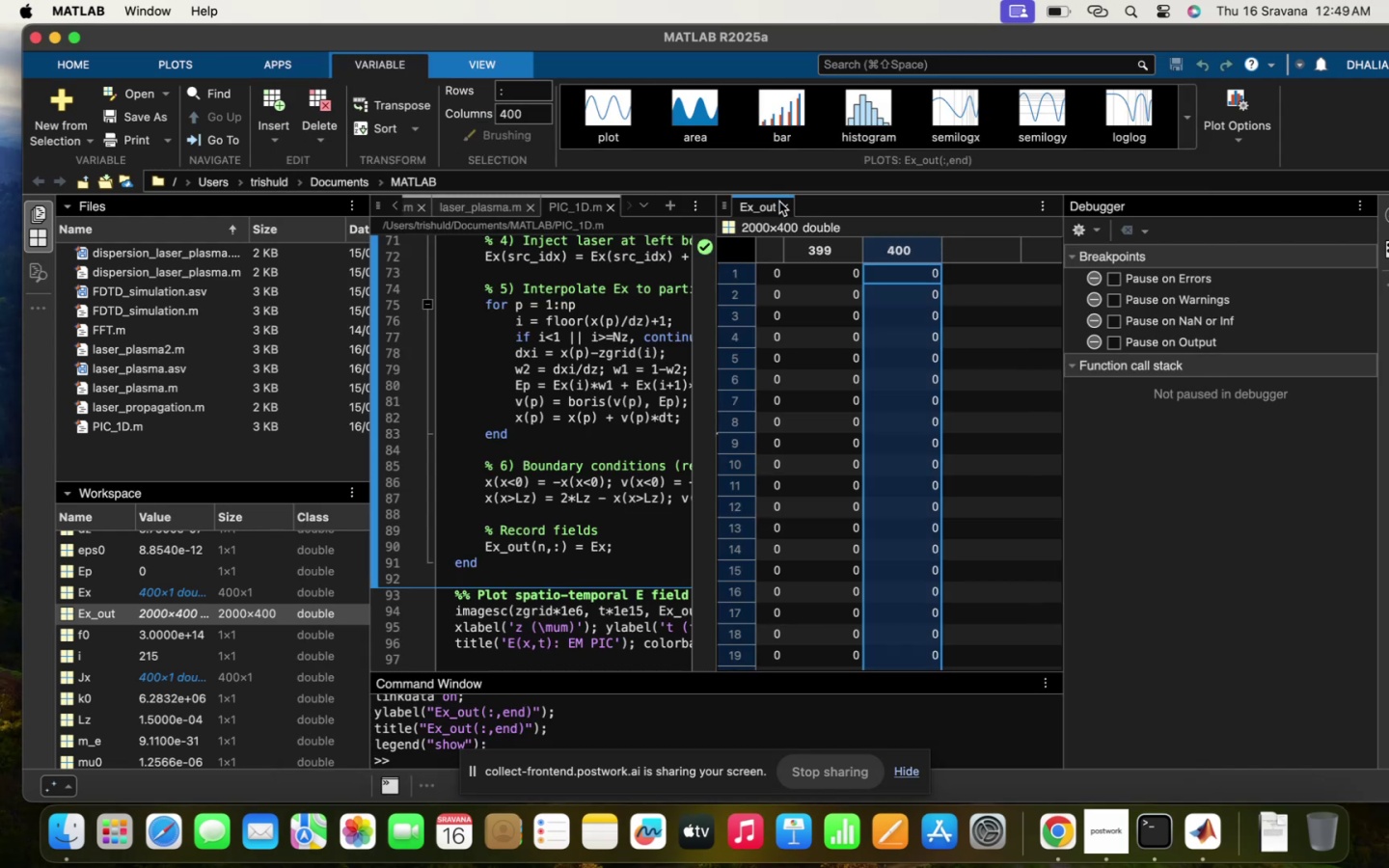 
left_click([785, 211])
 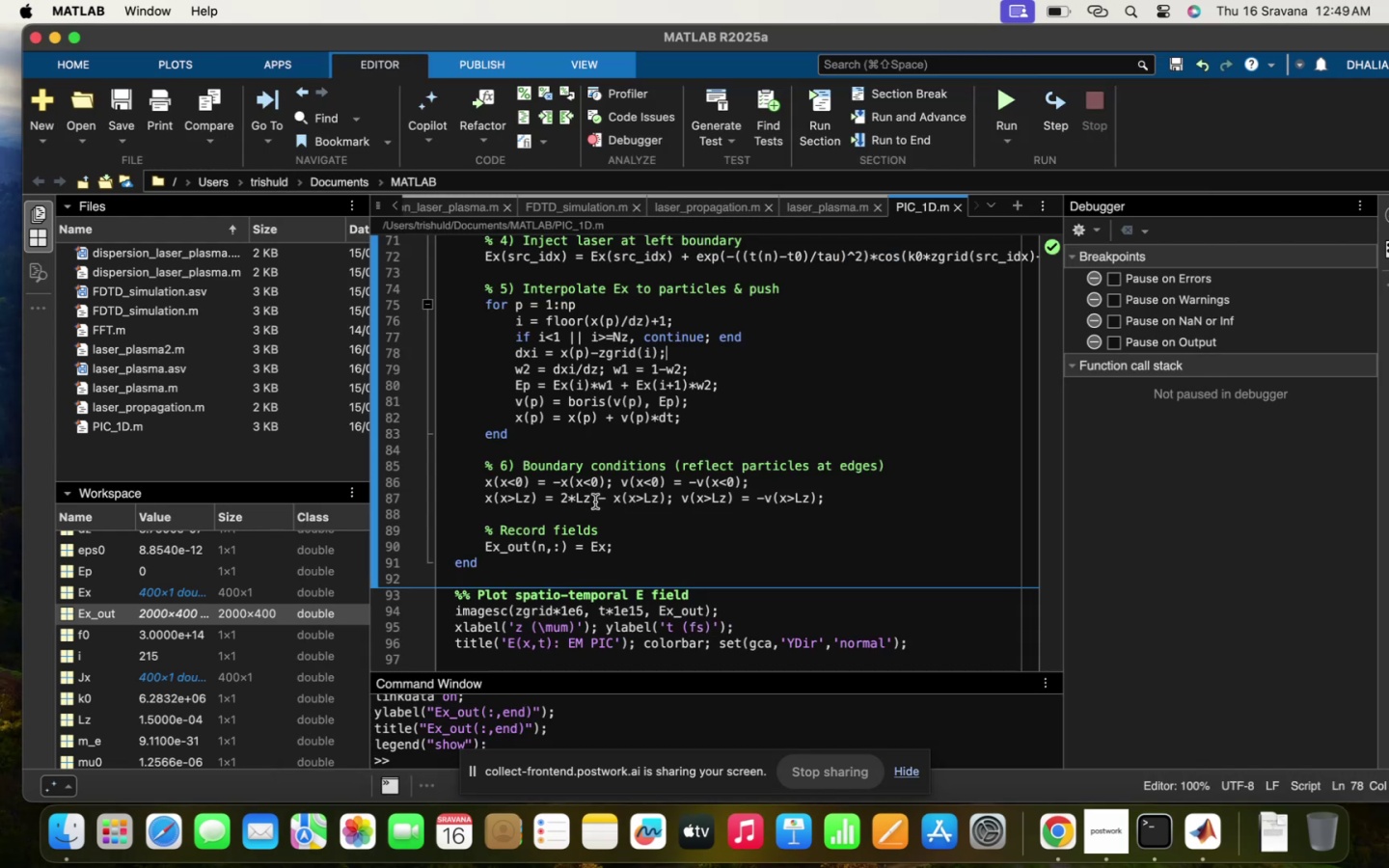 
left_click([595, 502])
 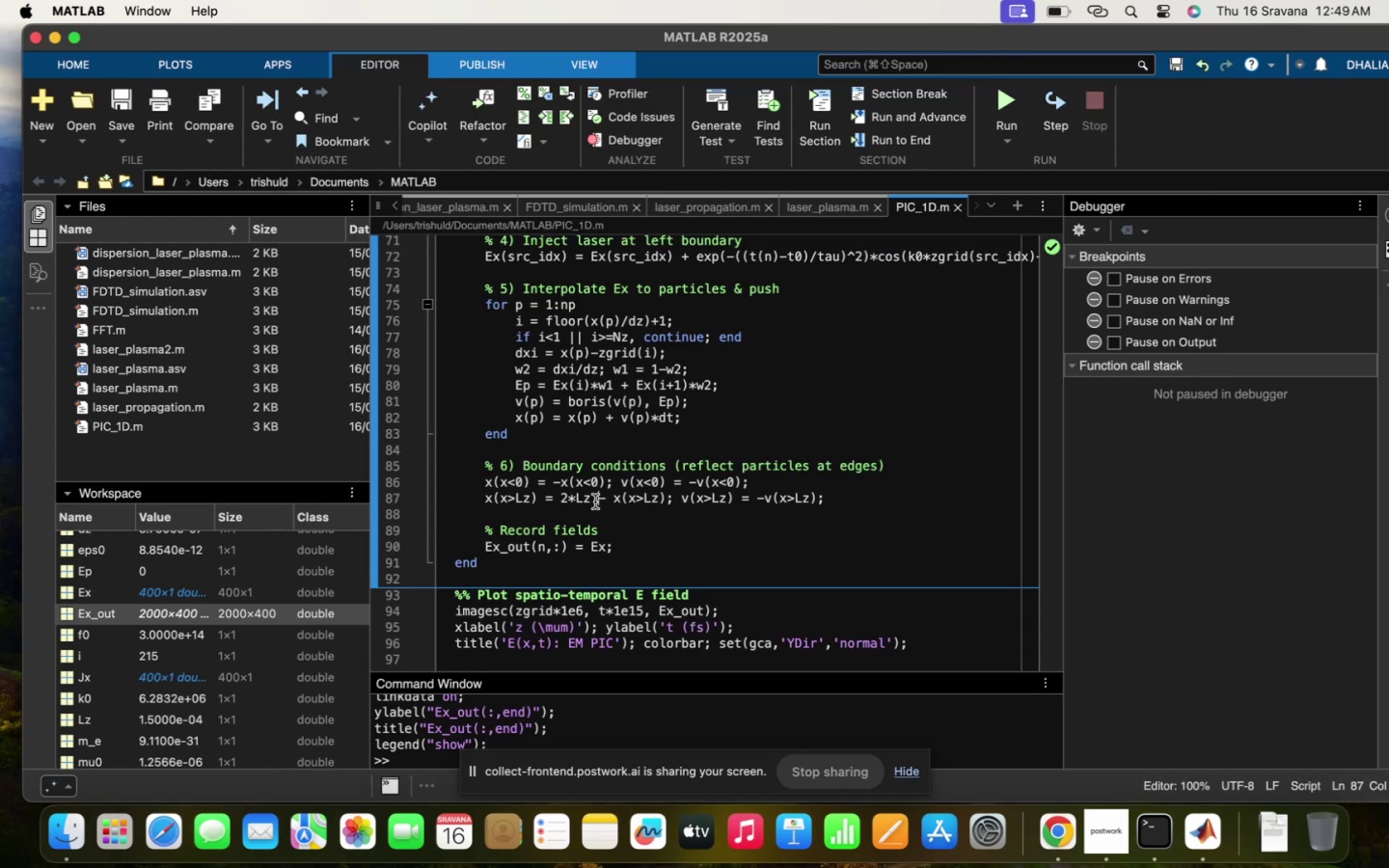 
scroll: coordinate [595, 502], scroll_direction: up, amount: 1.0
 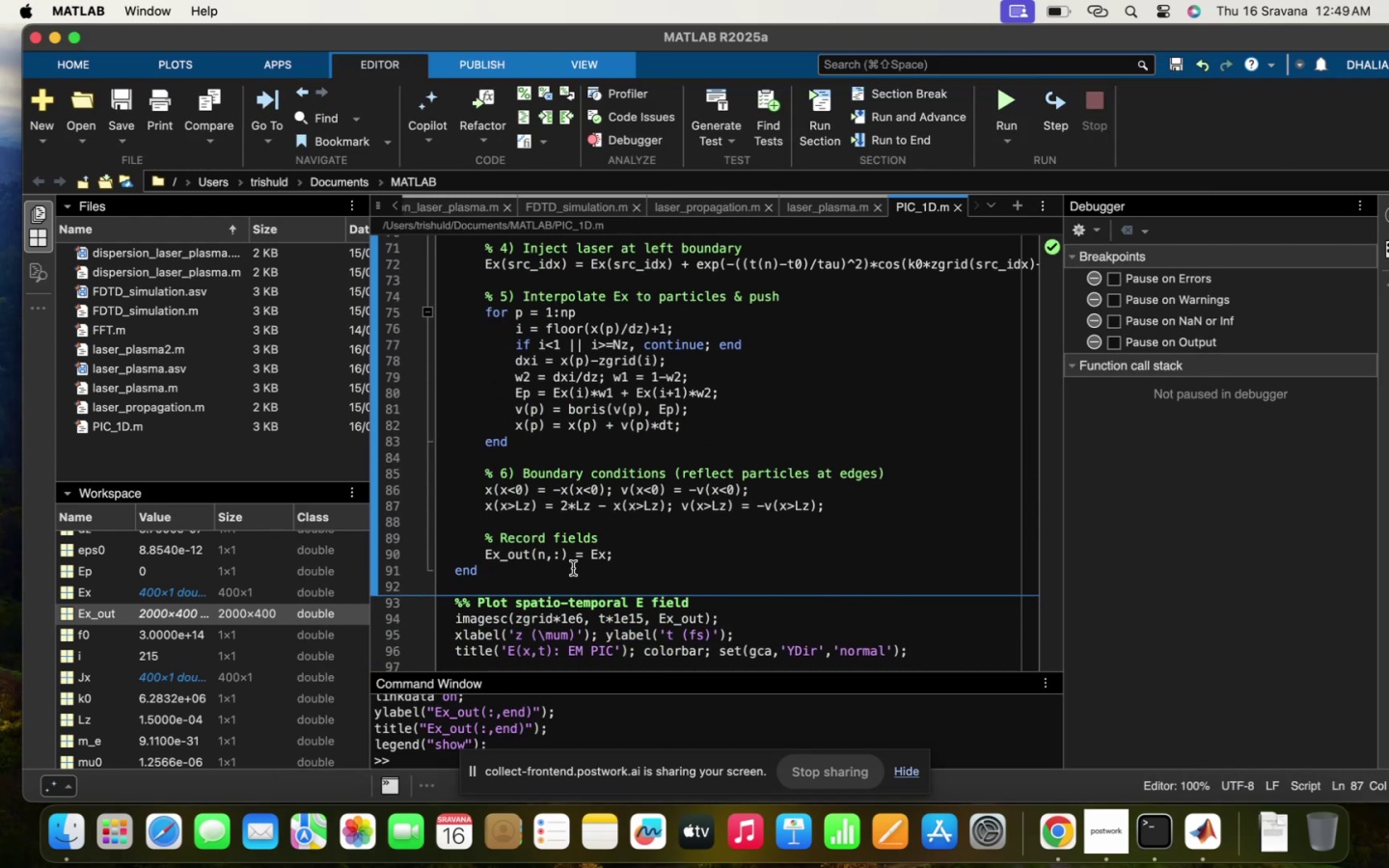 
wait(8.53)
 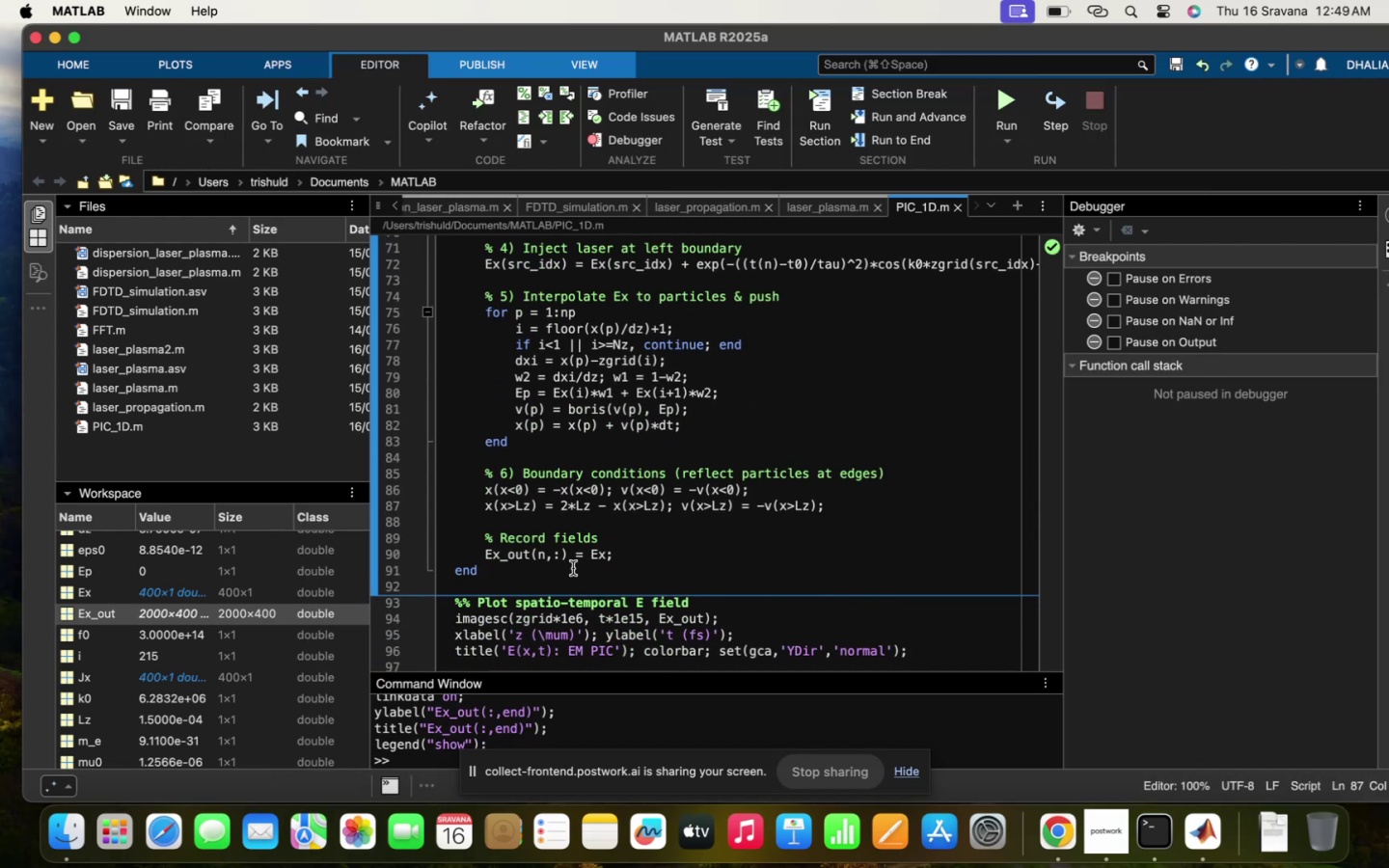 
scroll: coordinate [635, 586], scroll_direction: up, amount: 128.0
 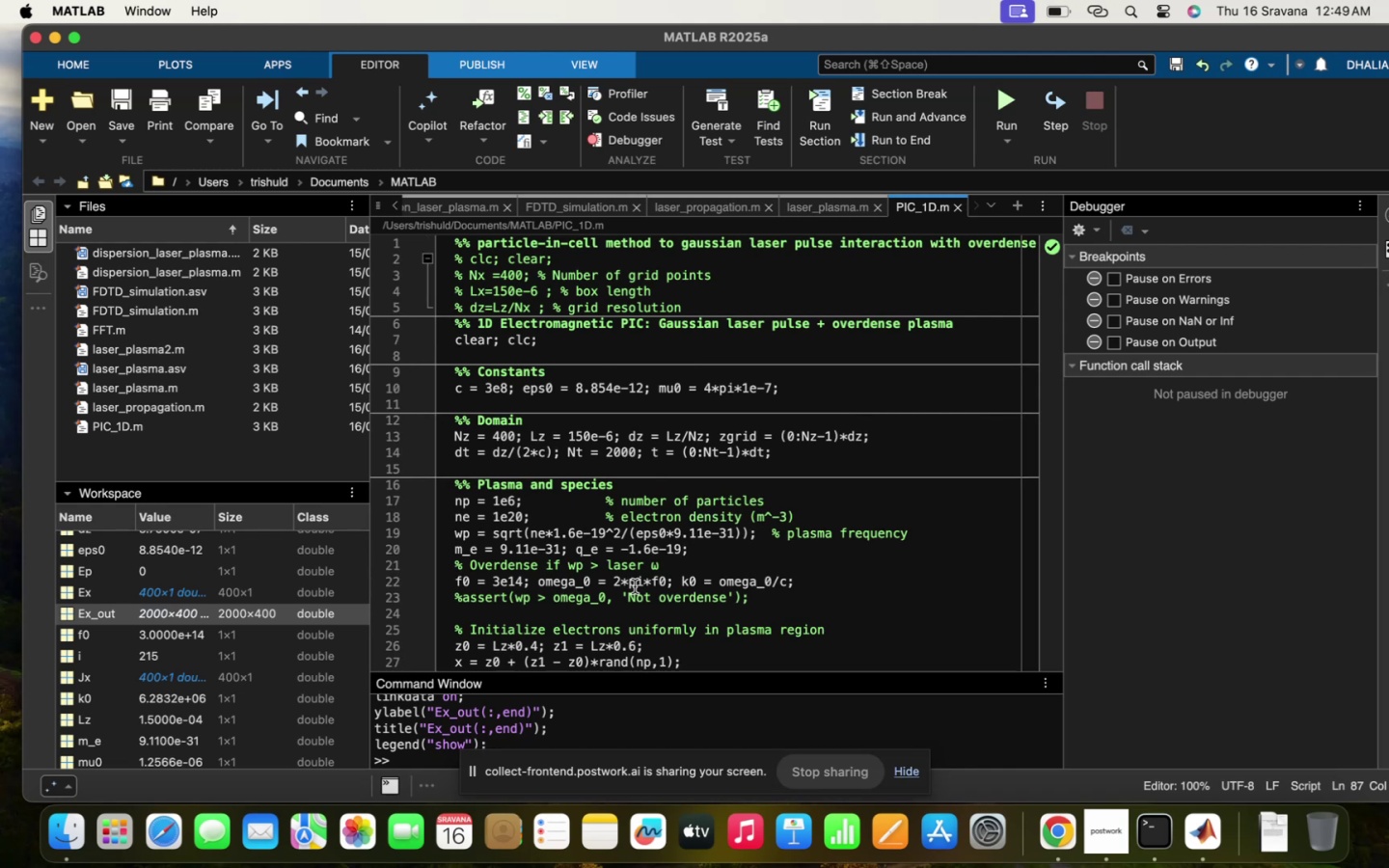 
scroll: coordinate [635, 586], scroll_direction: down, amount: 7.0
 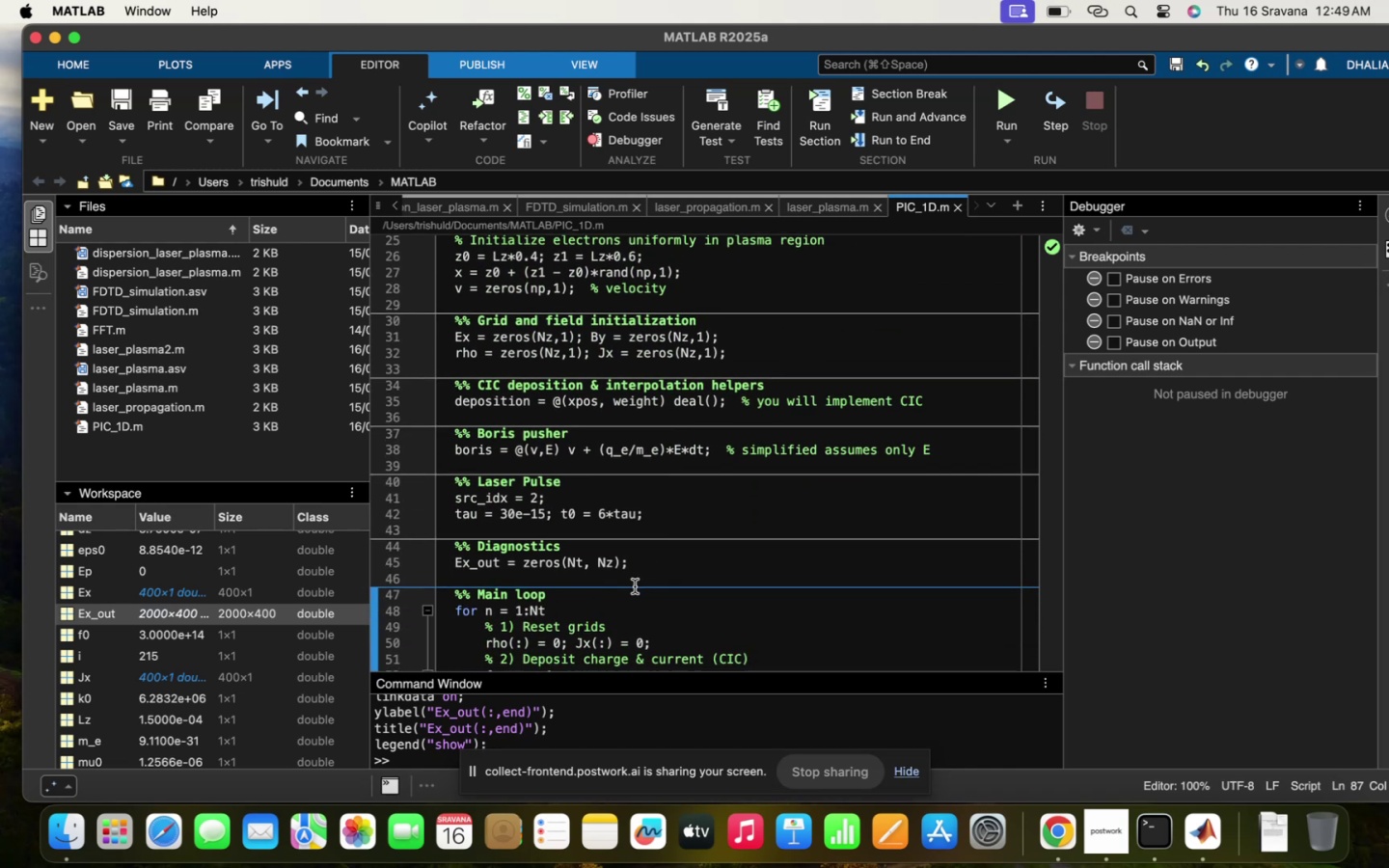 
scroll: coordinate [635, 586], scroll_direction: up, amount: 6.0
 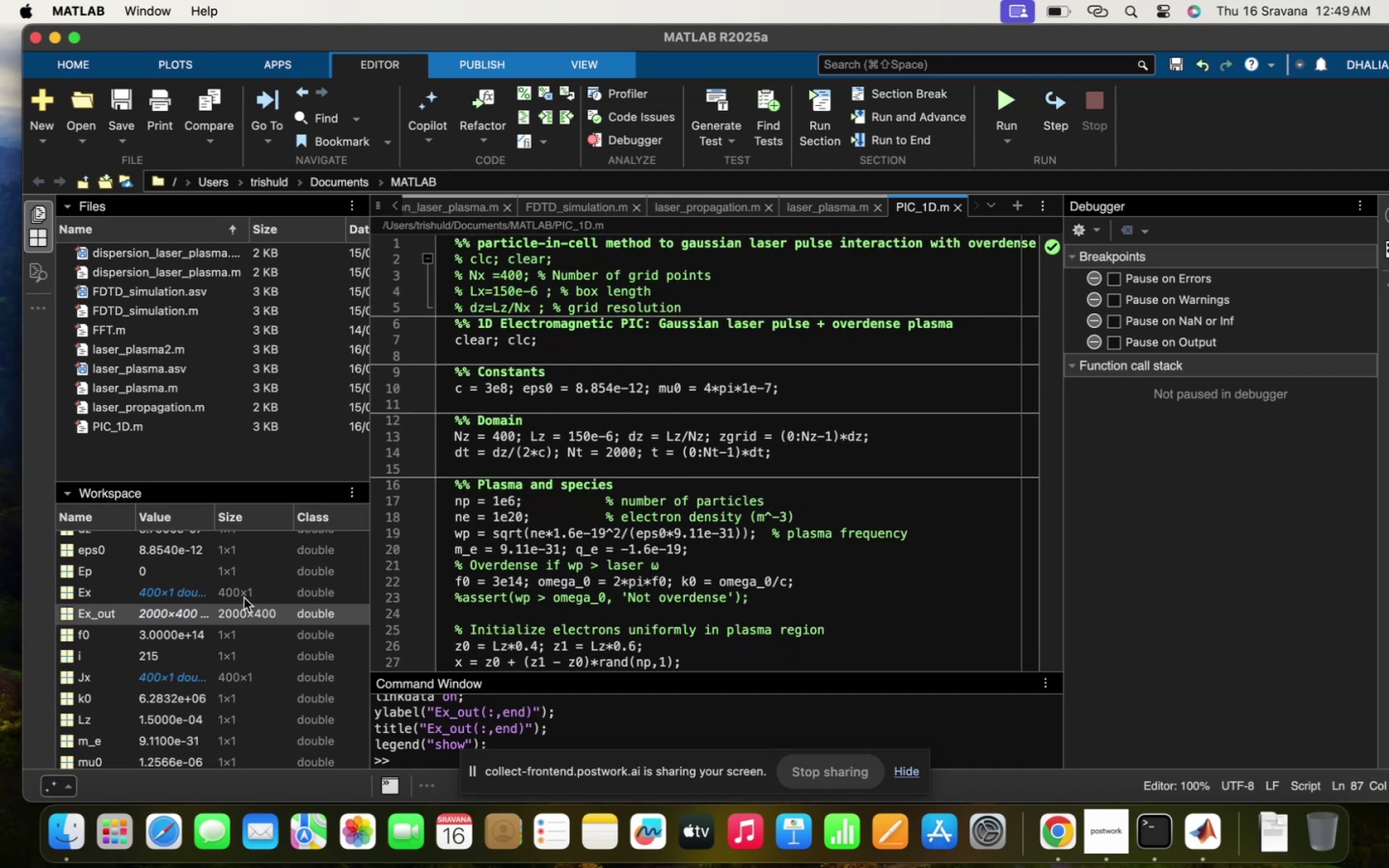 
left_click([175, 597])
 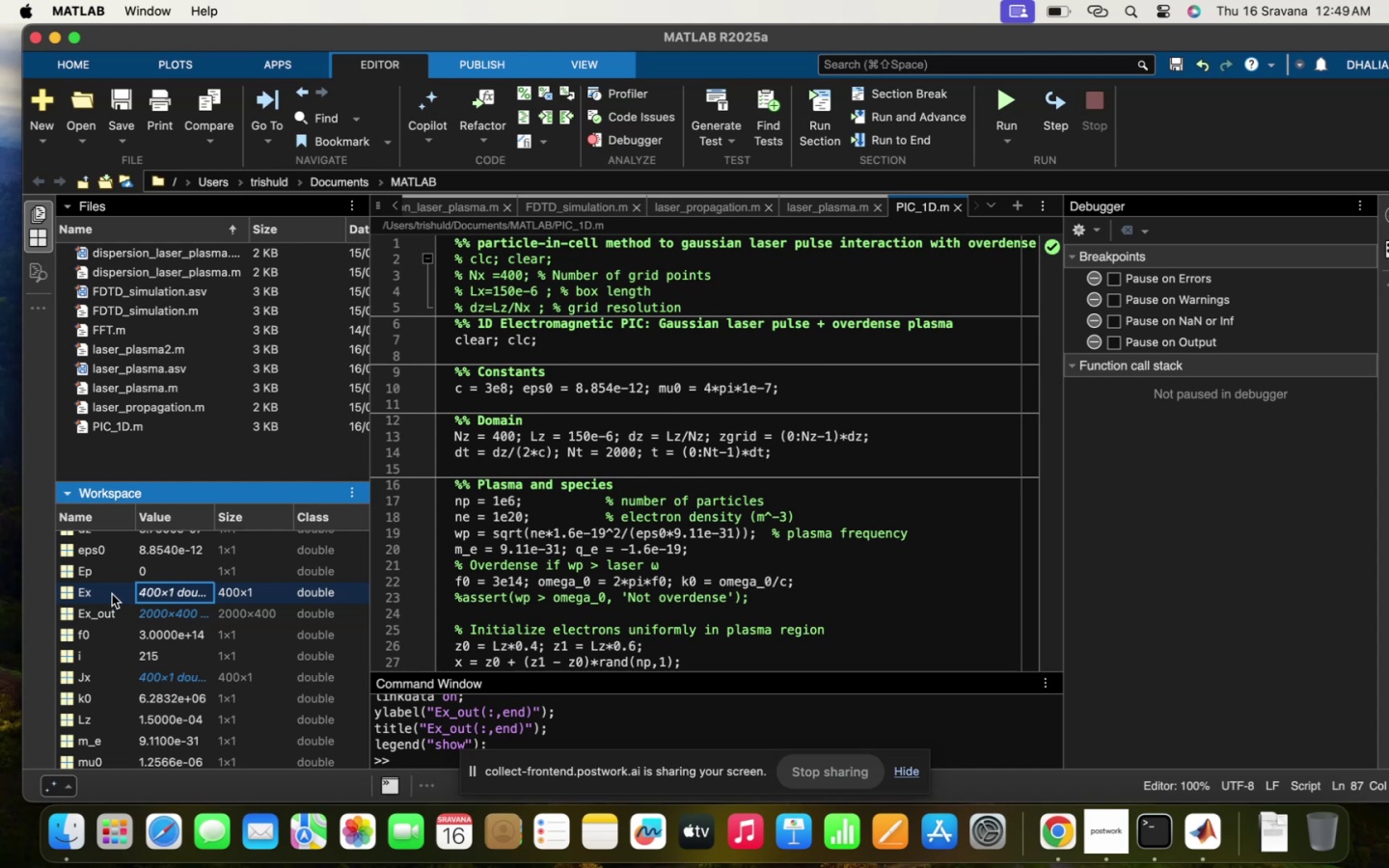 
right_click([112, 594])
 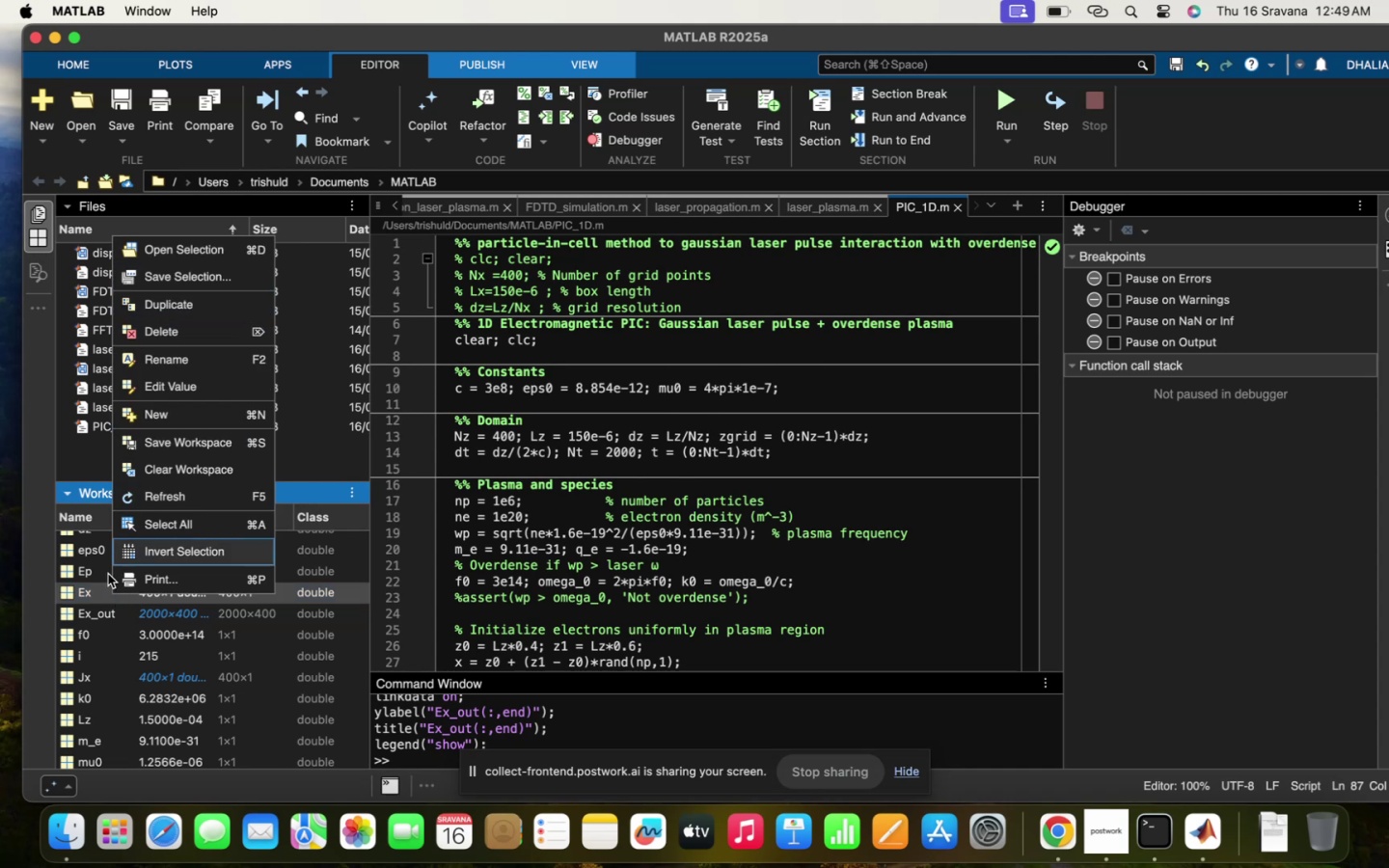 
double_click([96, 595])
 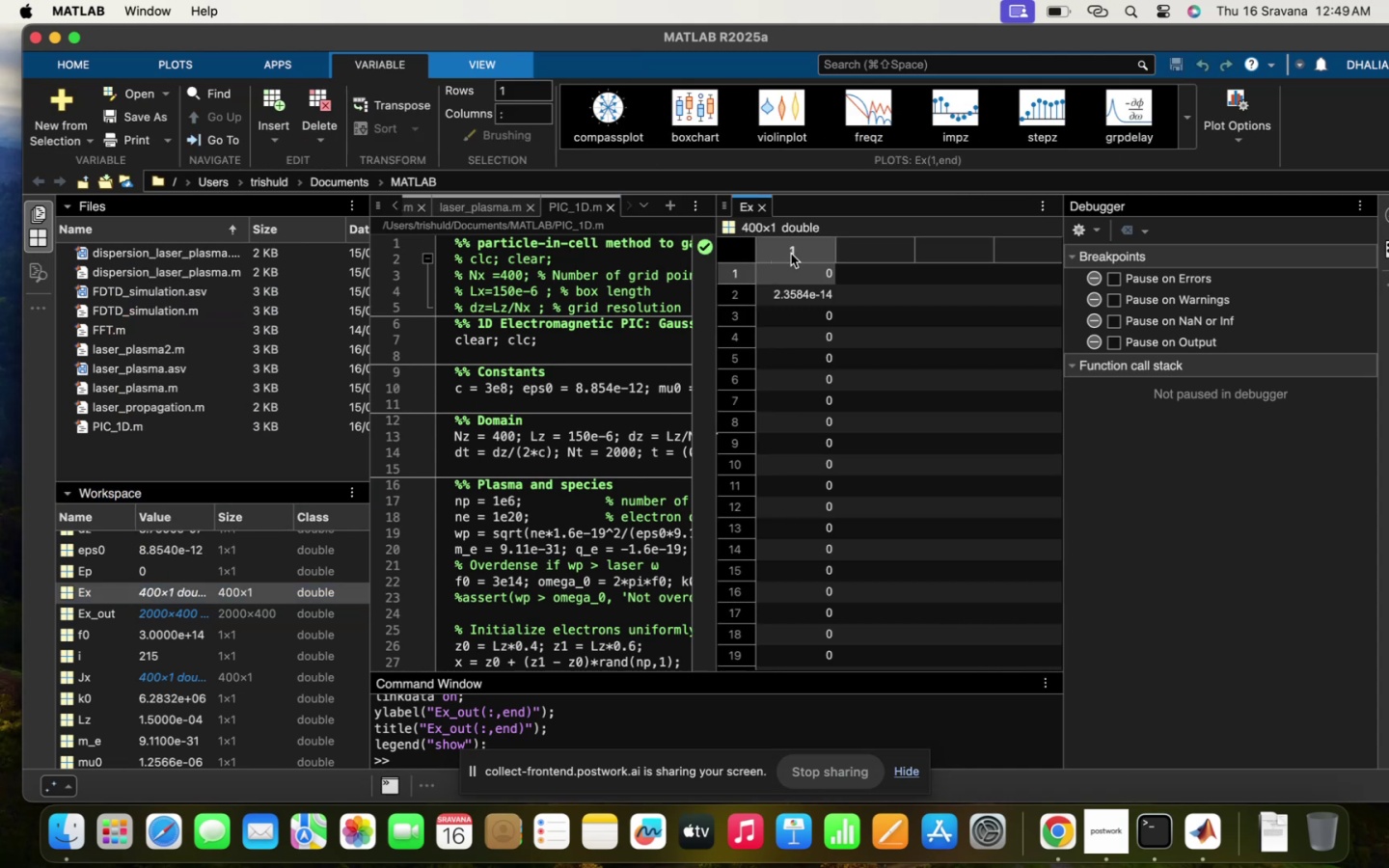 
left_click([790, 253])
 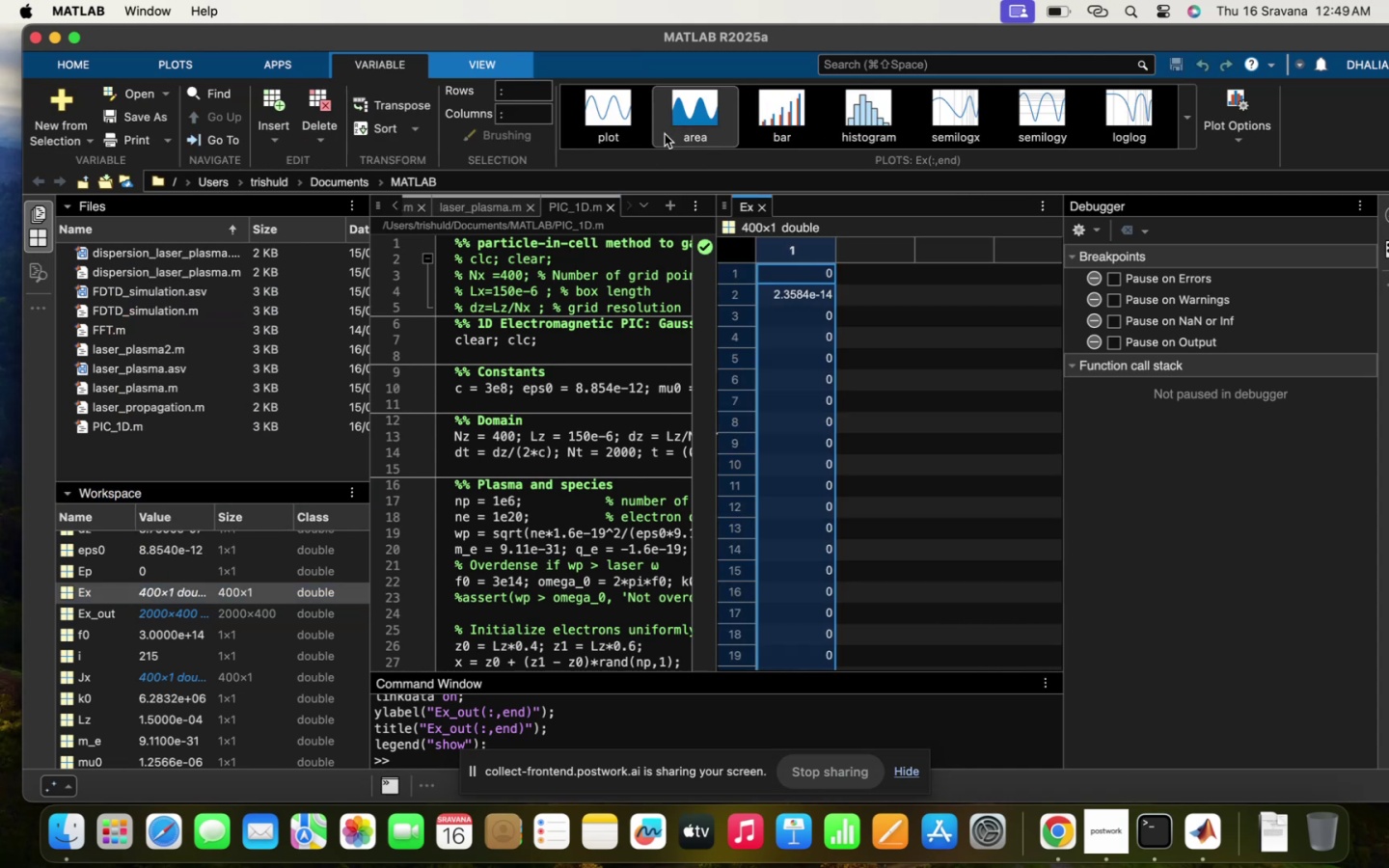 
mouse_move([628, 142])
 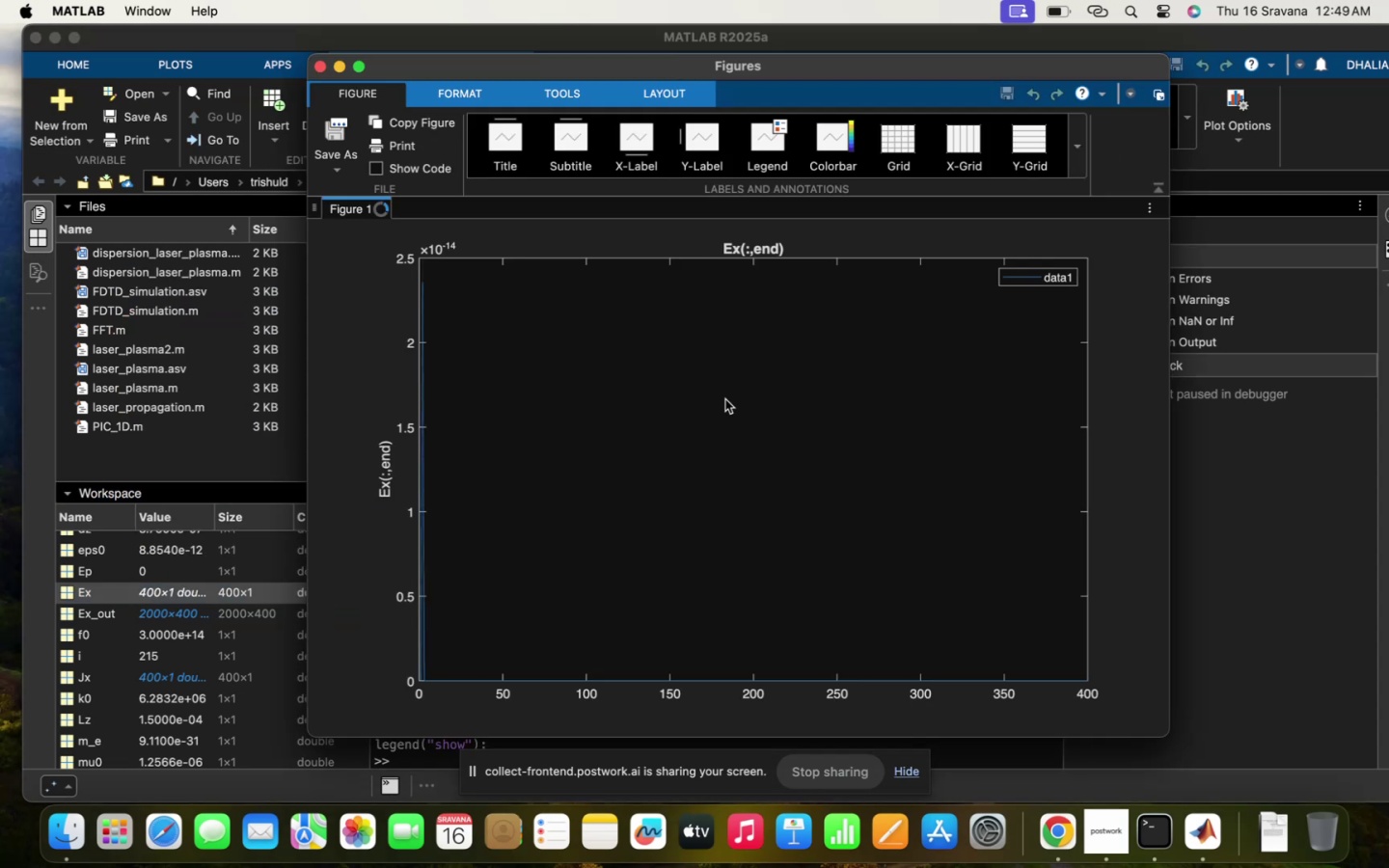 
left_click_drag(start_coordinate=[672, 428], to_coordinate=[737, 388])
 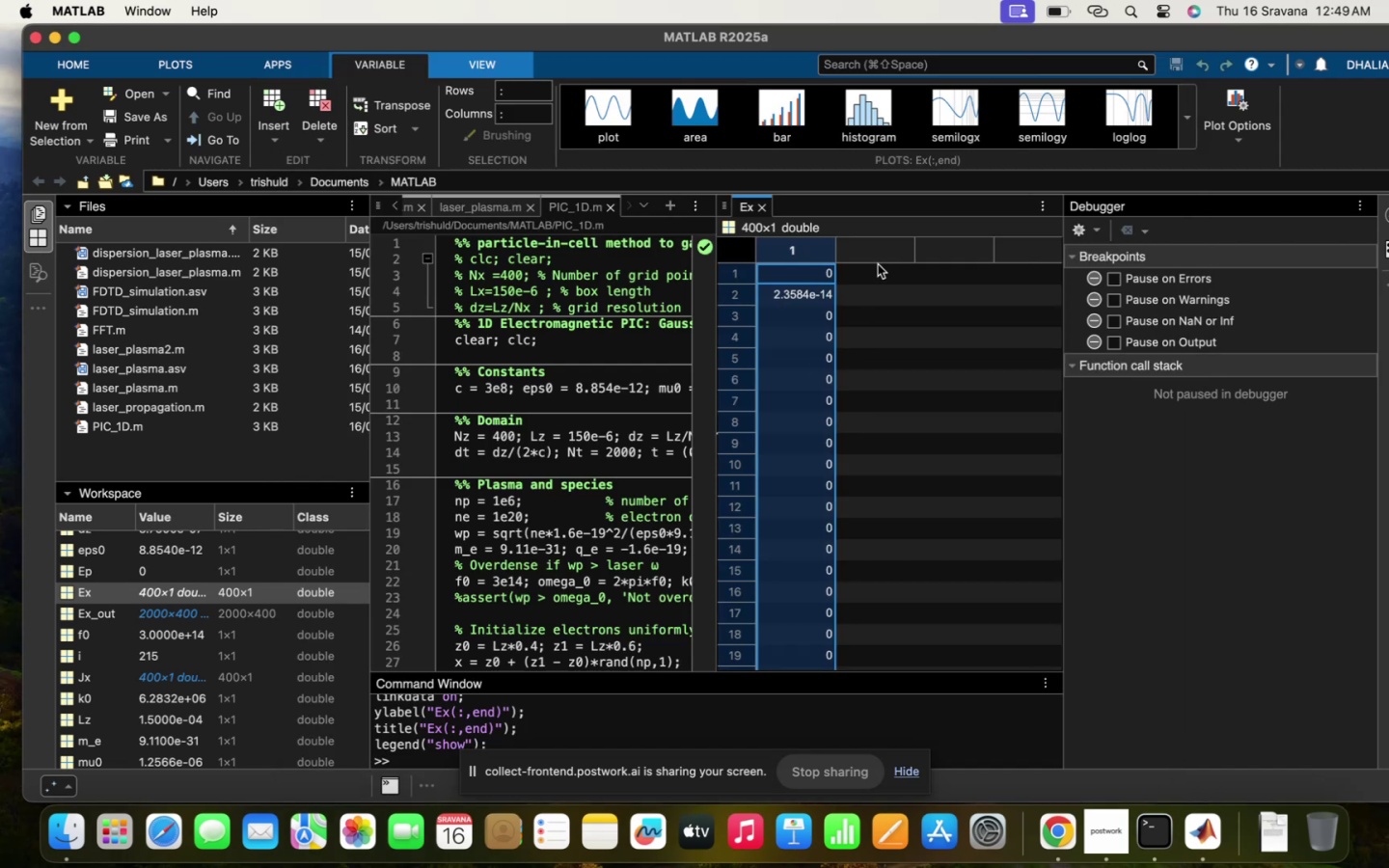 
left_click([762, 212])
 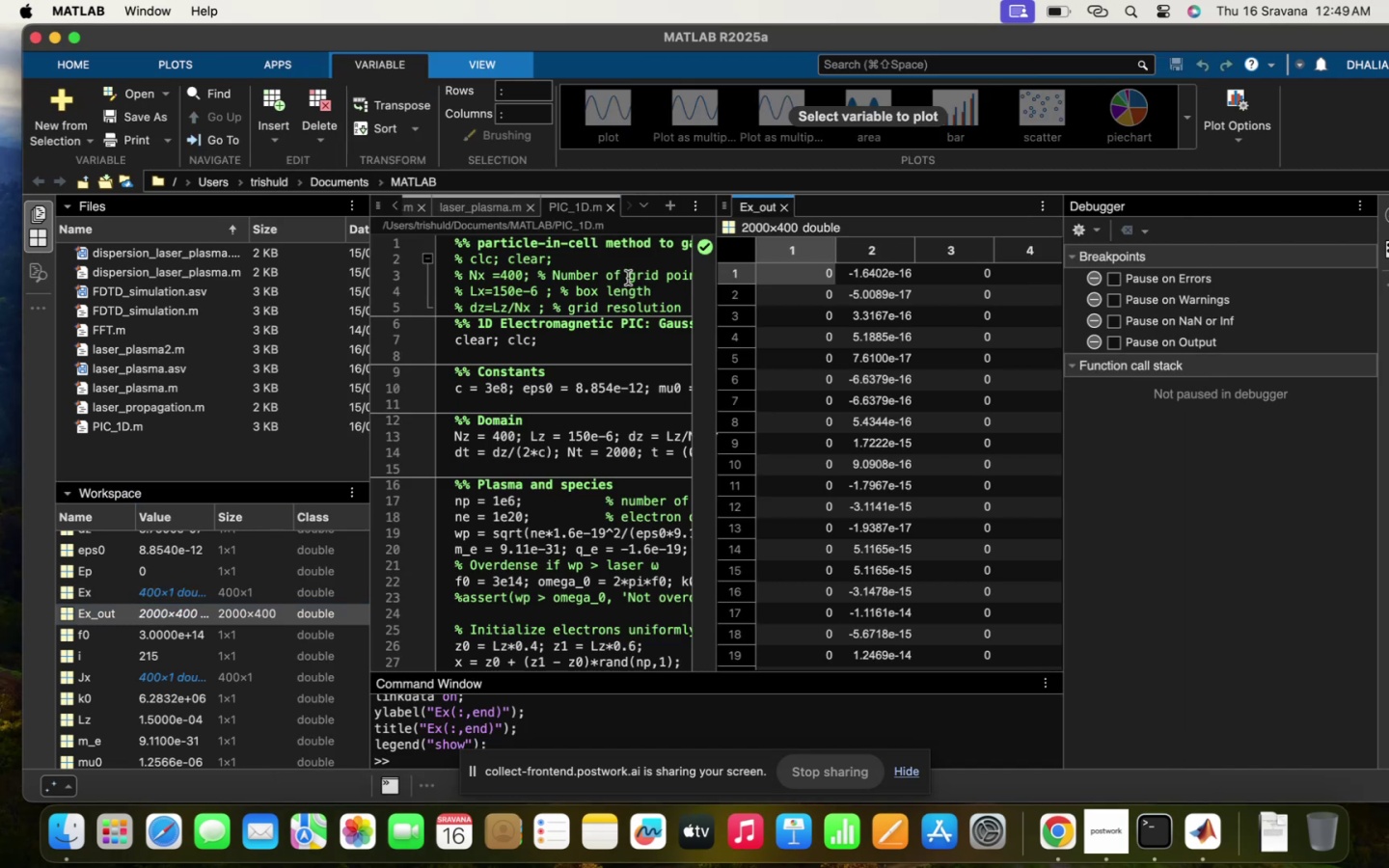 
left_click([849, 251])
 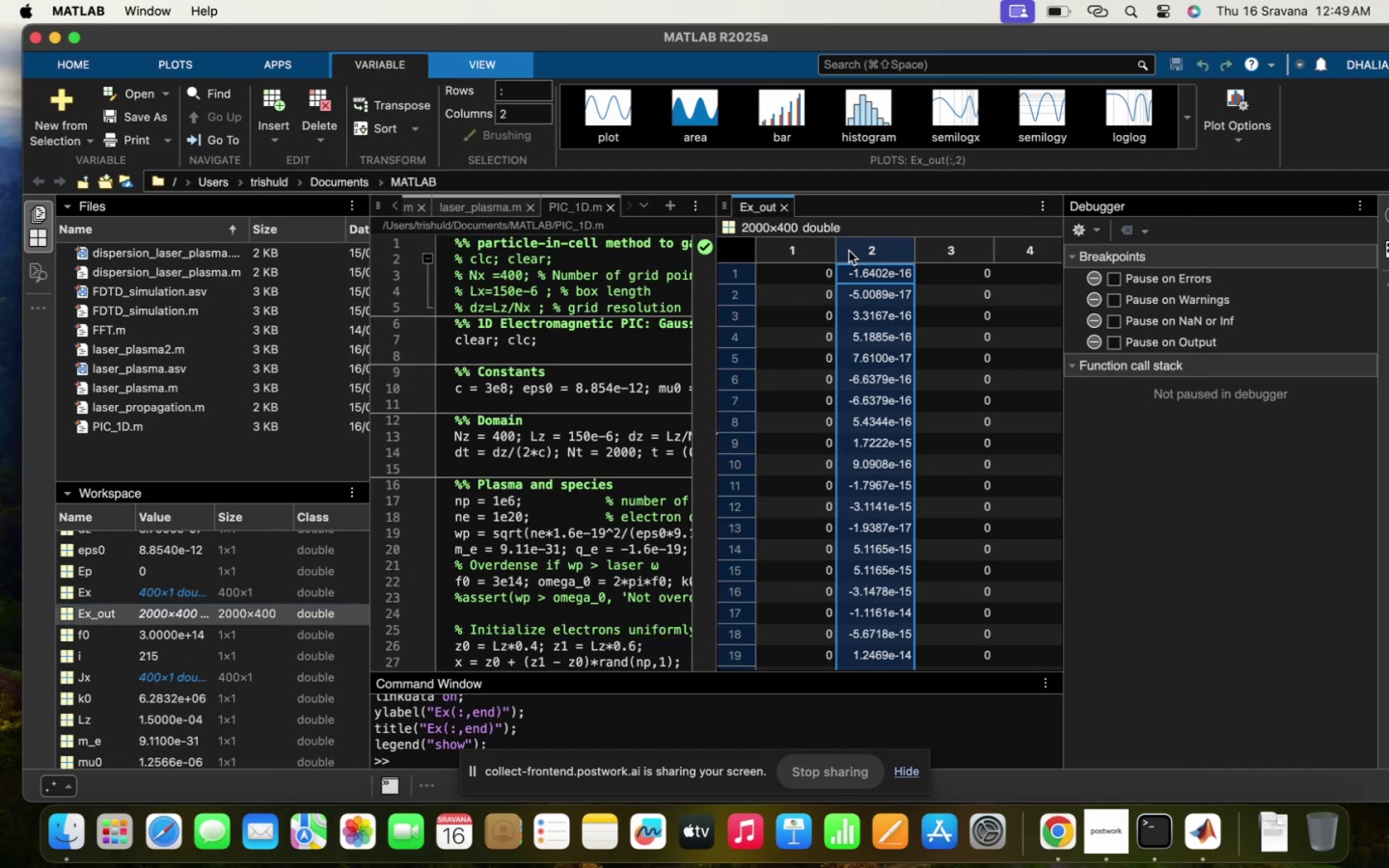 
double_click([849, 251])
 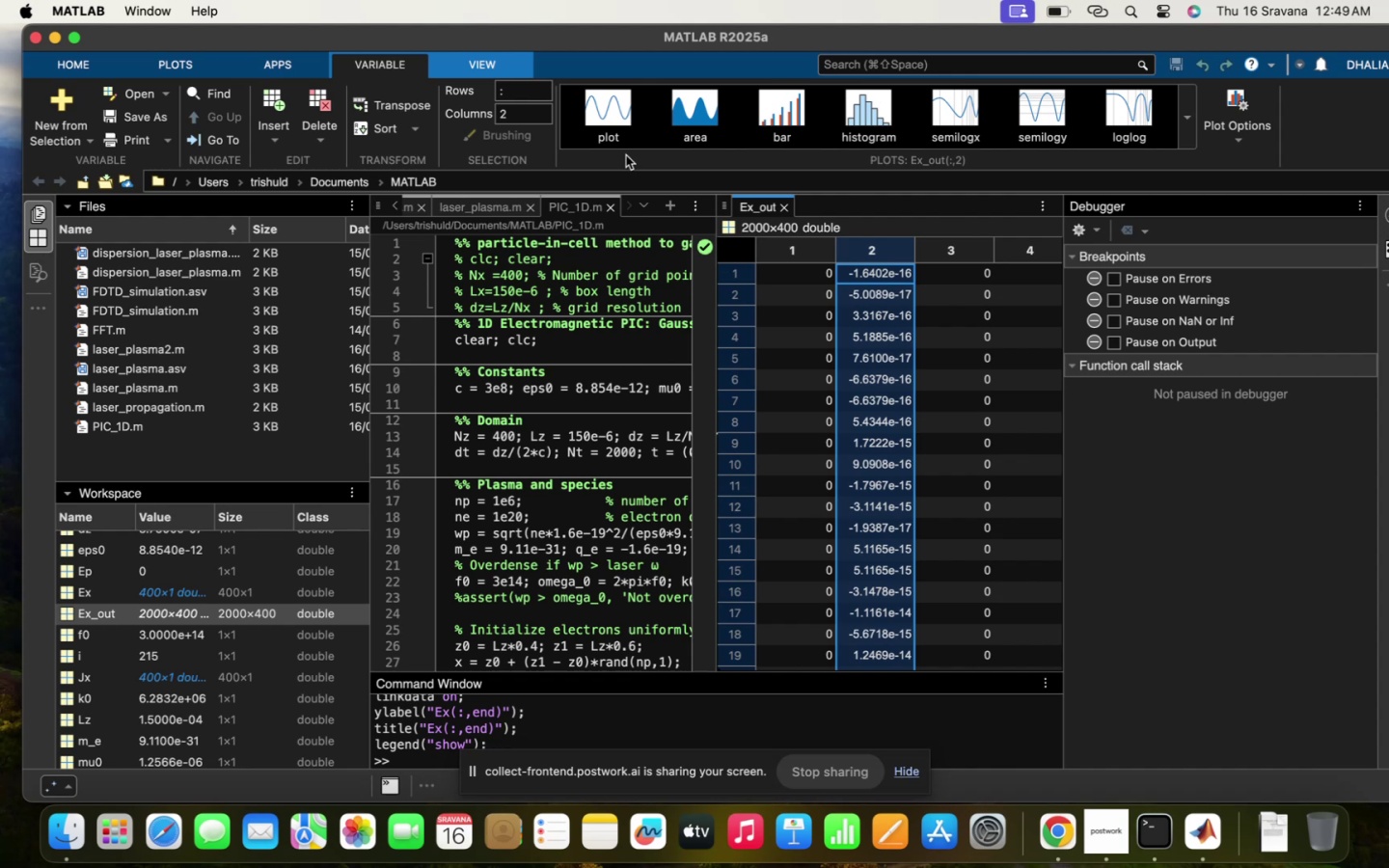 
left_click([611, 128])
 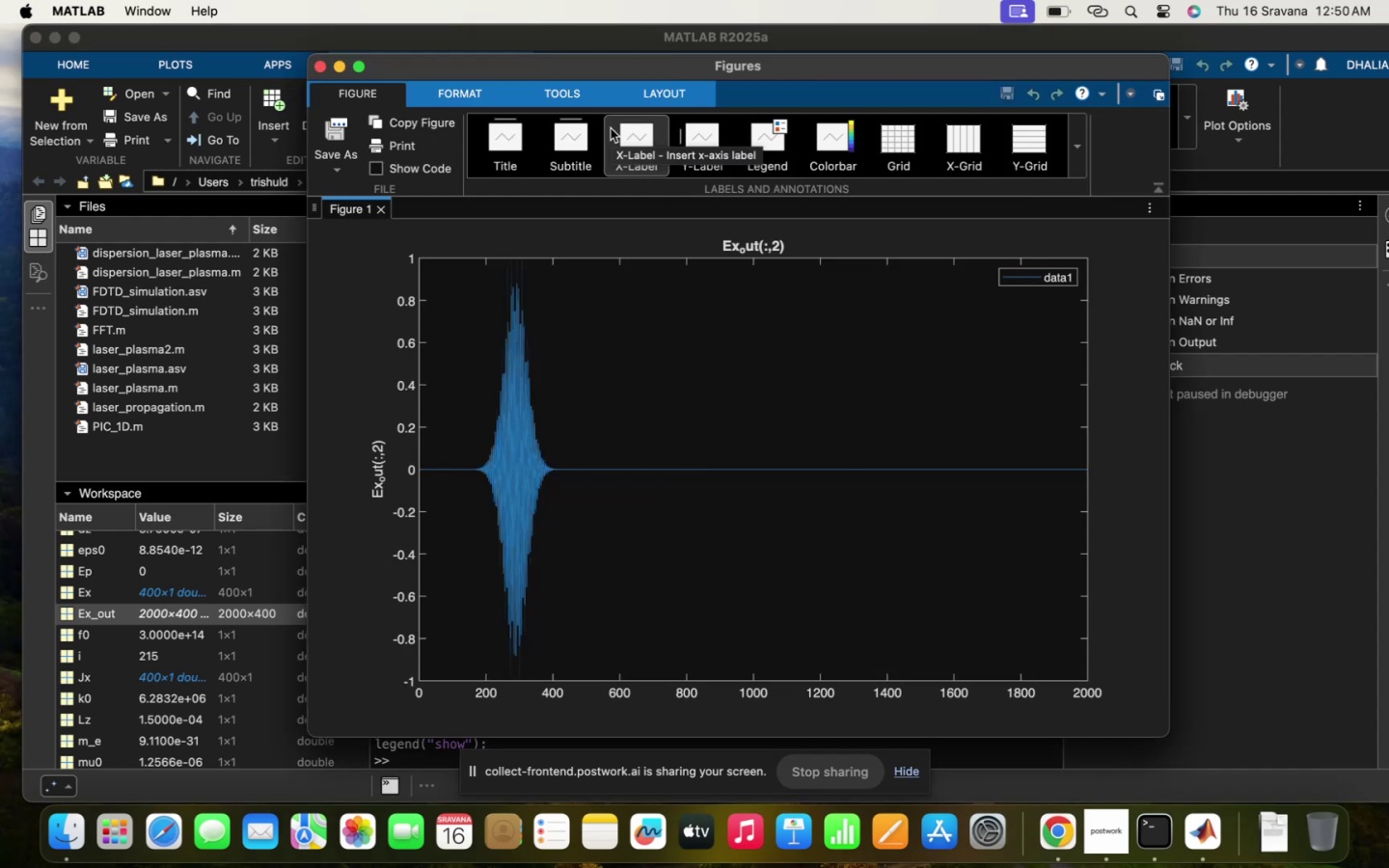 
wait(8.07)
 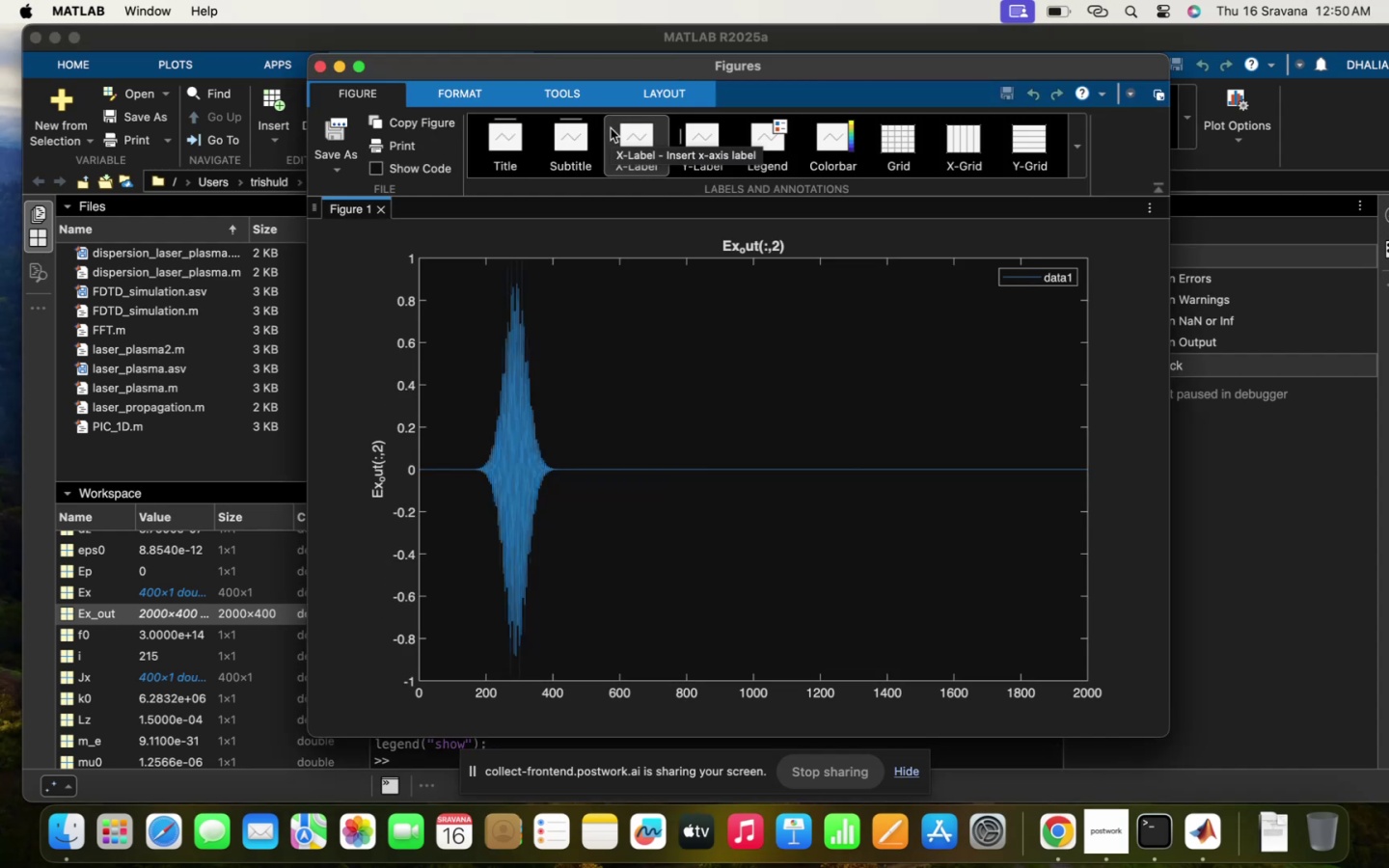 
left_click([320, 68])
 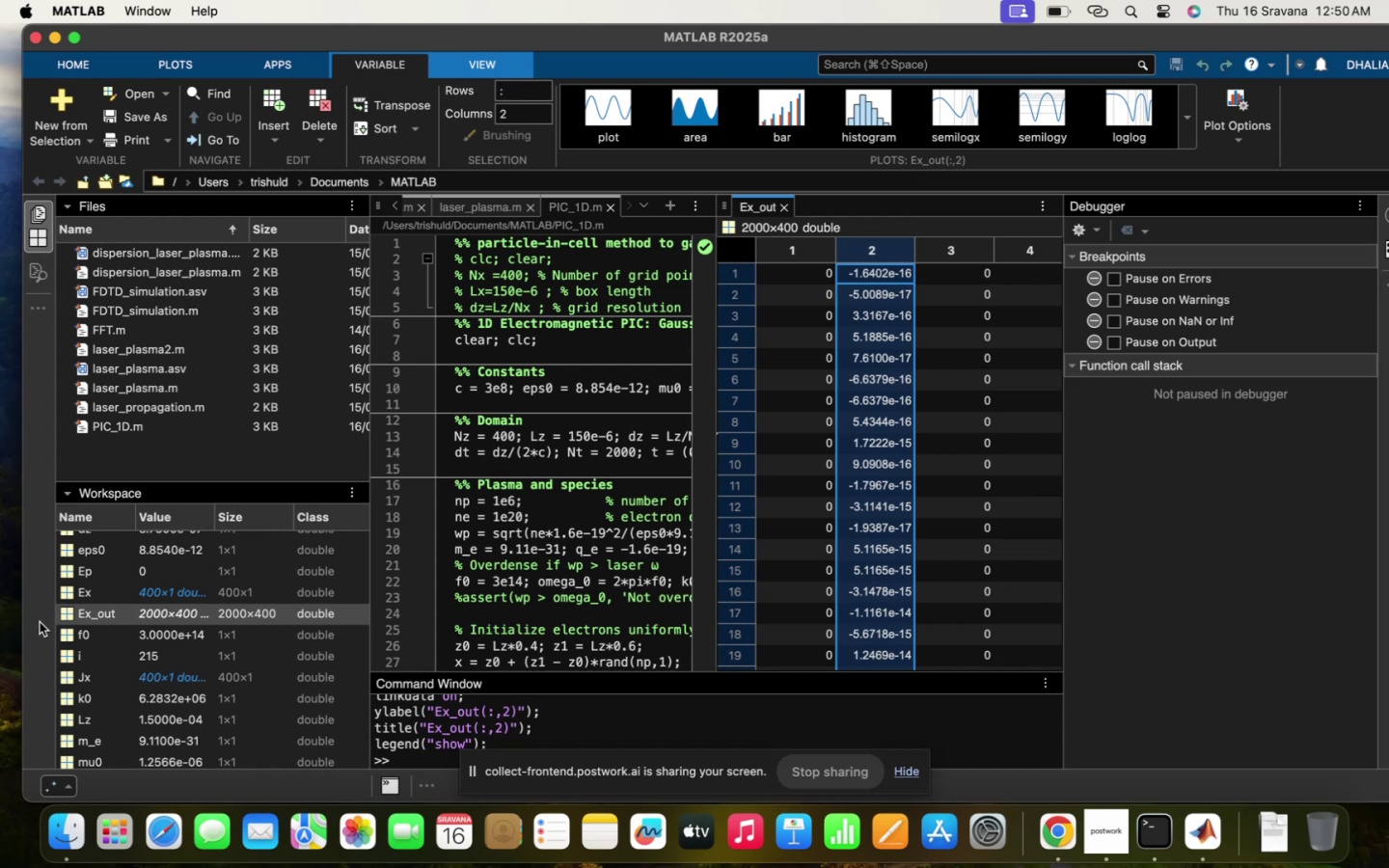 
scroll: coordinate [110, 617], scroll_direction: up, amount: 19.0
 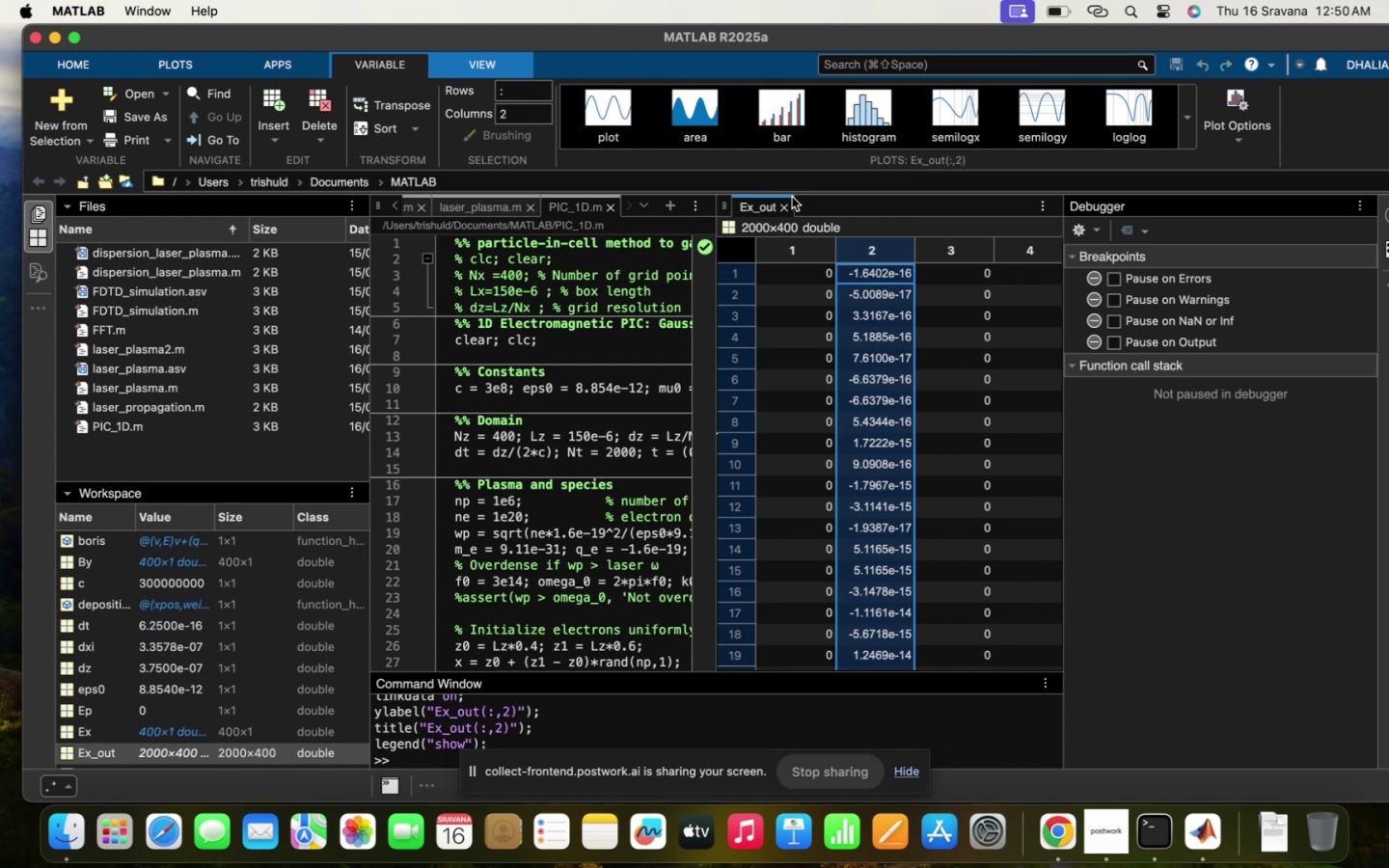 
left_click([785, 210])
 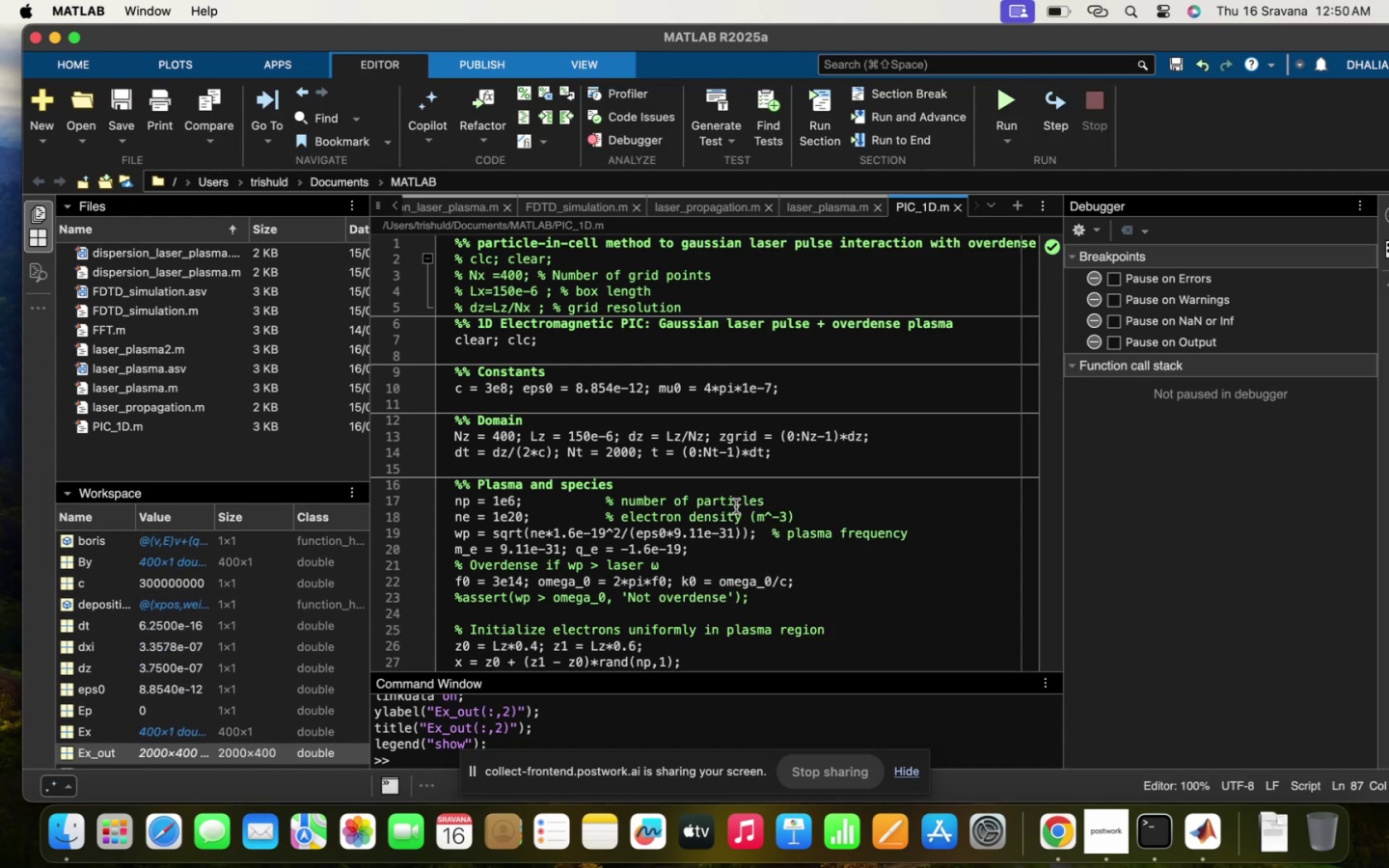 
wait(8.03)
 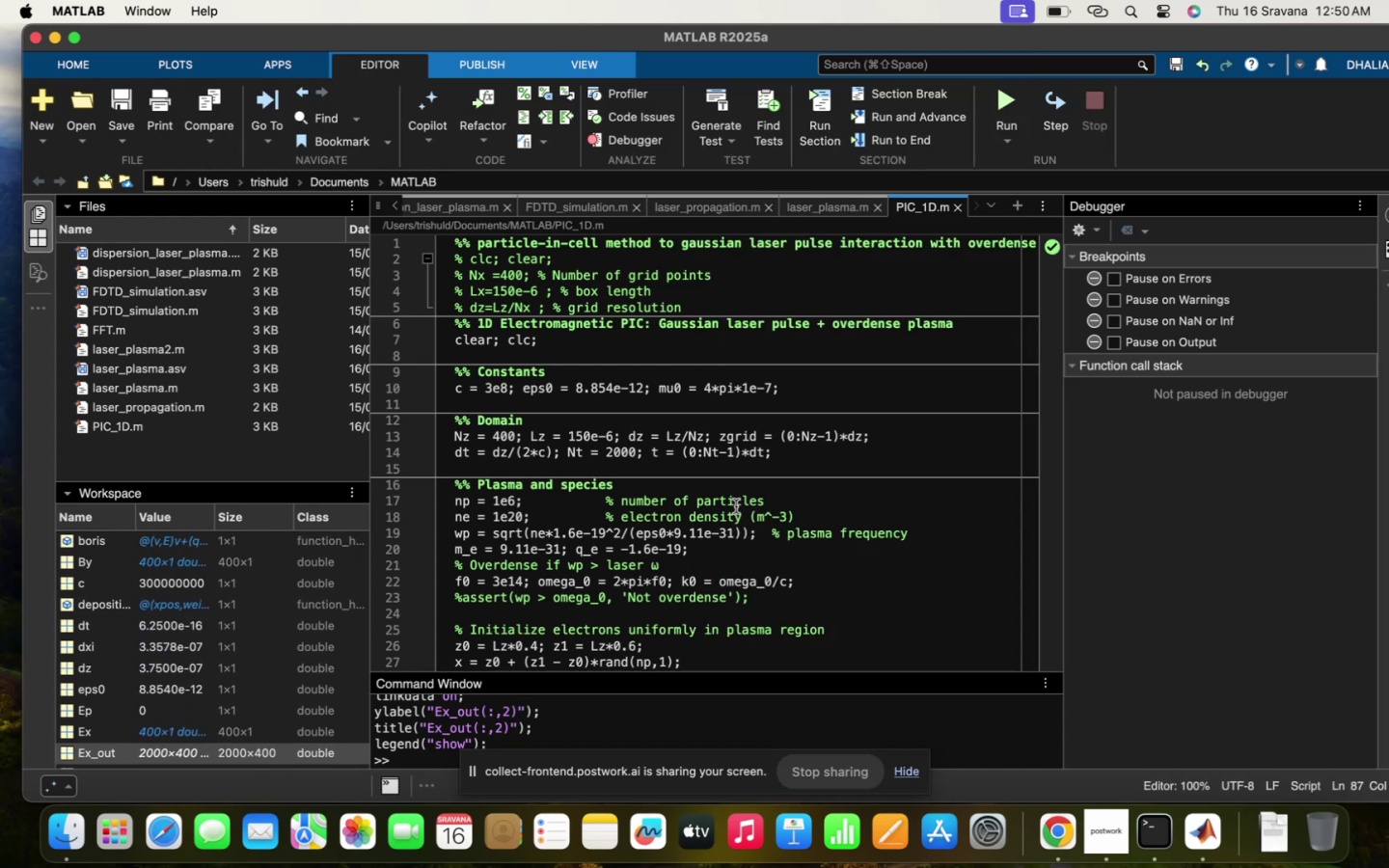 
scroll: coordinate [723, 490], scroll_direction: down, amount: 11.0
 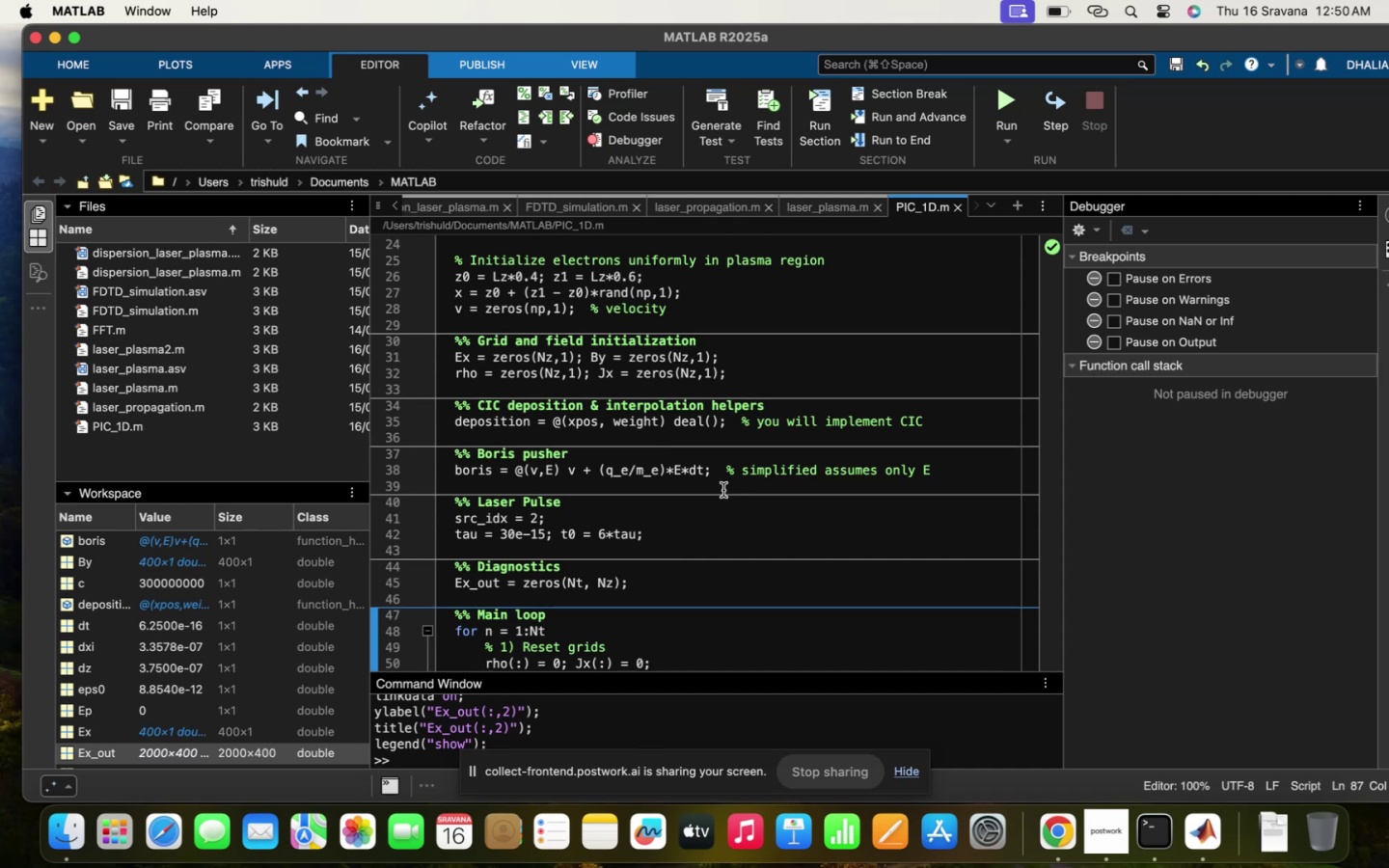 
left_click_drag(start_coordinate=[723, 490], to_coordinate=[722, 502])
 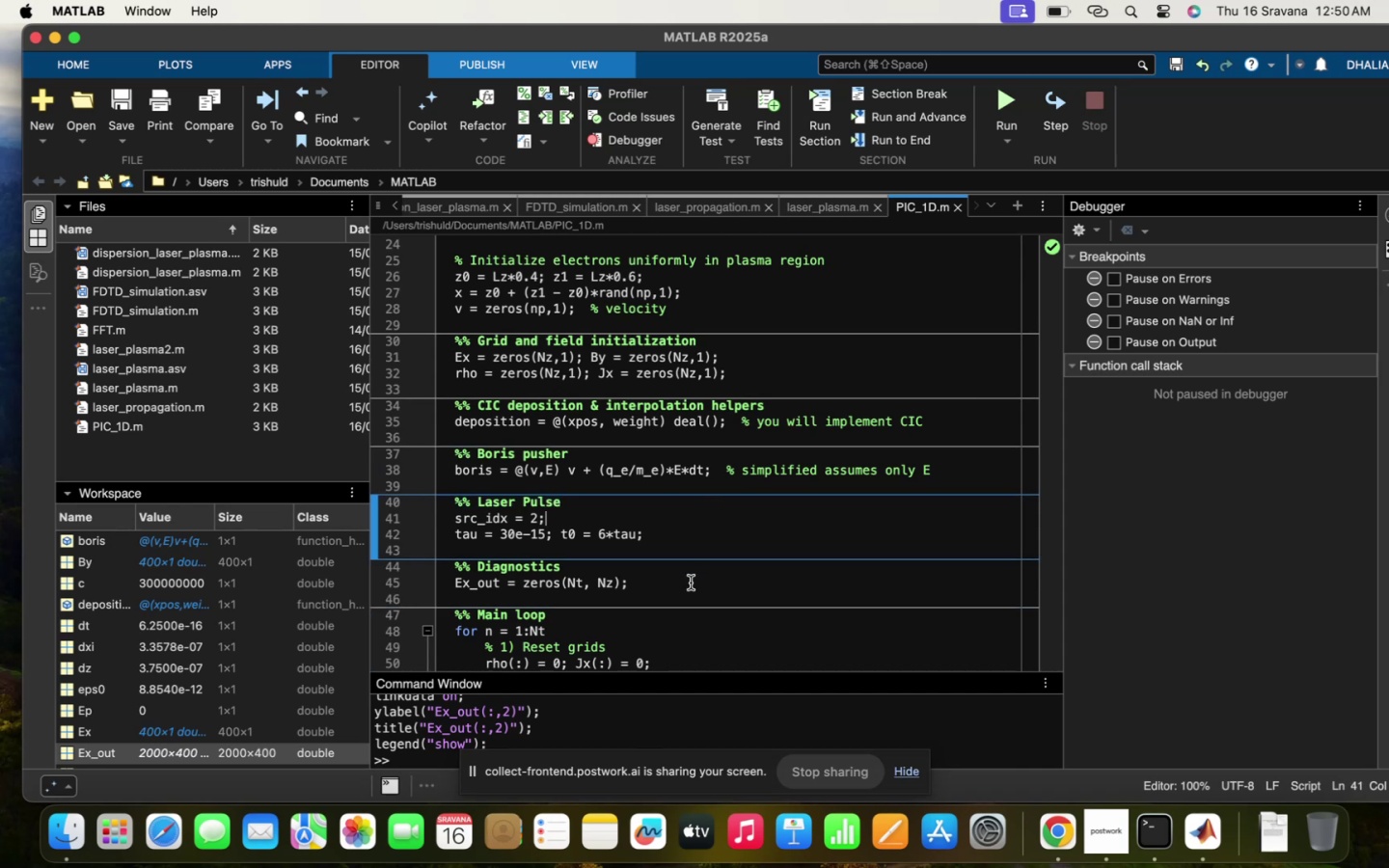 
scroll: coordinate [686, 595], scroll_direction: up, amount: 6.0
 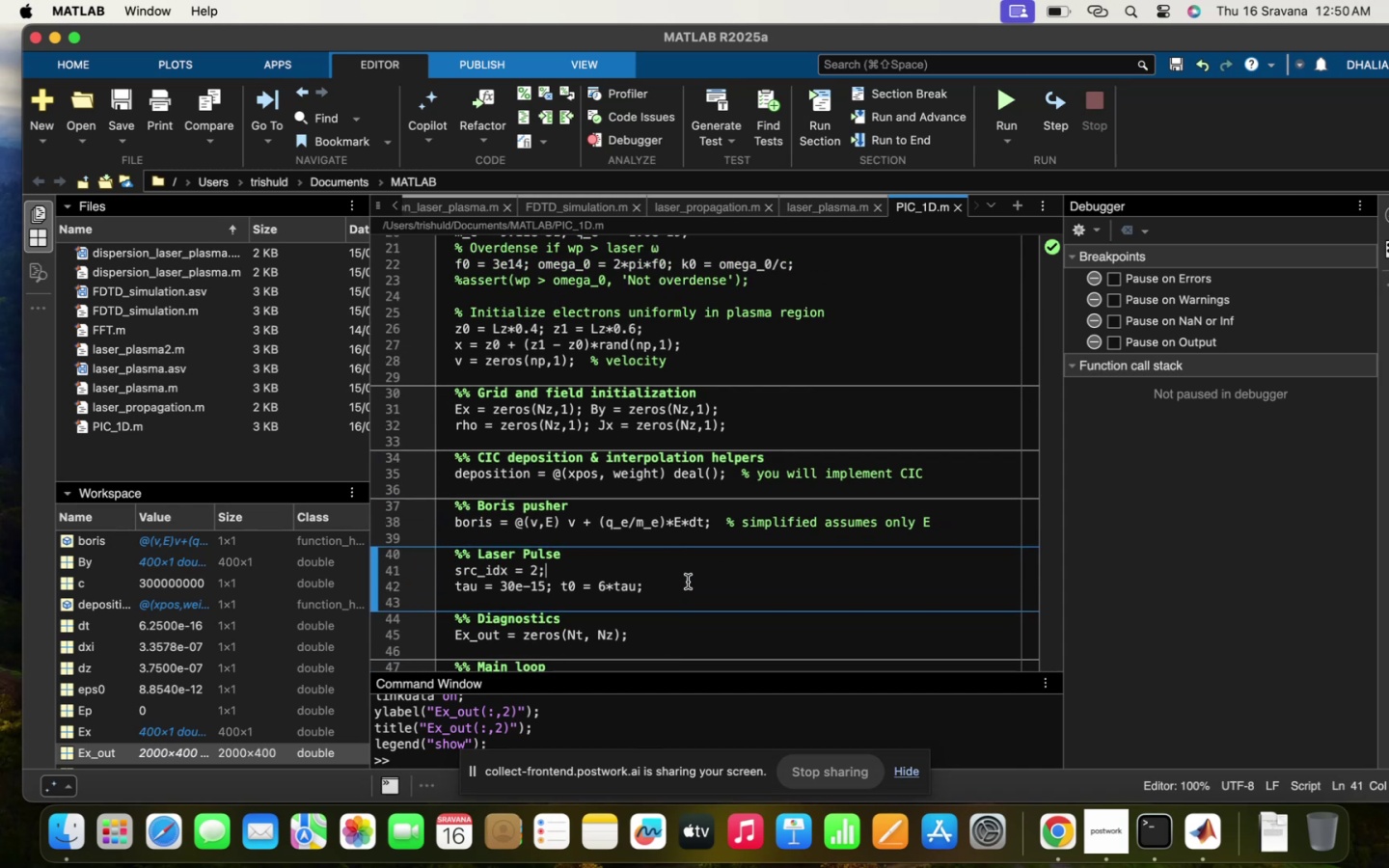 
left_click([557, 529])
 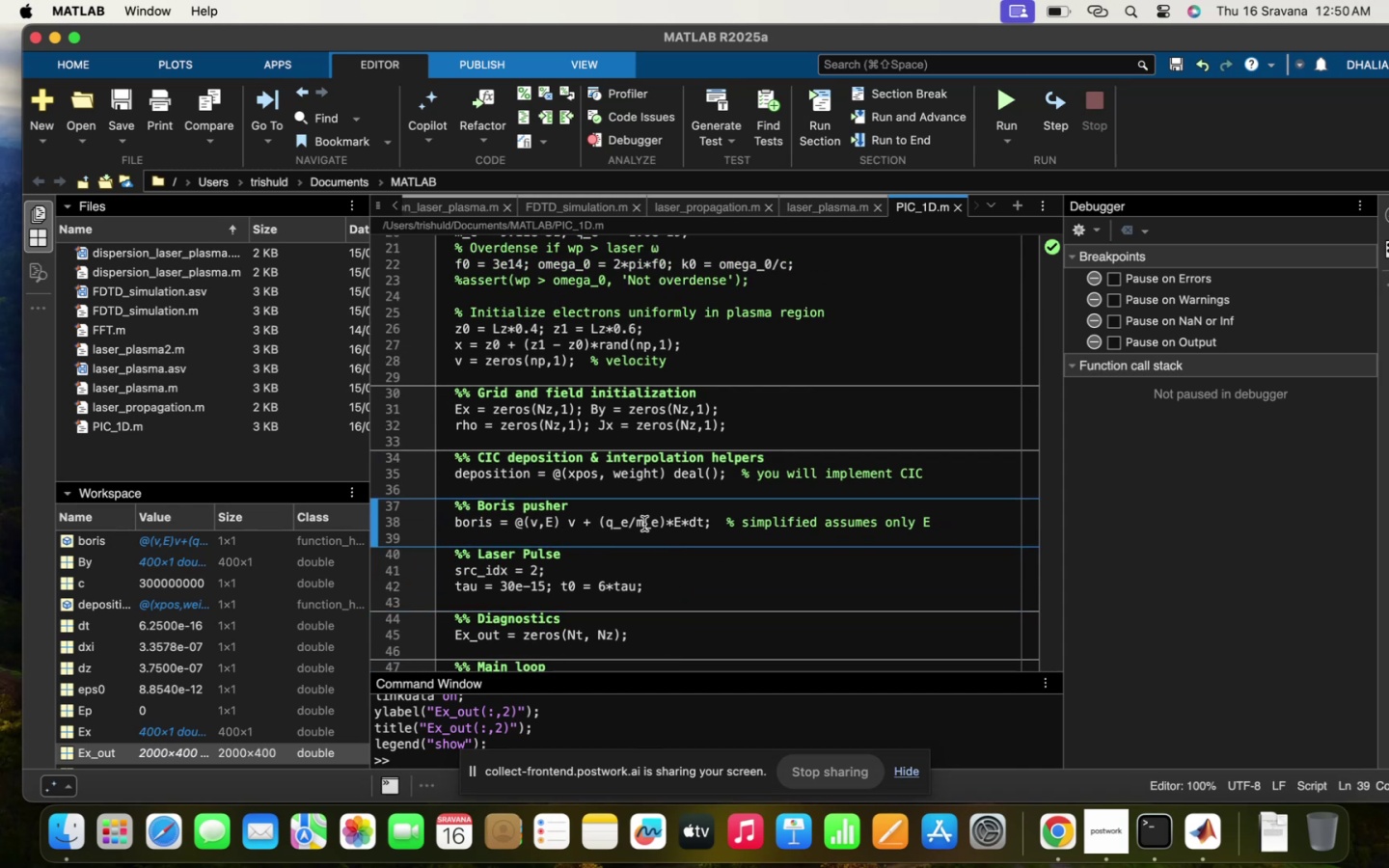 
left_click([646, 522])
 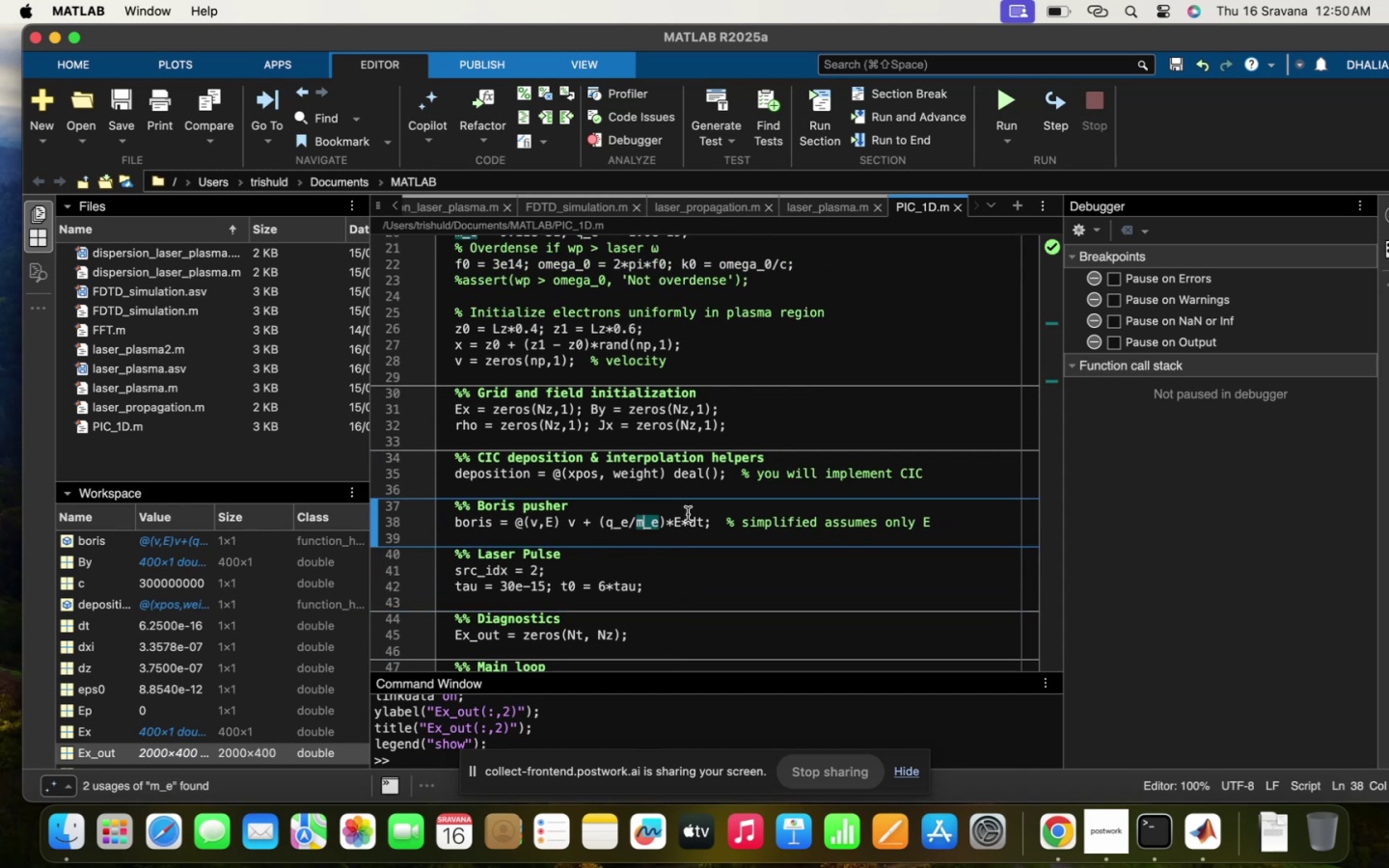 
left_click([688, 514])
 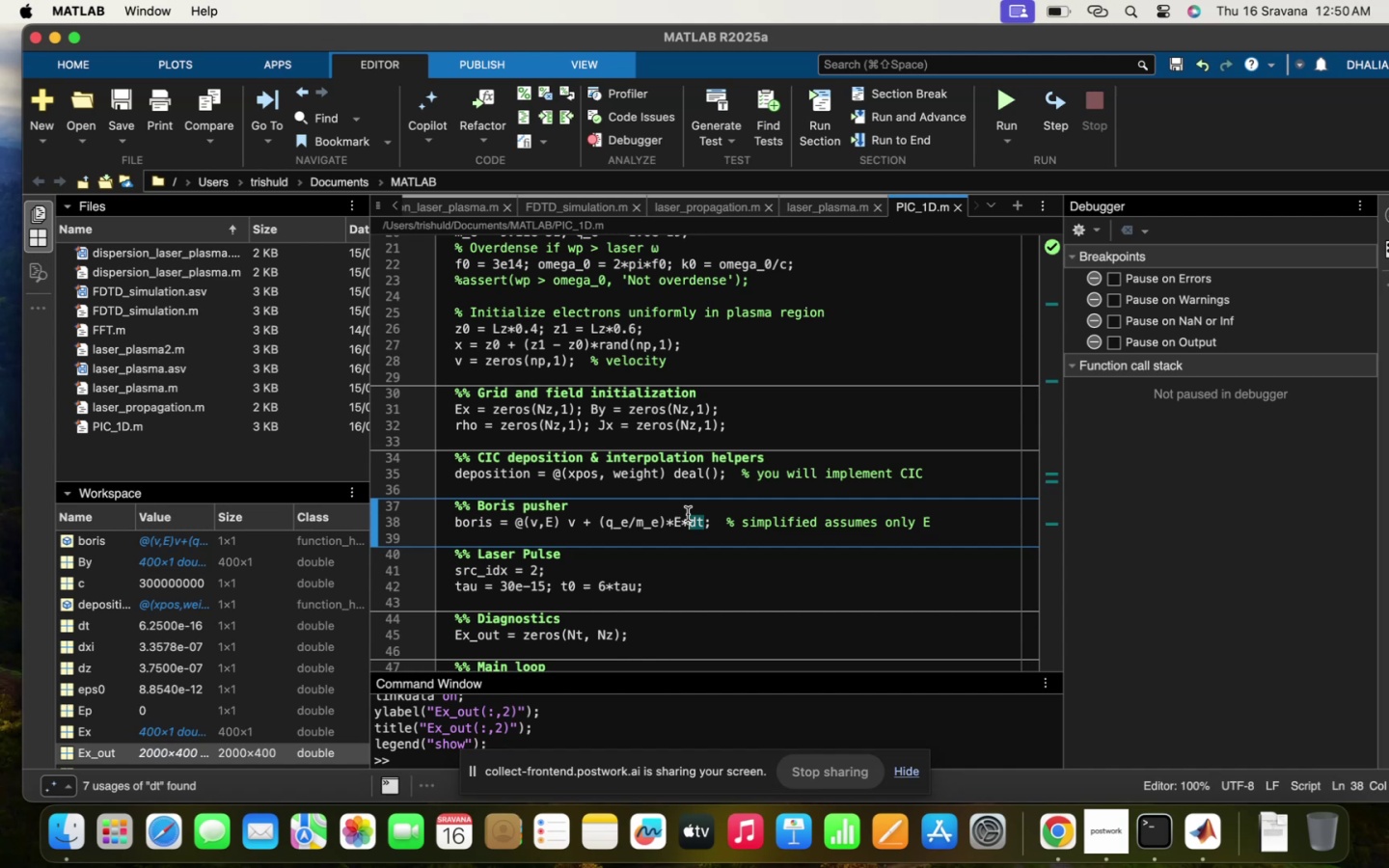 
scroll: coordinate [688, 514], scroll_direction: down, amount: 10.0
 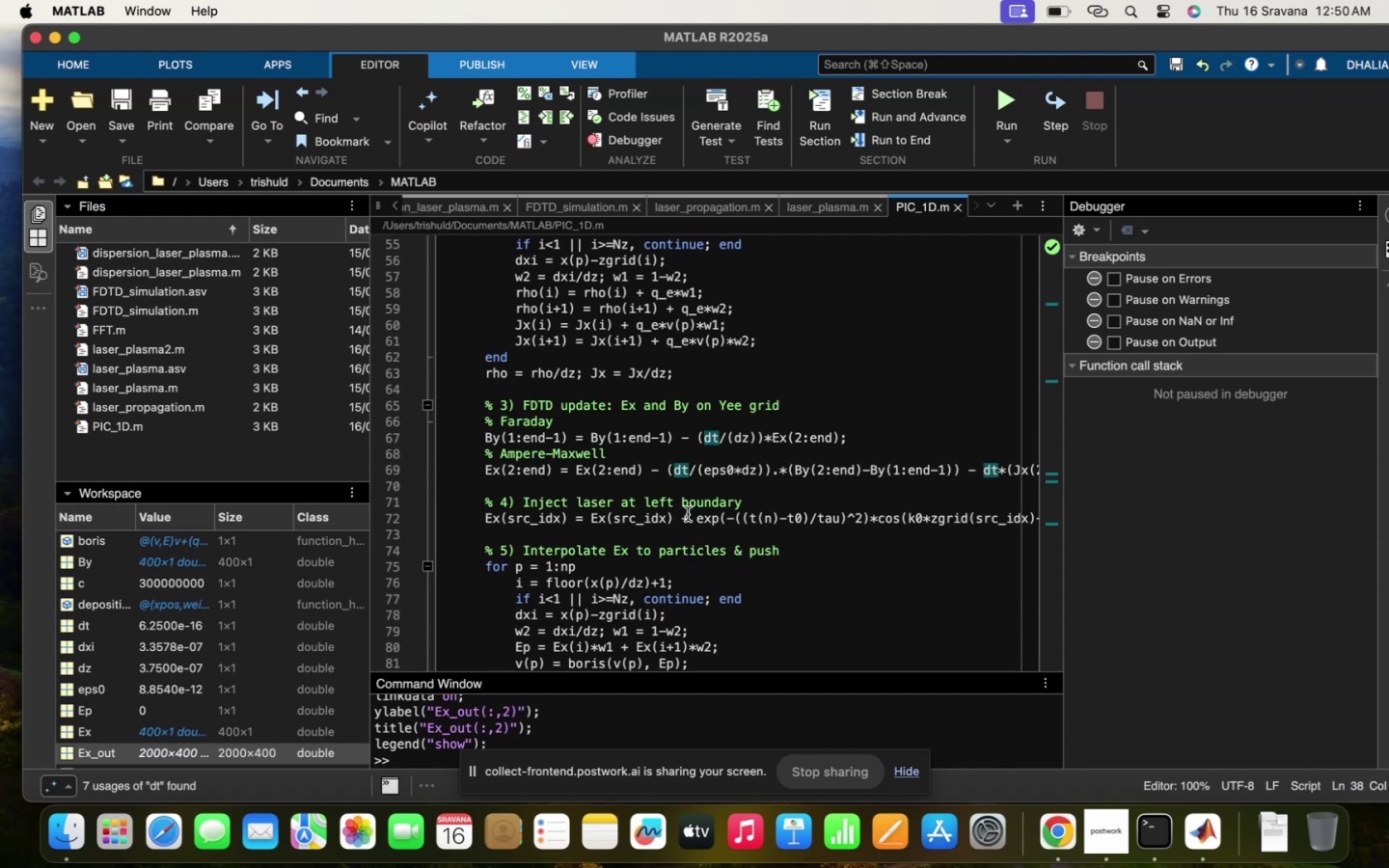 
wait(6.33)
 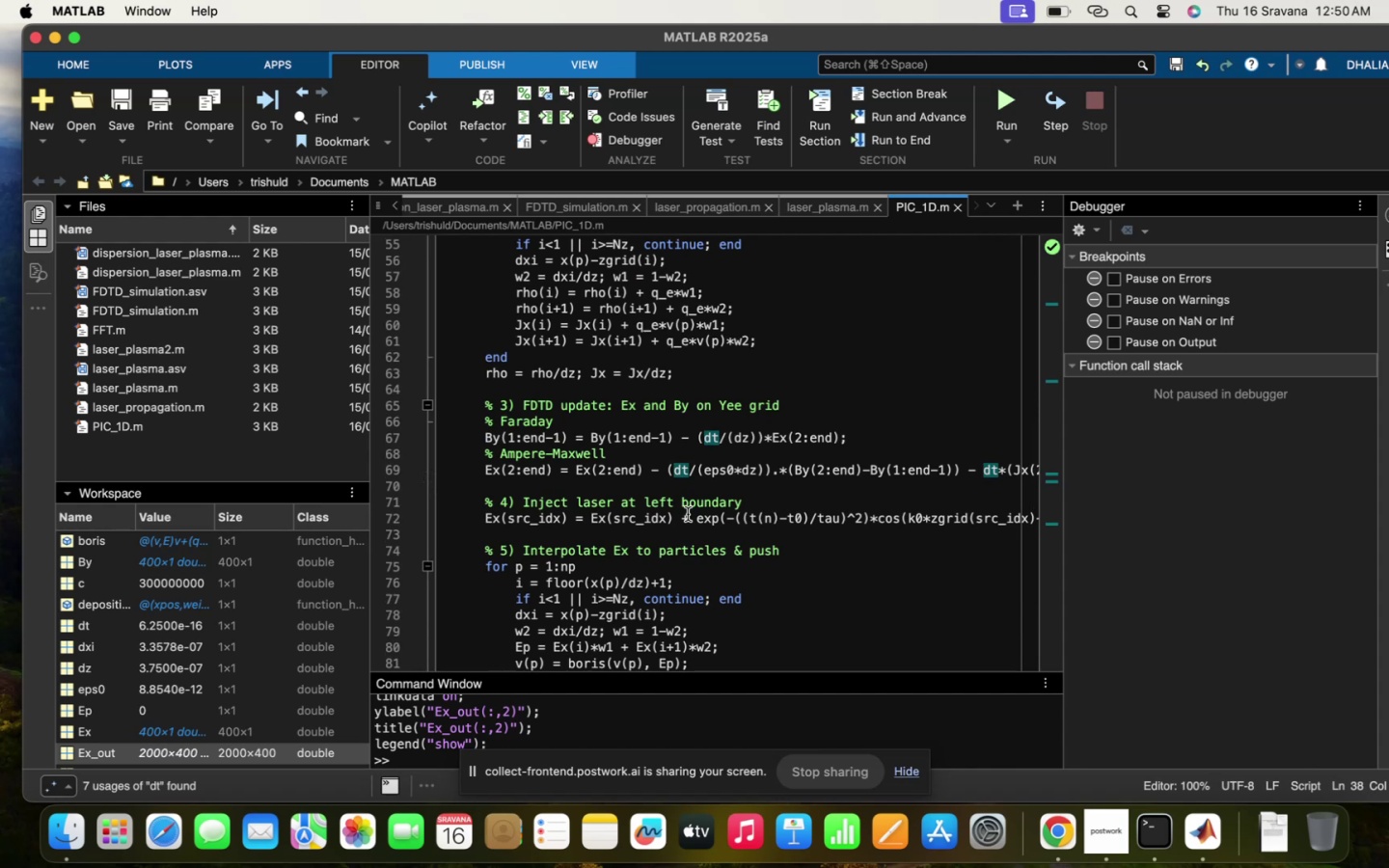 
scroll: coordinate [688, 514], scroll_direction: up, amount: 262.0
 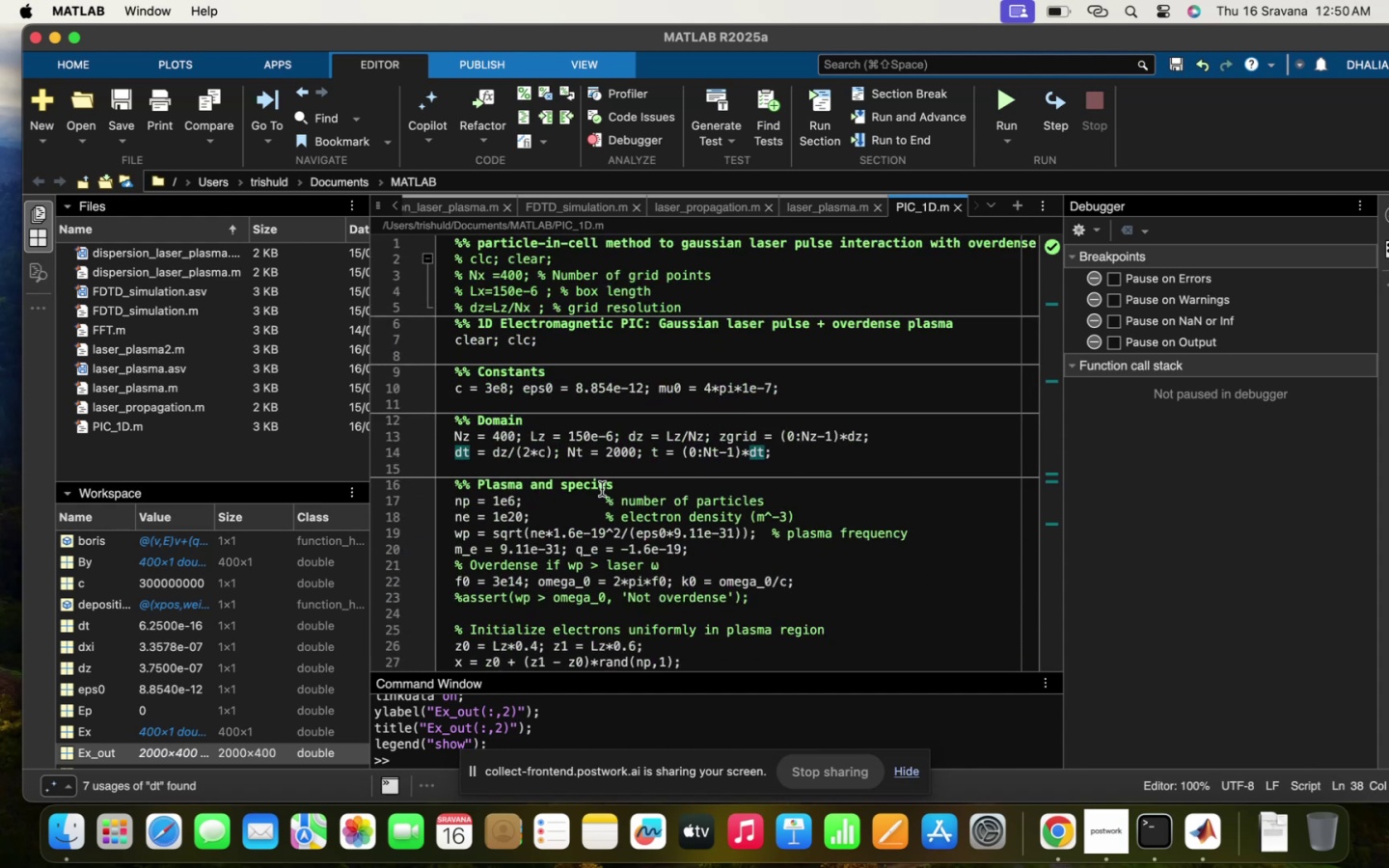 
left_click([653, 488])
 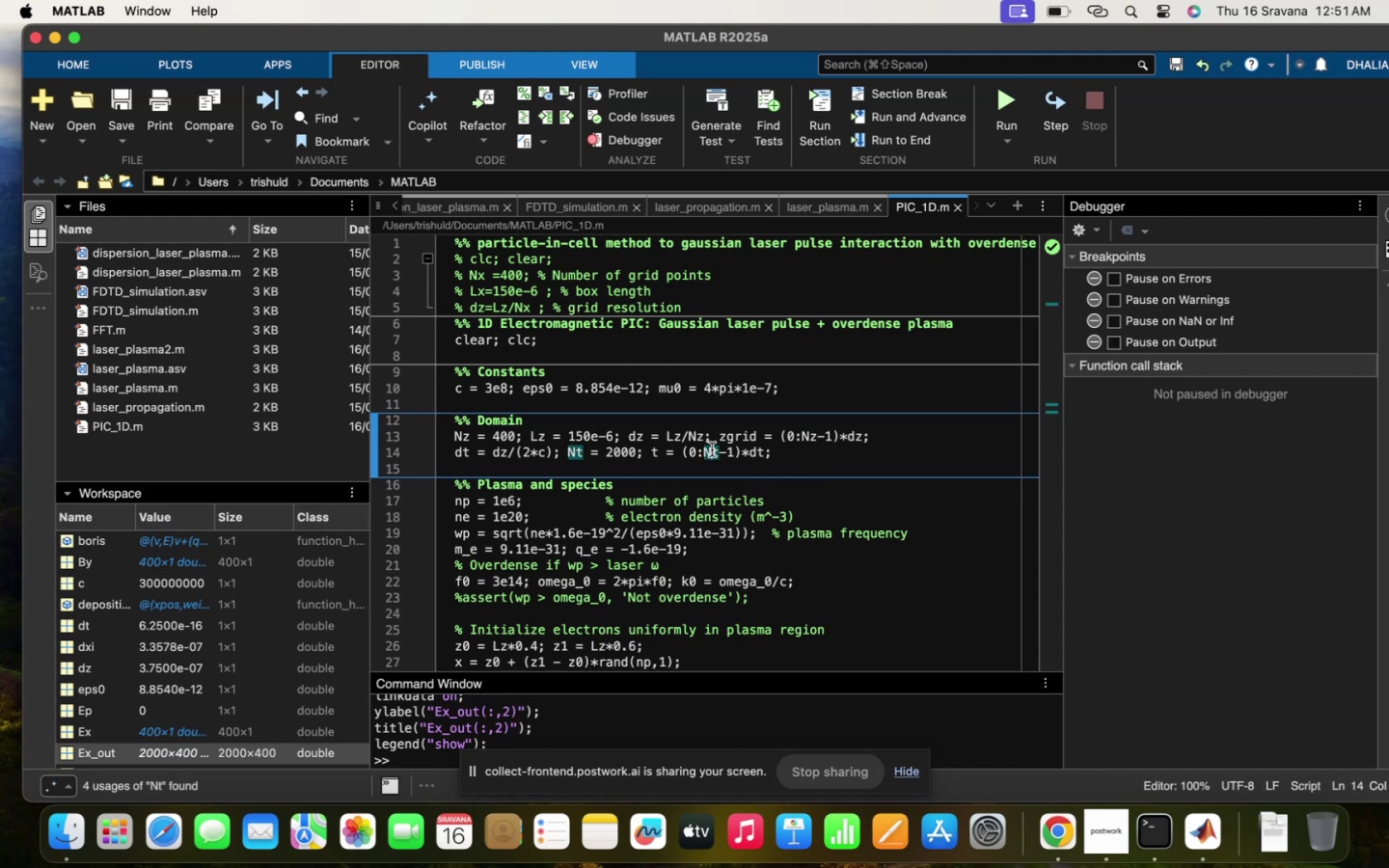 
wait(5.22)
 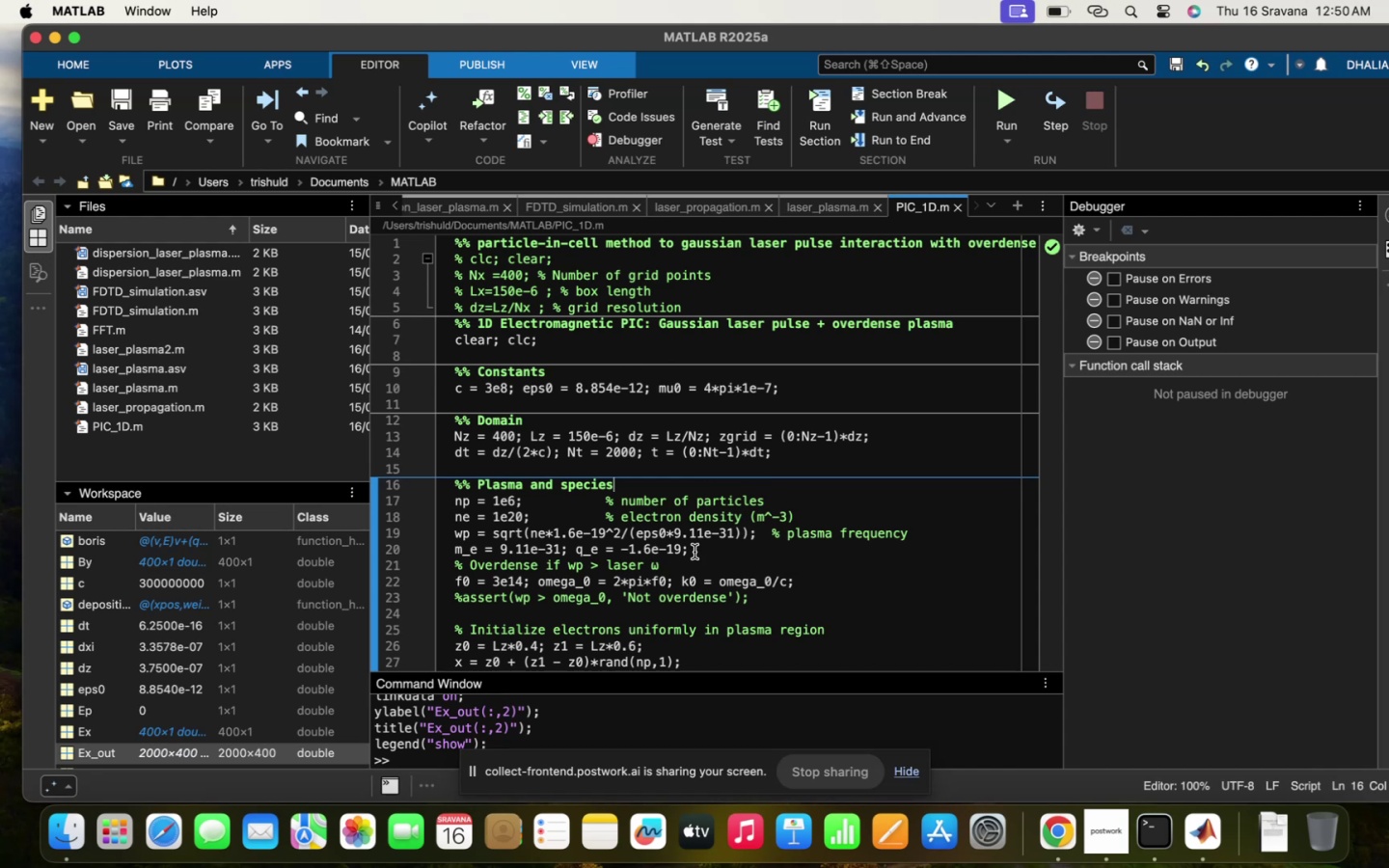 
left_click([628, 447])
 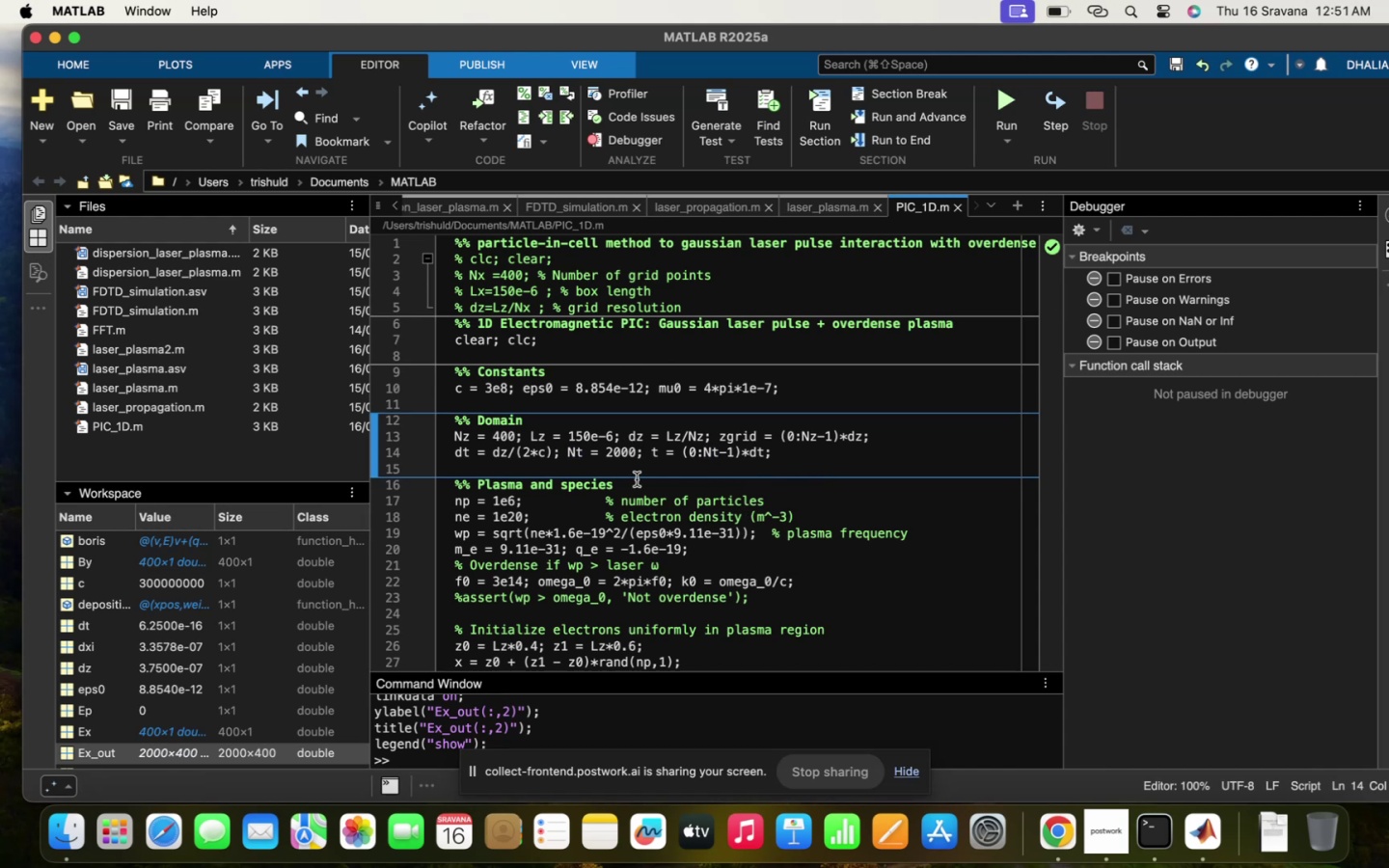 
key(Backspace)
 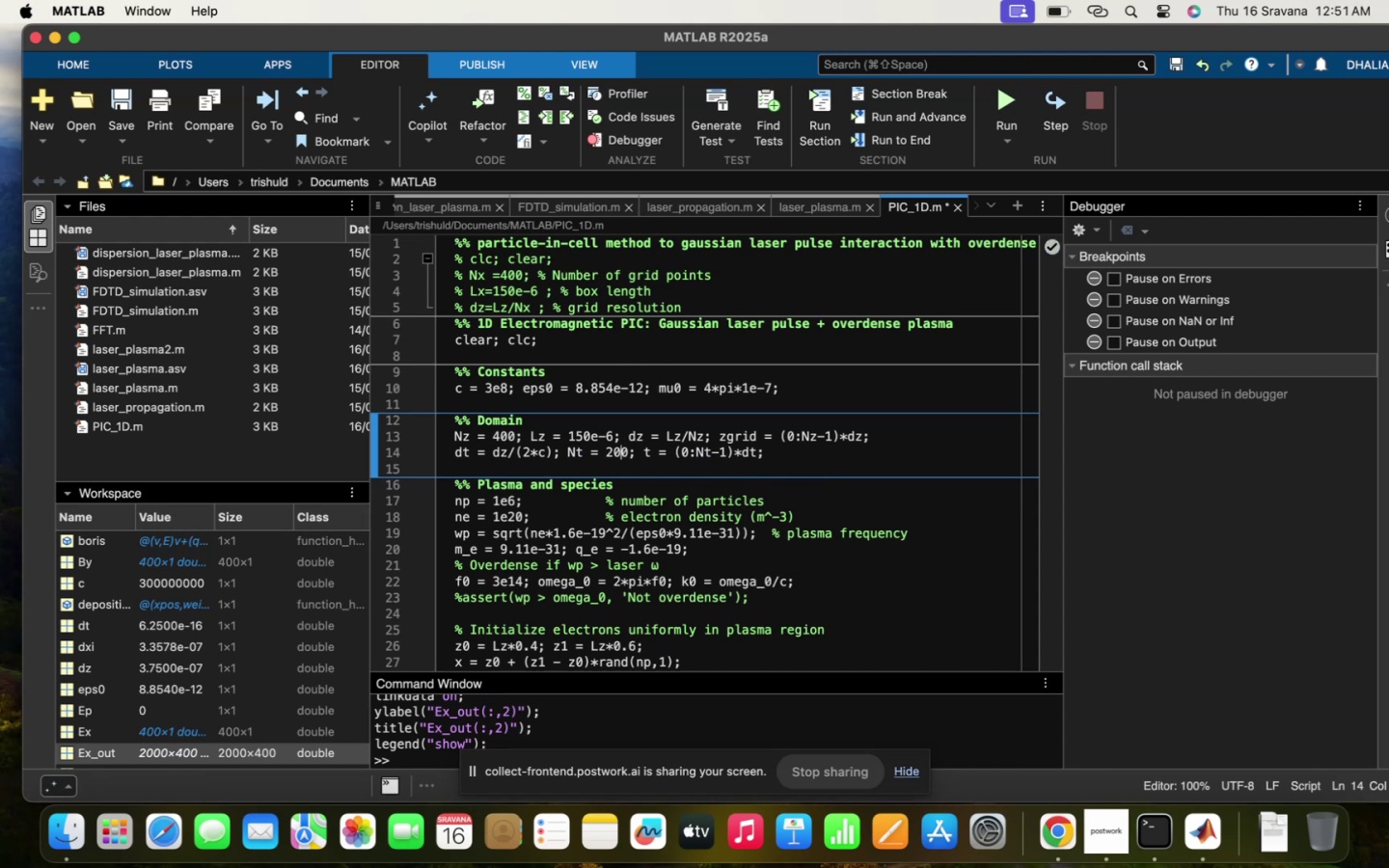 
key(Backspace)
 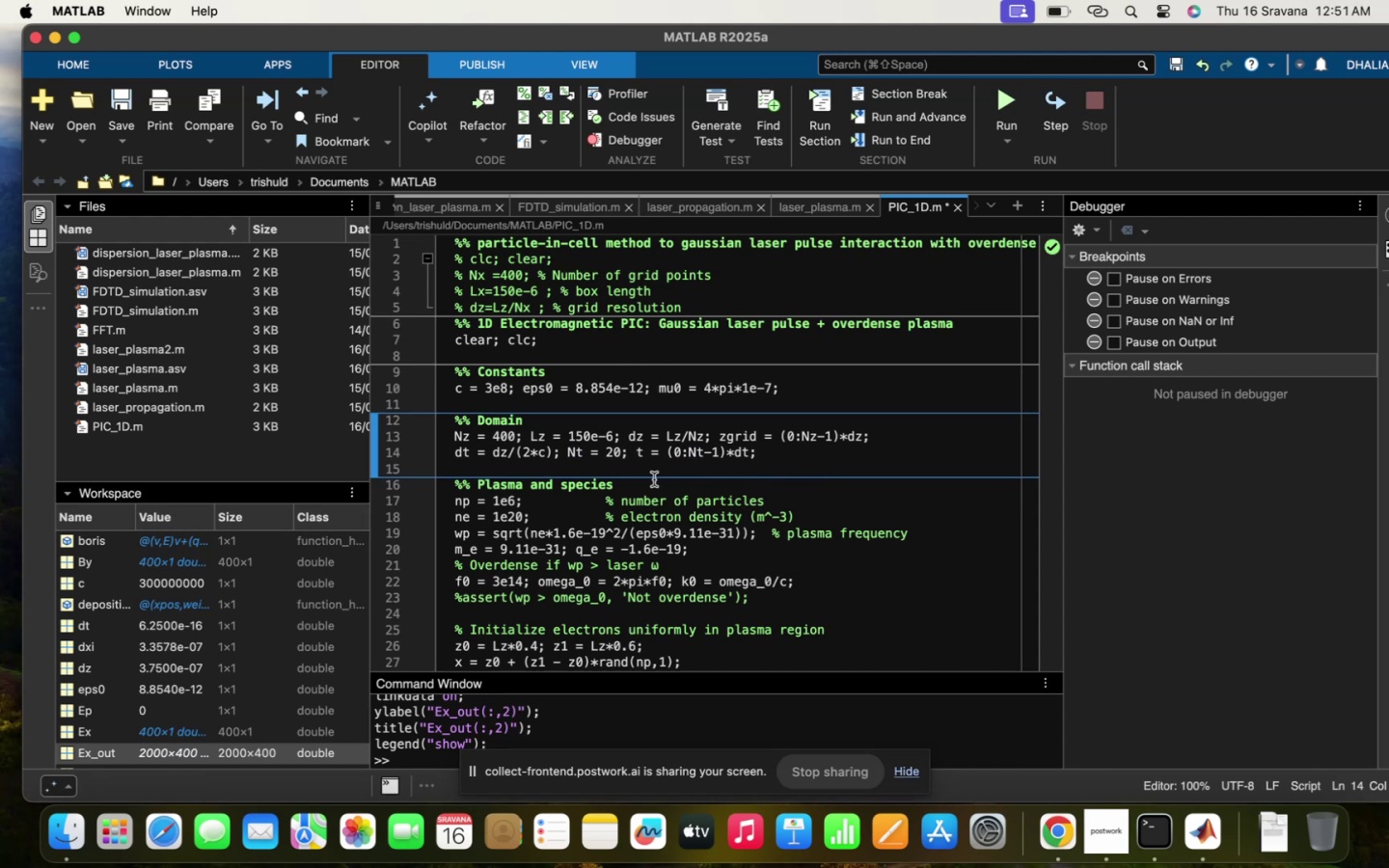 
left_click([666, 497])
 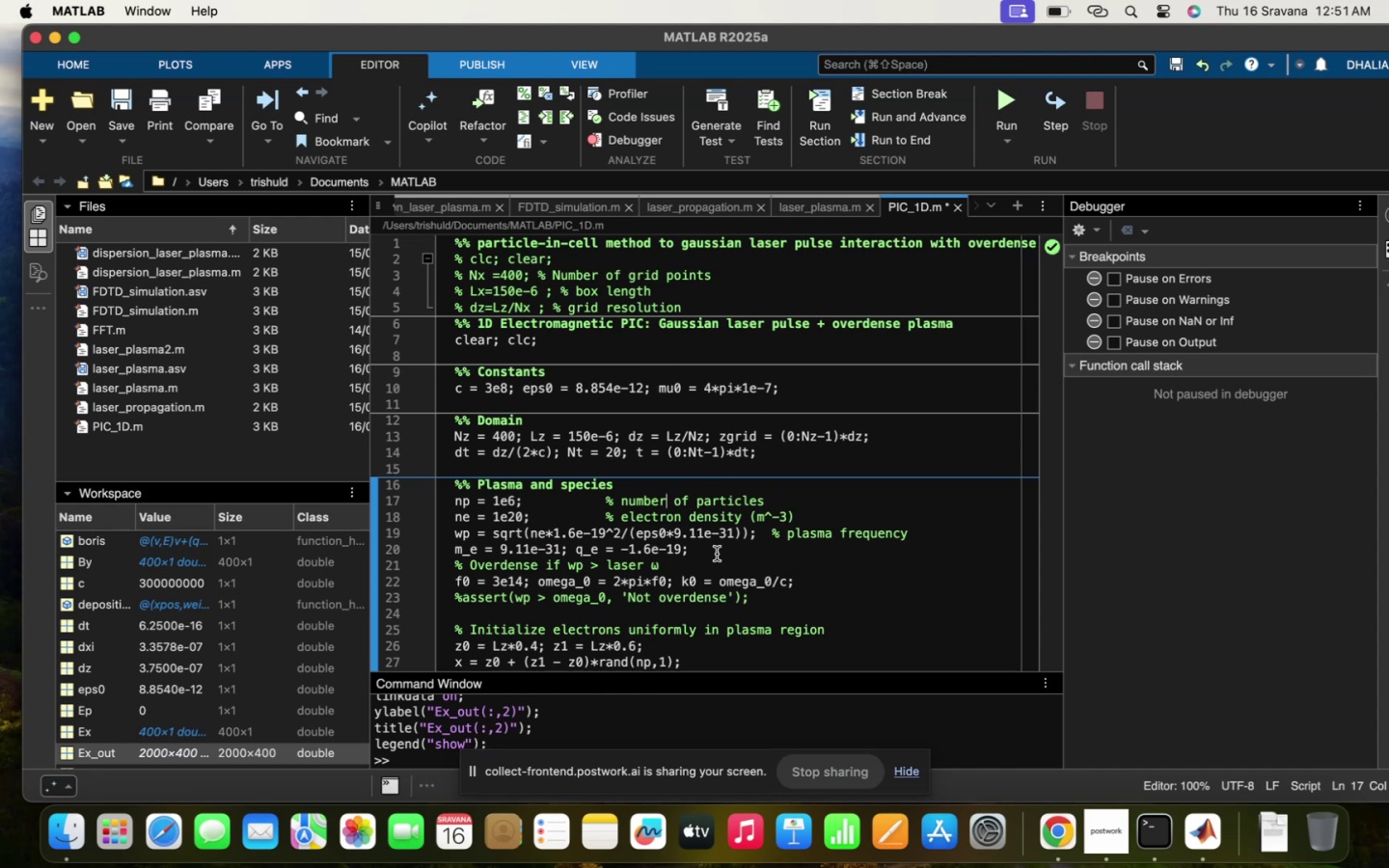 
wait(5.23)
 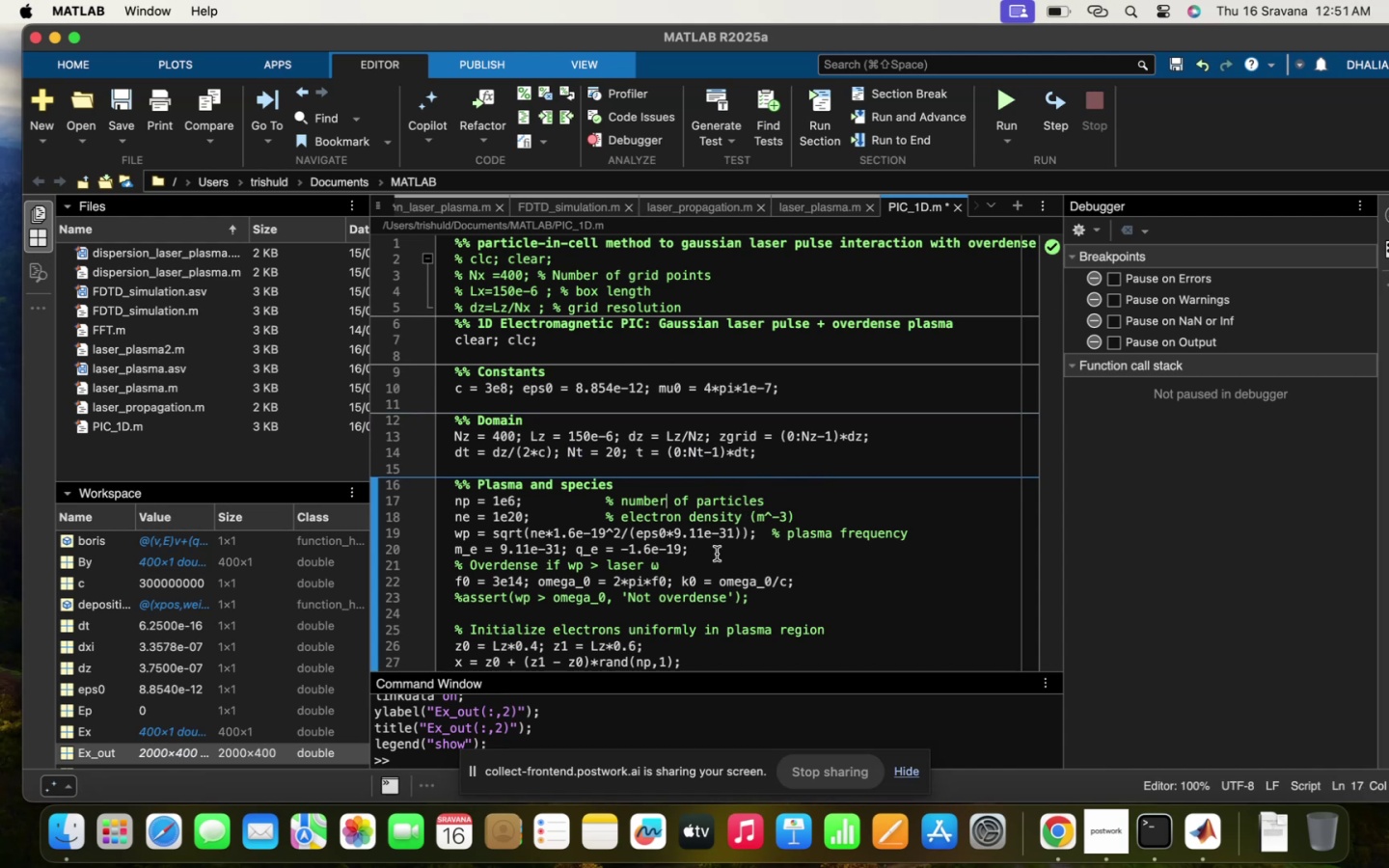 
left_click([737, 479])
 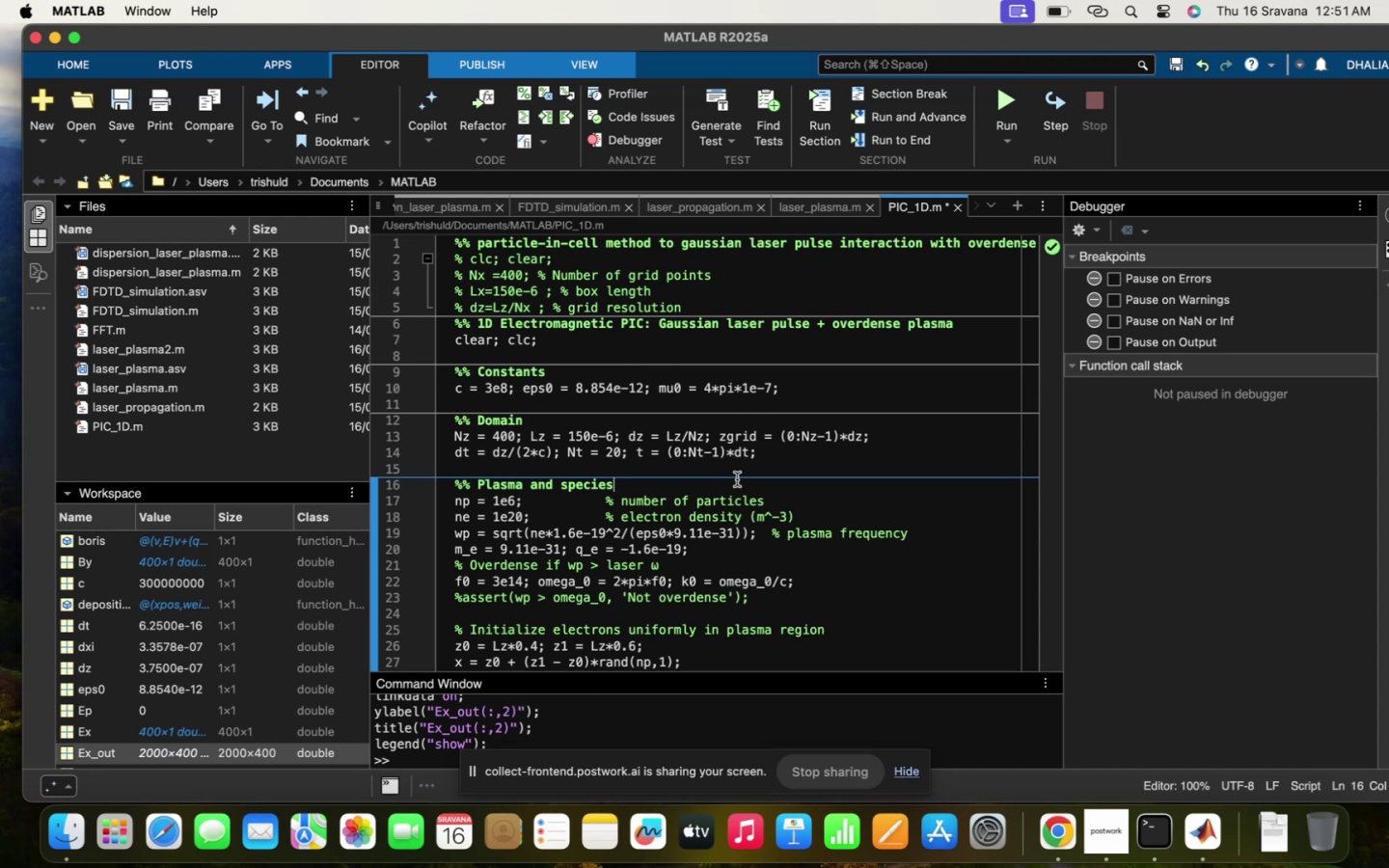 
scroll: coordinate [759, 566], scroll_direction: down, amount: 9.0
 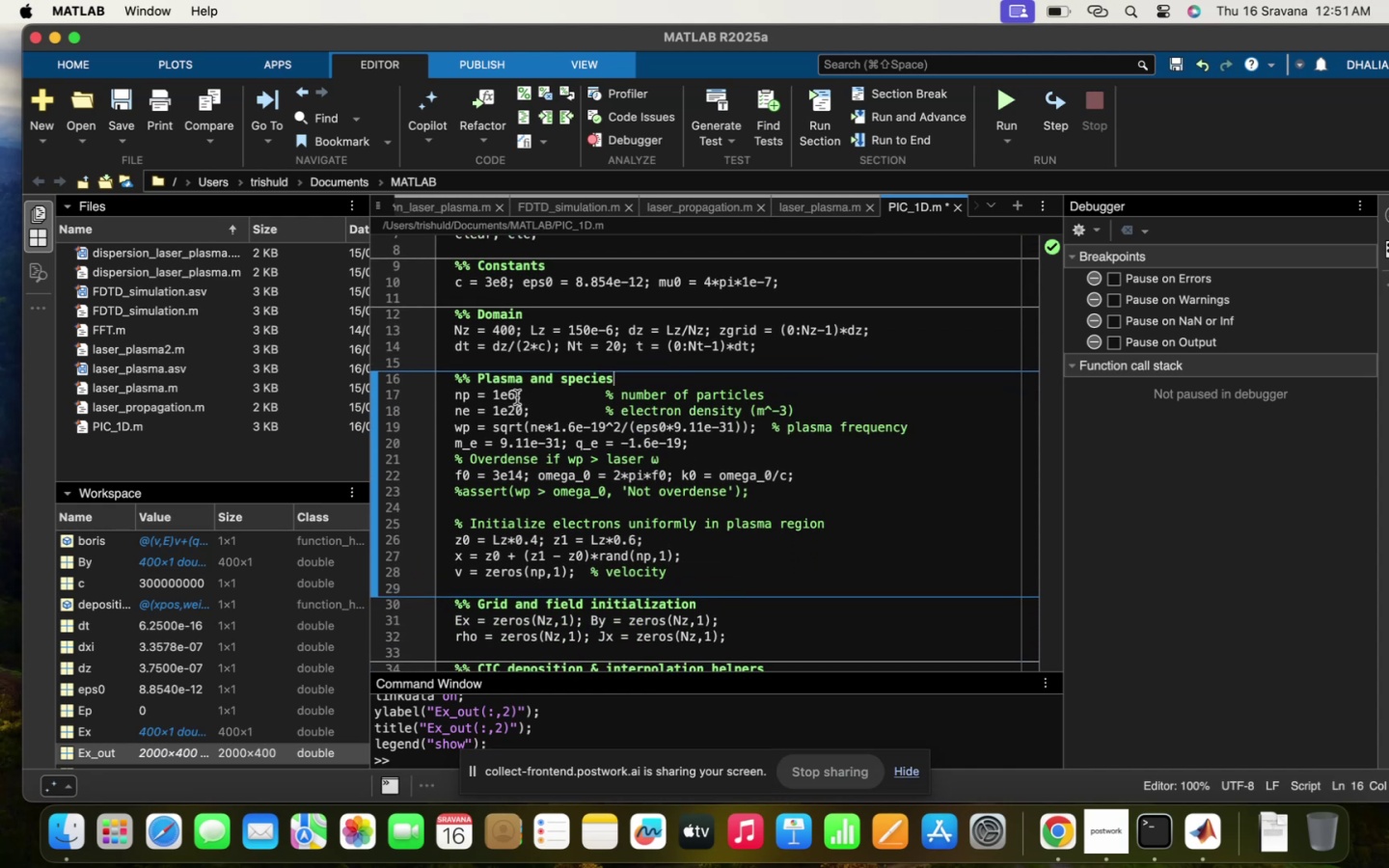 
key(Backspace)
 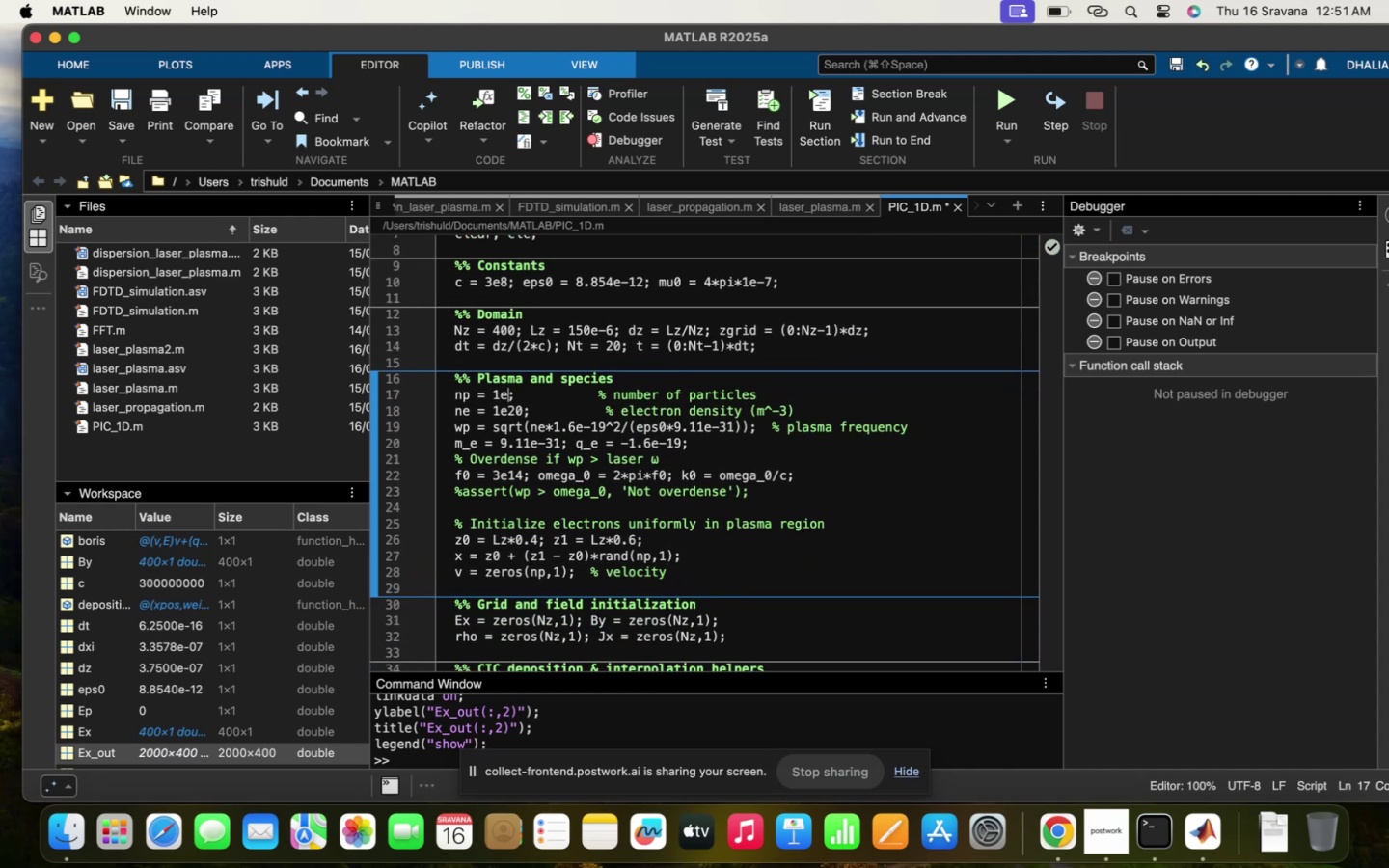 
key(4)
 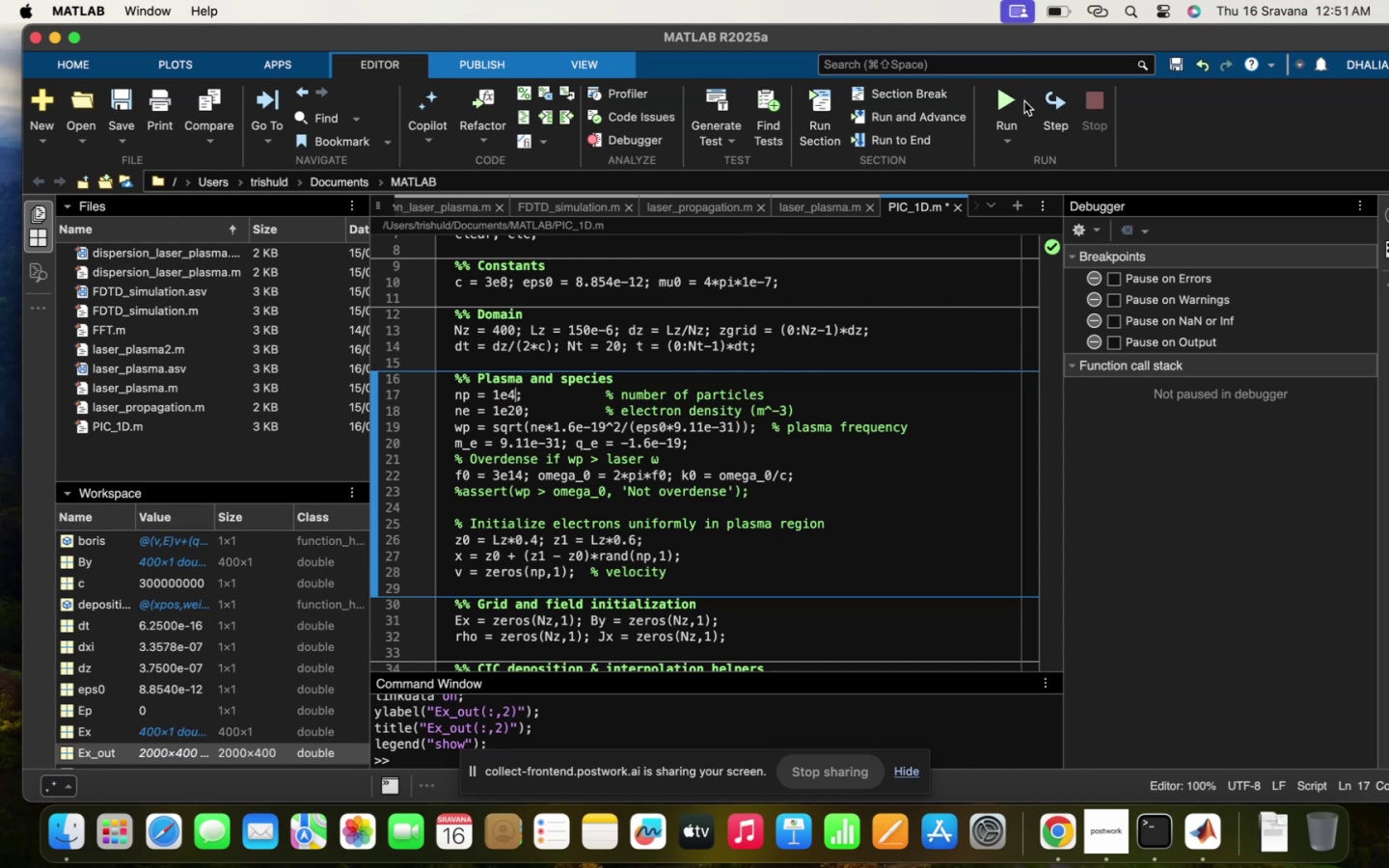 
left_click([1013, 95])
 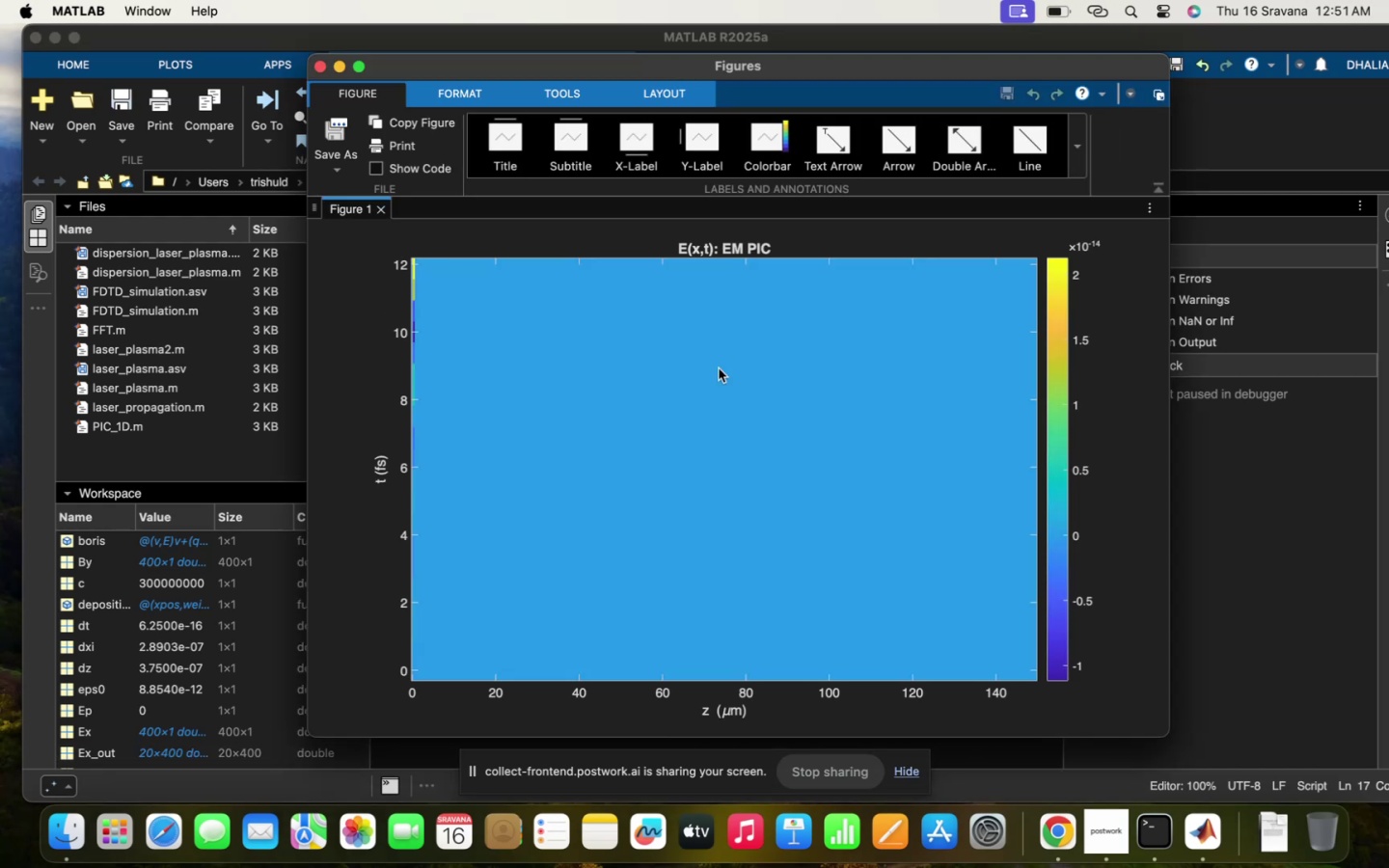 
left_click_drag(start_coordinate=[505, 420], to_coordinate=[580, 428])
 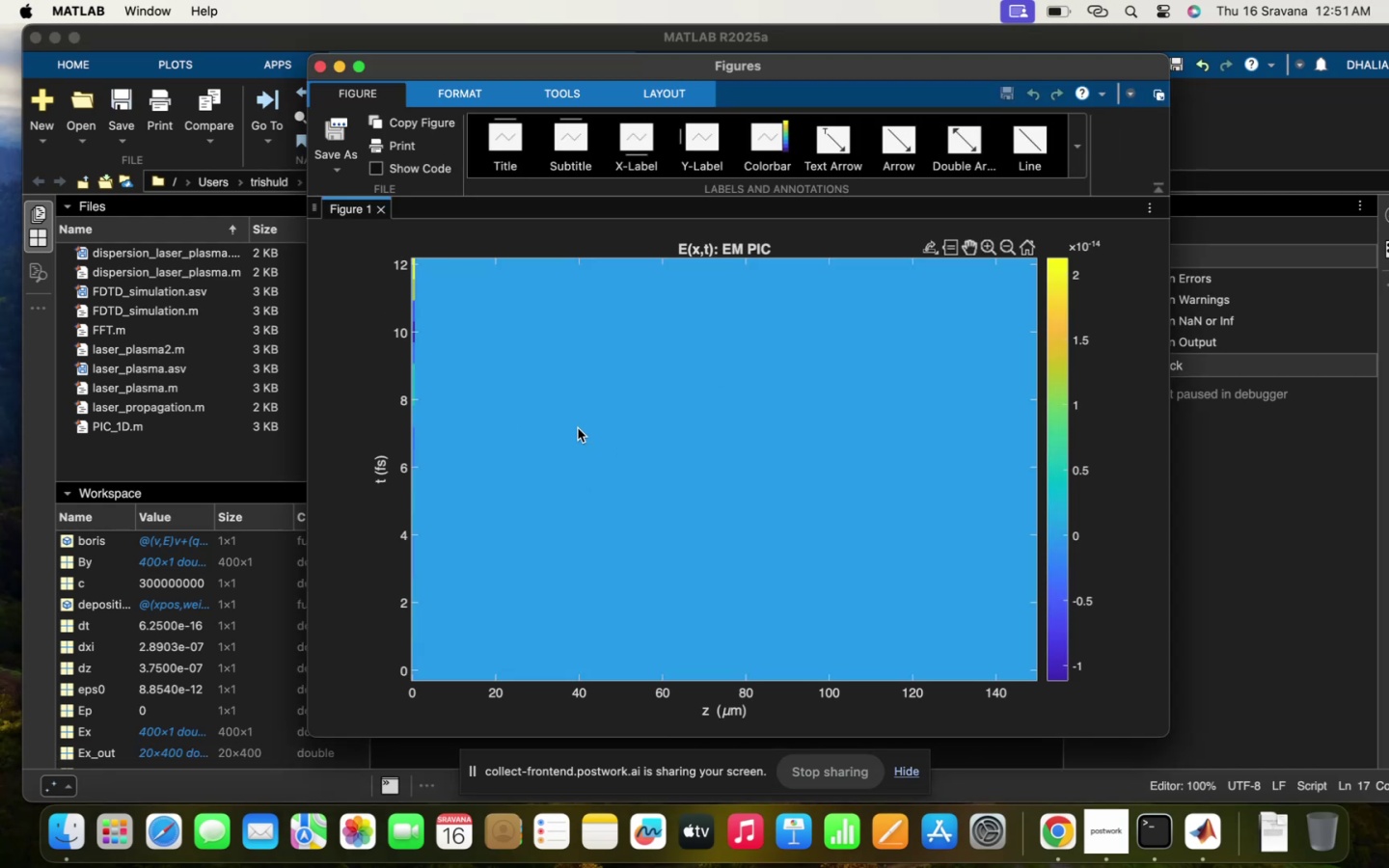 
left_click_drag(start_coordinate=[578, 428], to_coordinate=[625, 427])
 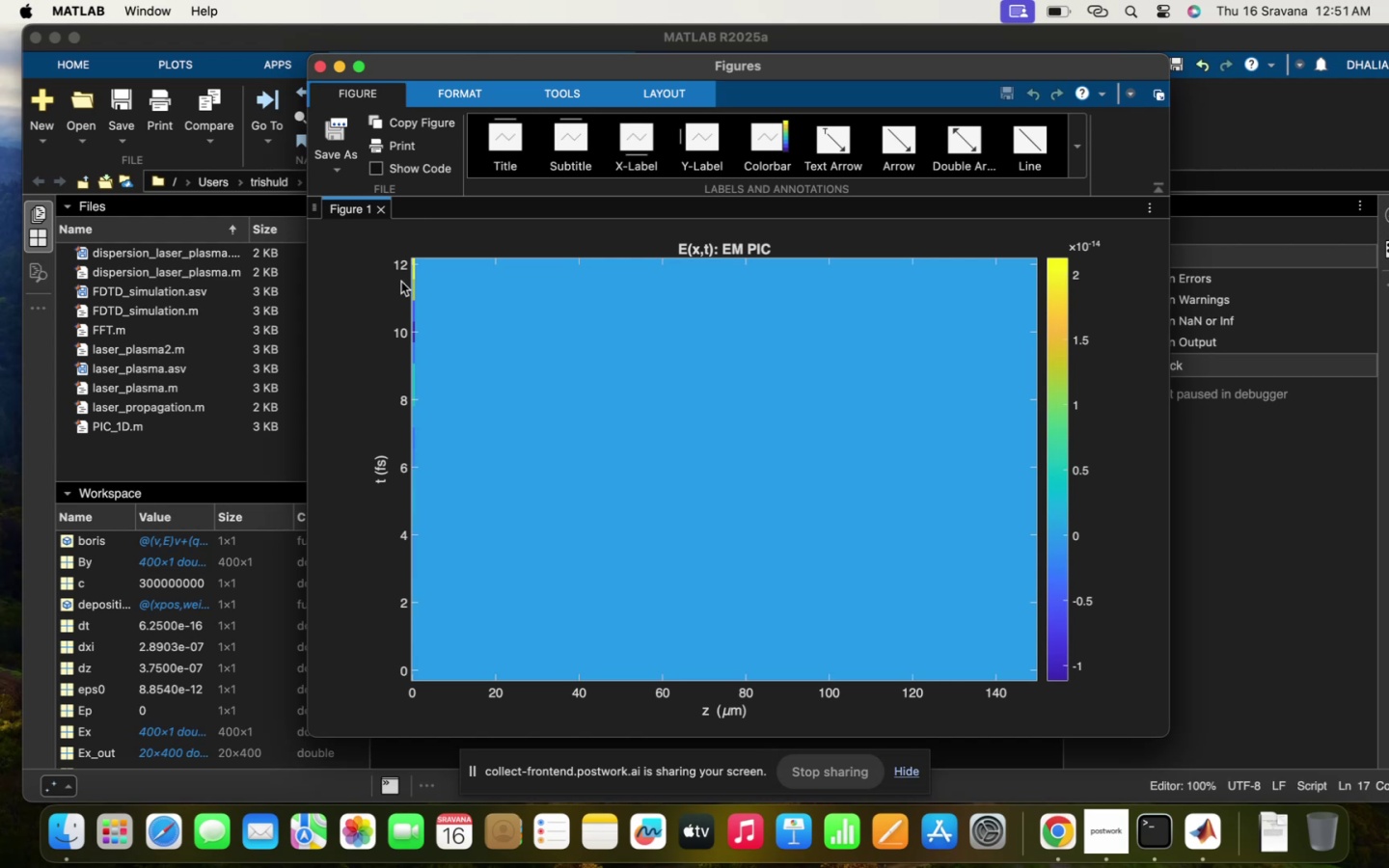 
wait(6.54)
 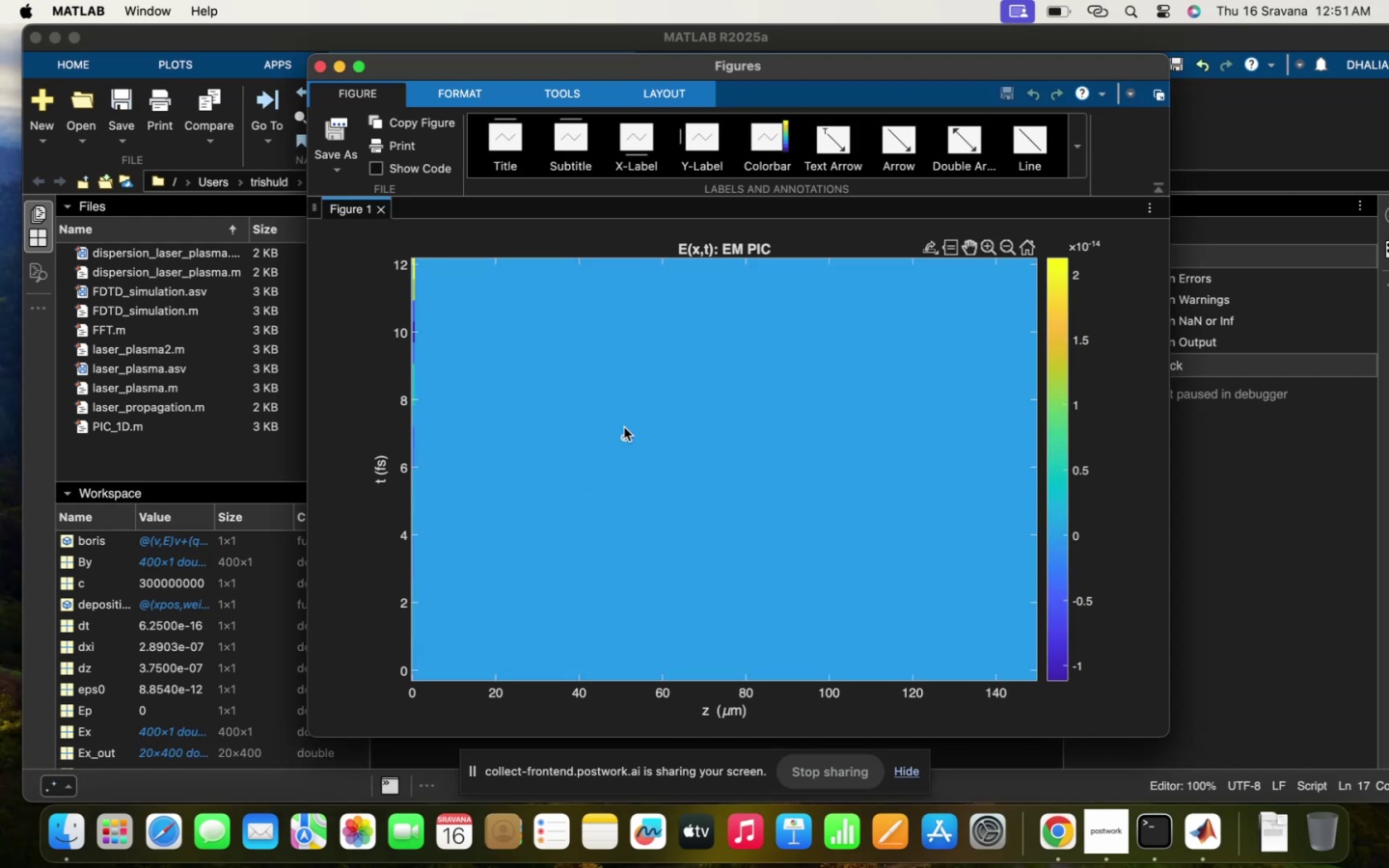 
left_click([317, 75])
 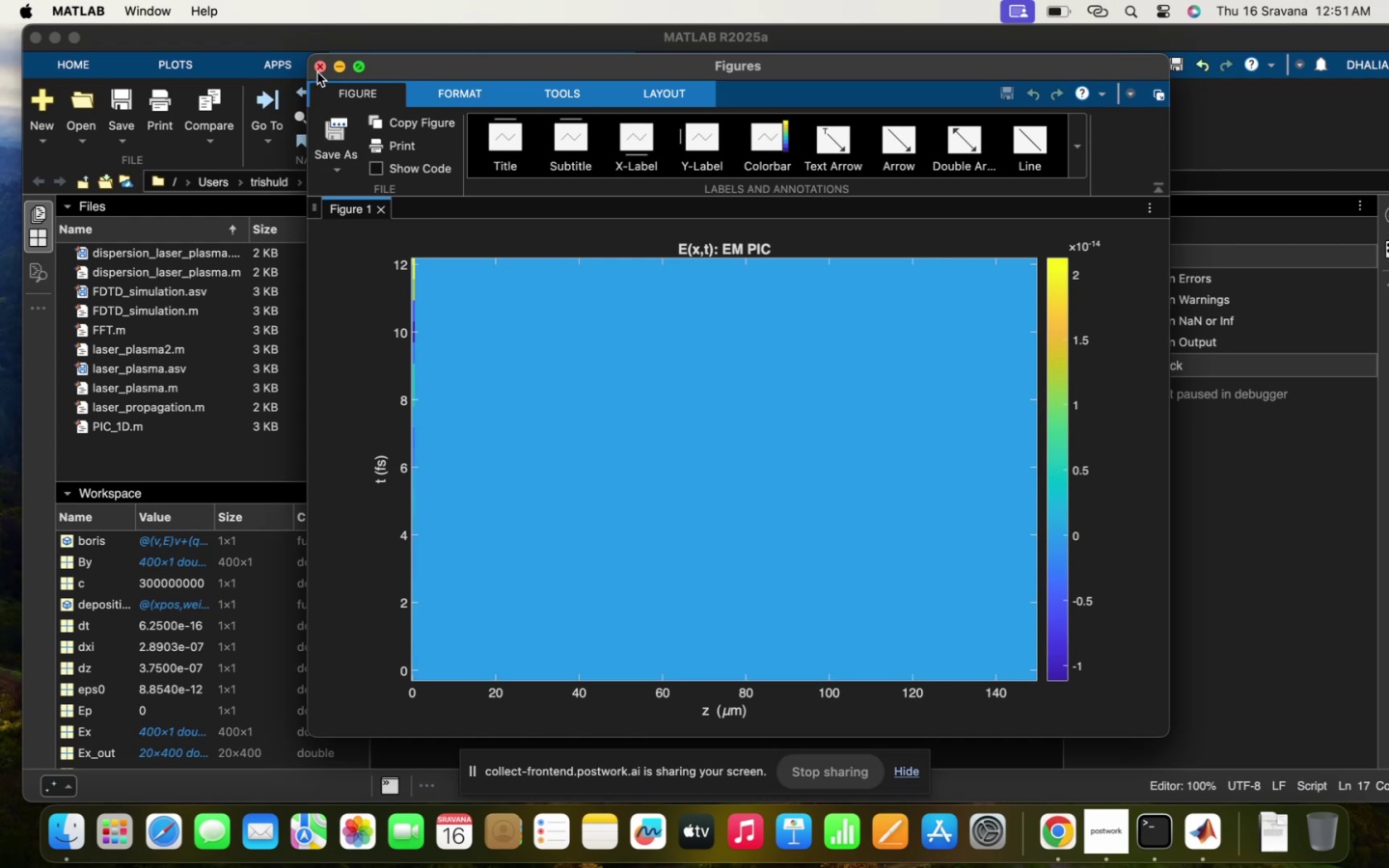 
left_click([317, 72])
 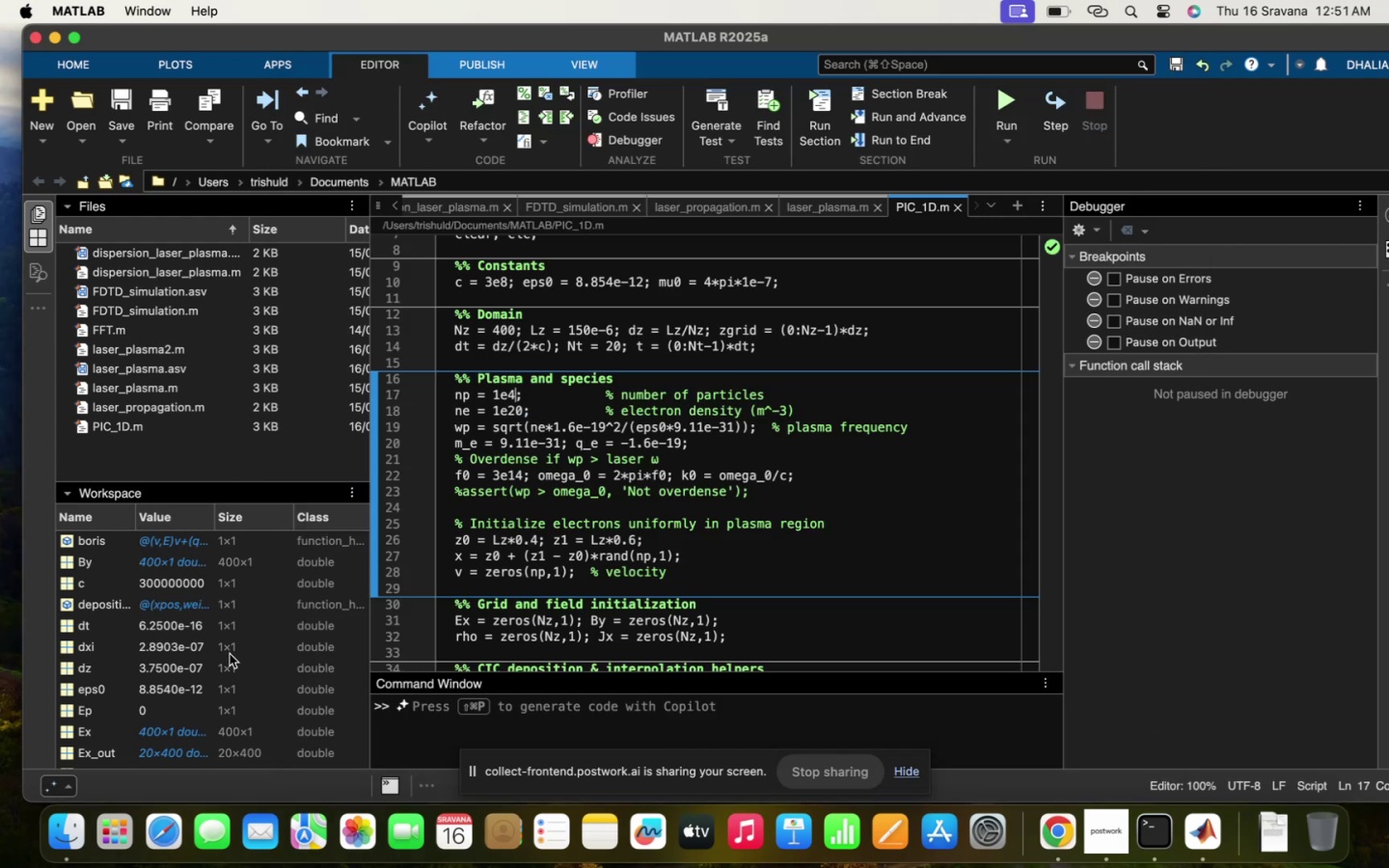 
scroll: coordinate [827, 407], scroll_direction: down, amount: 13.0
 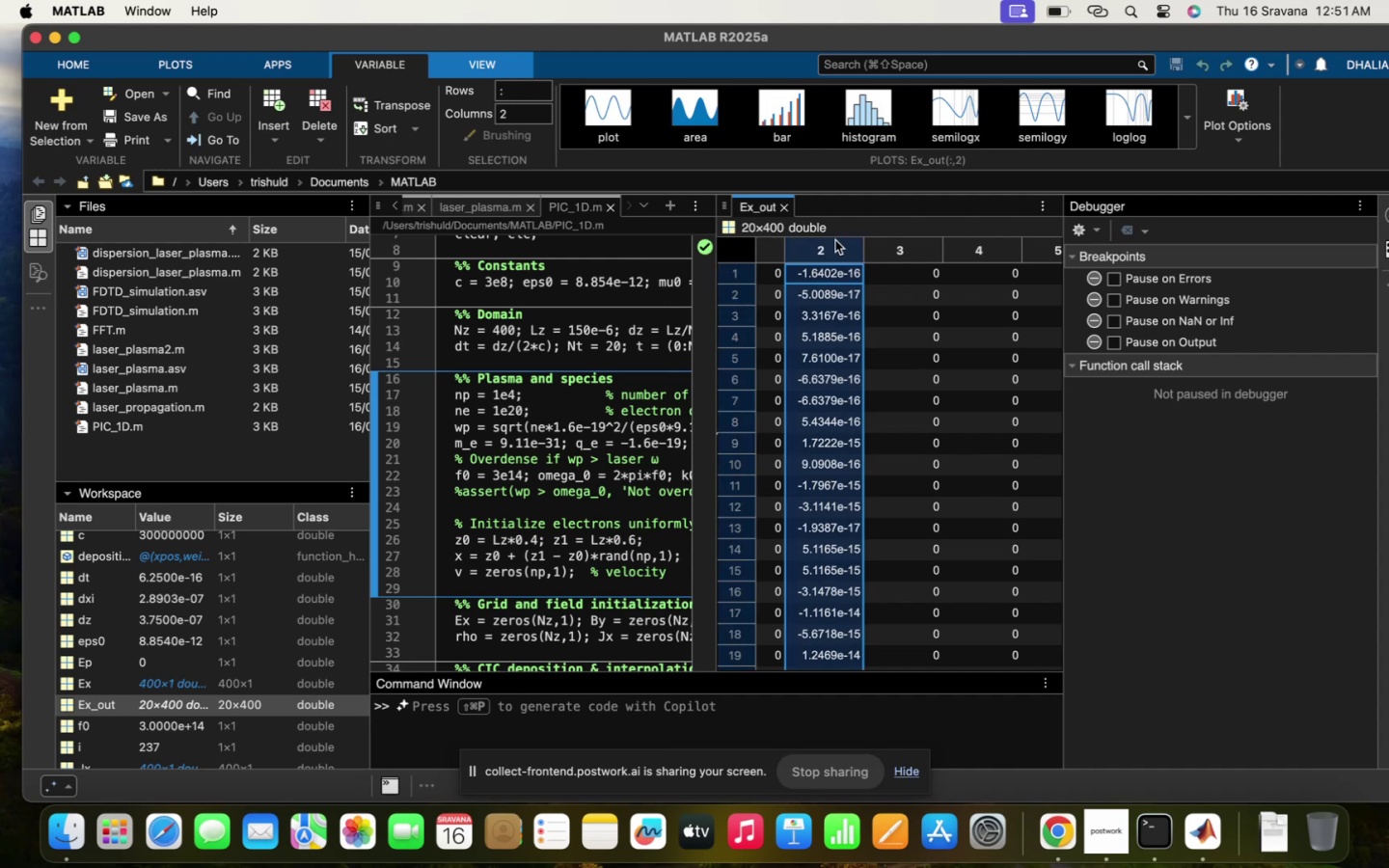 
mouse_move([613, 105])
 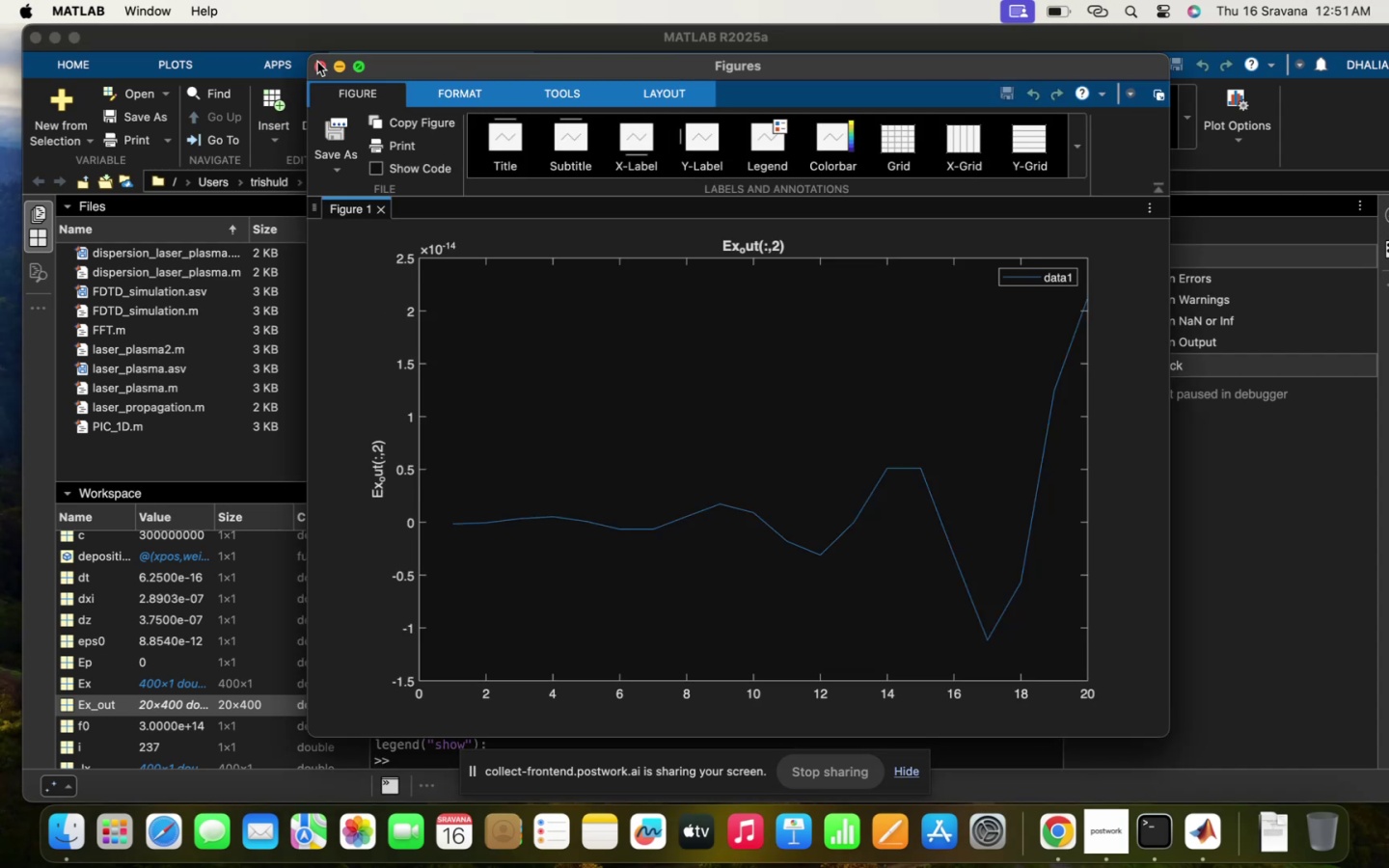 
left_click([322, 66])
 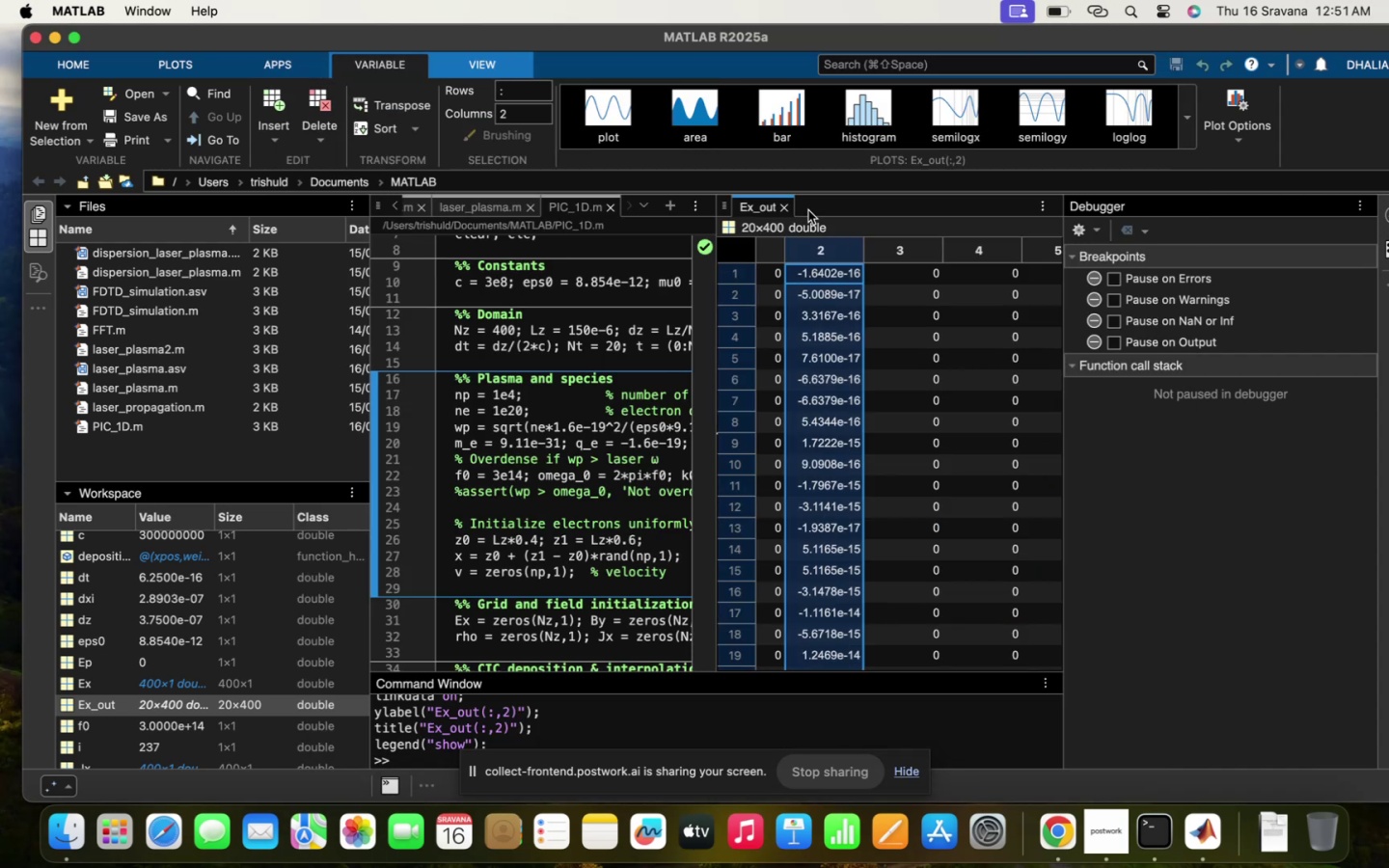 
left_click([784, 210])
 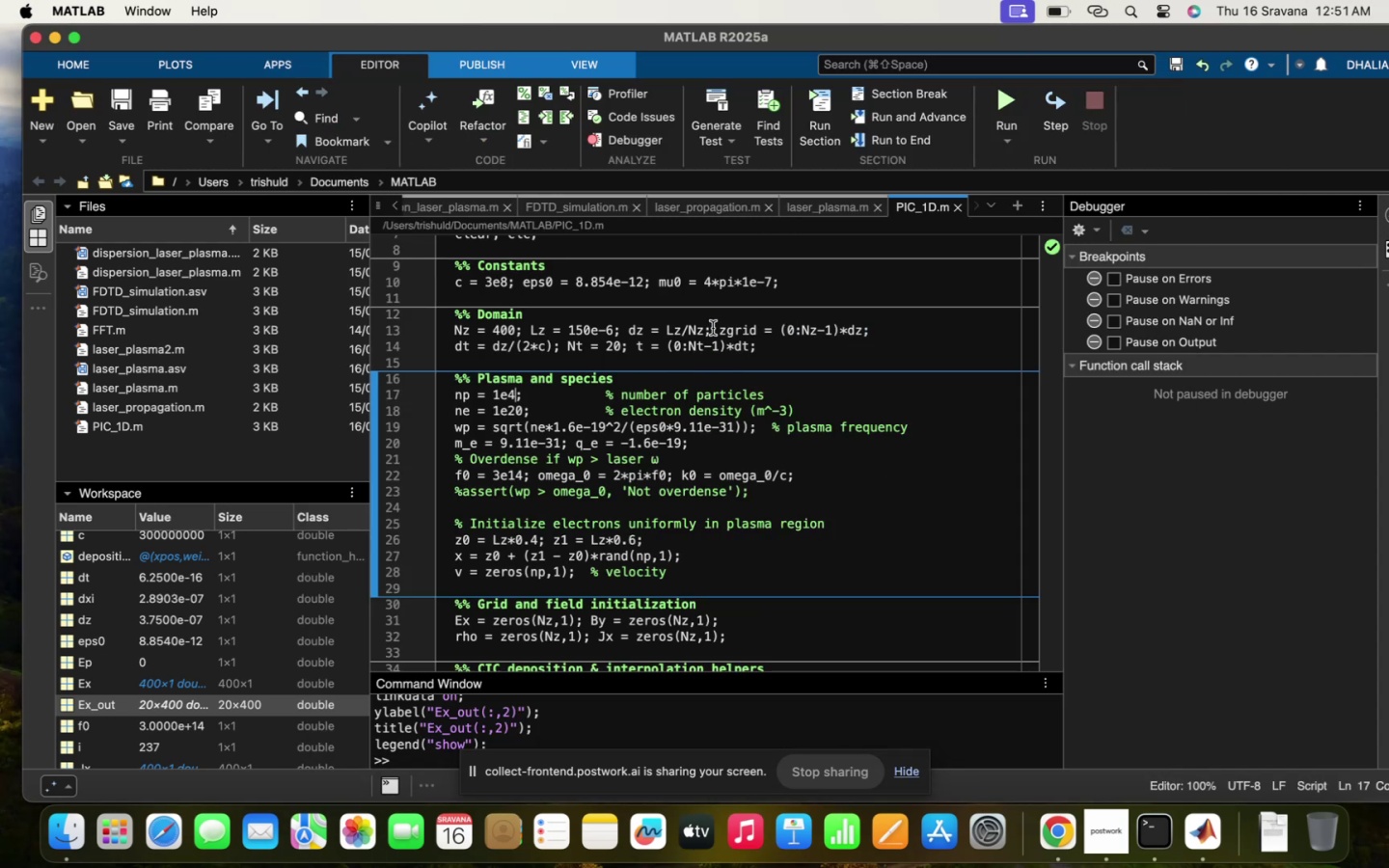 
left_click([619, 342])
 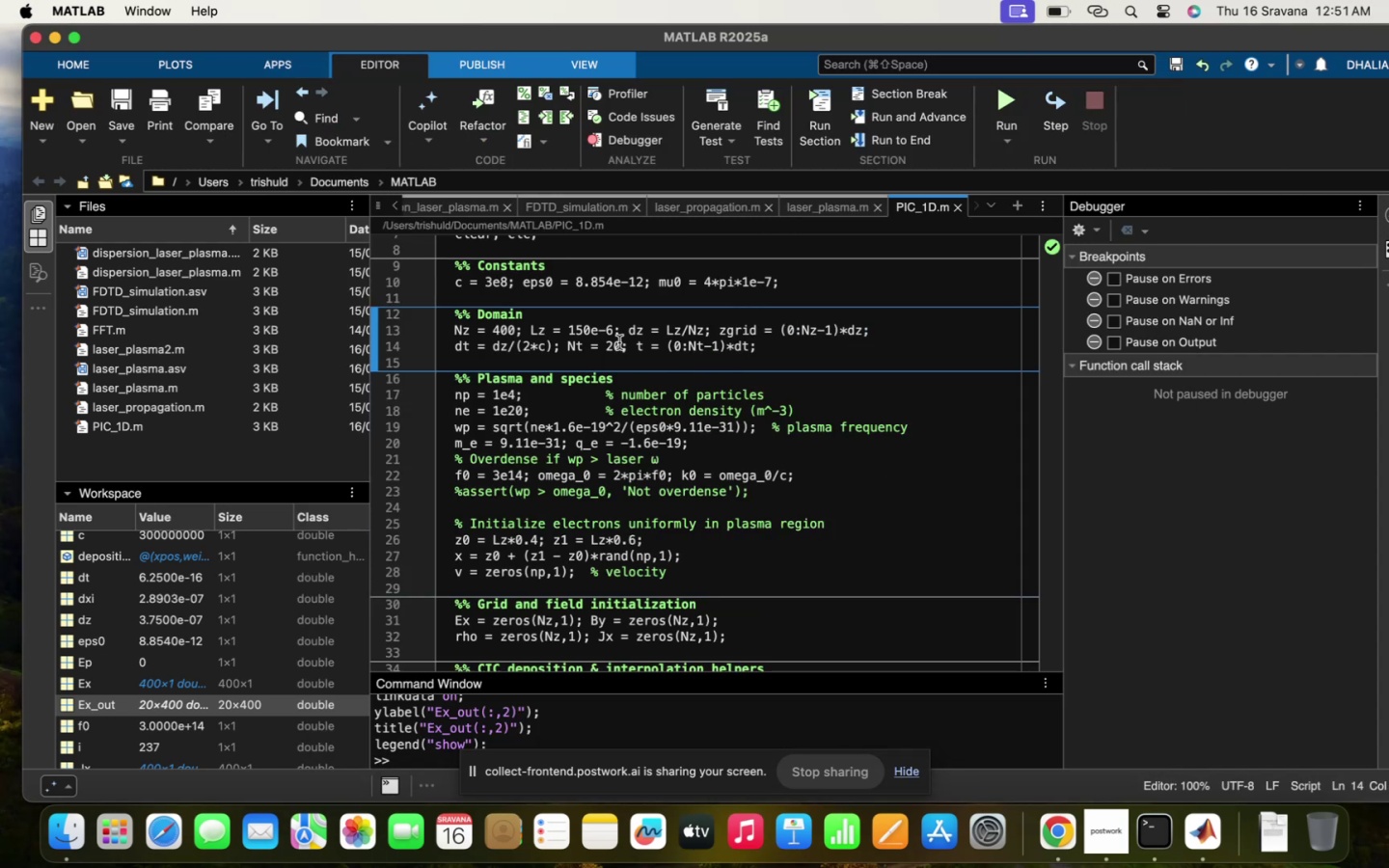 
key(0)
 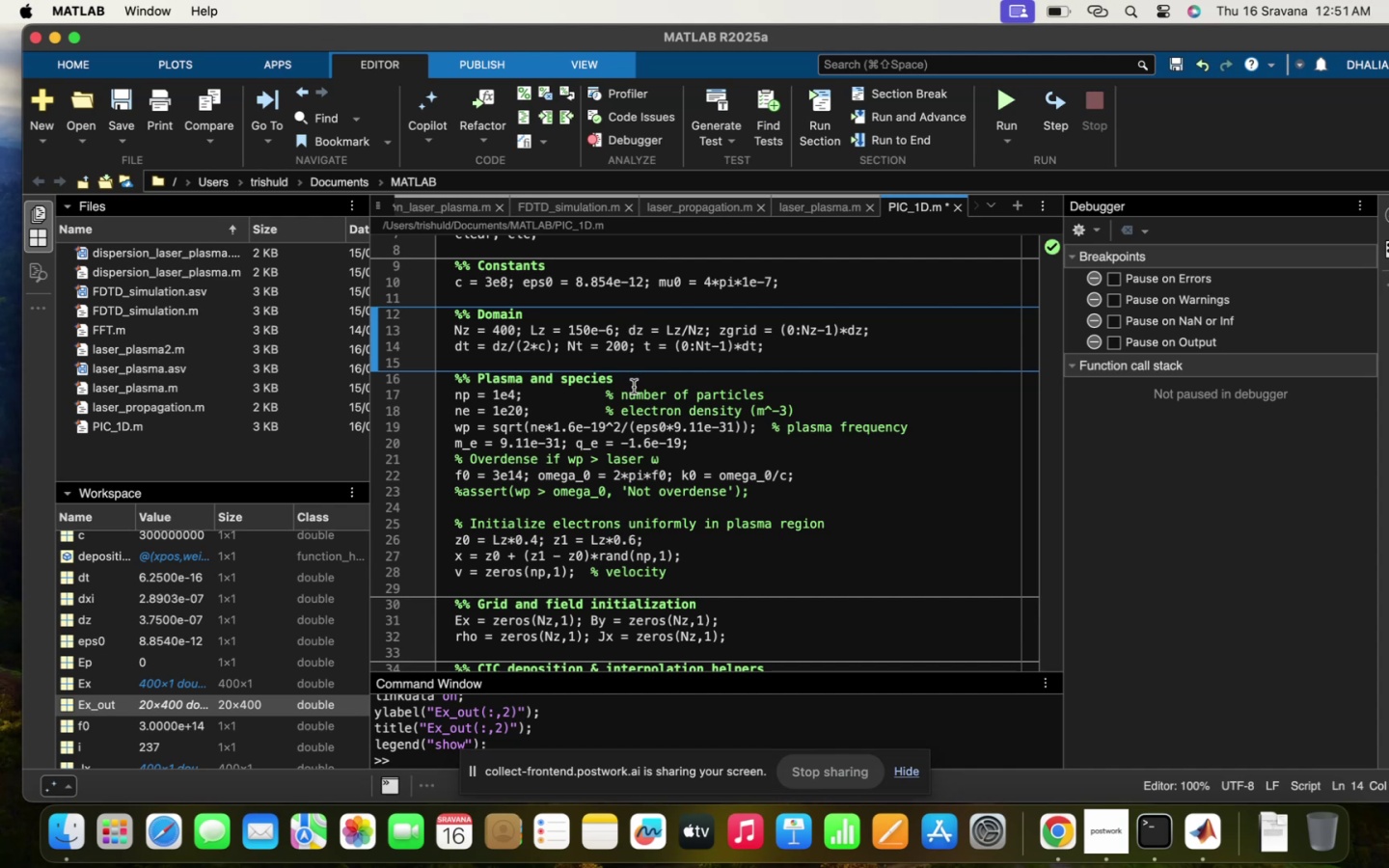 
scroll: coordinate [634, 387], scroll_direction: down, amount: 7.0
 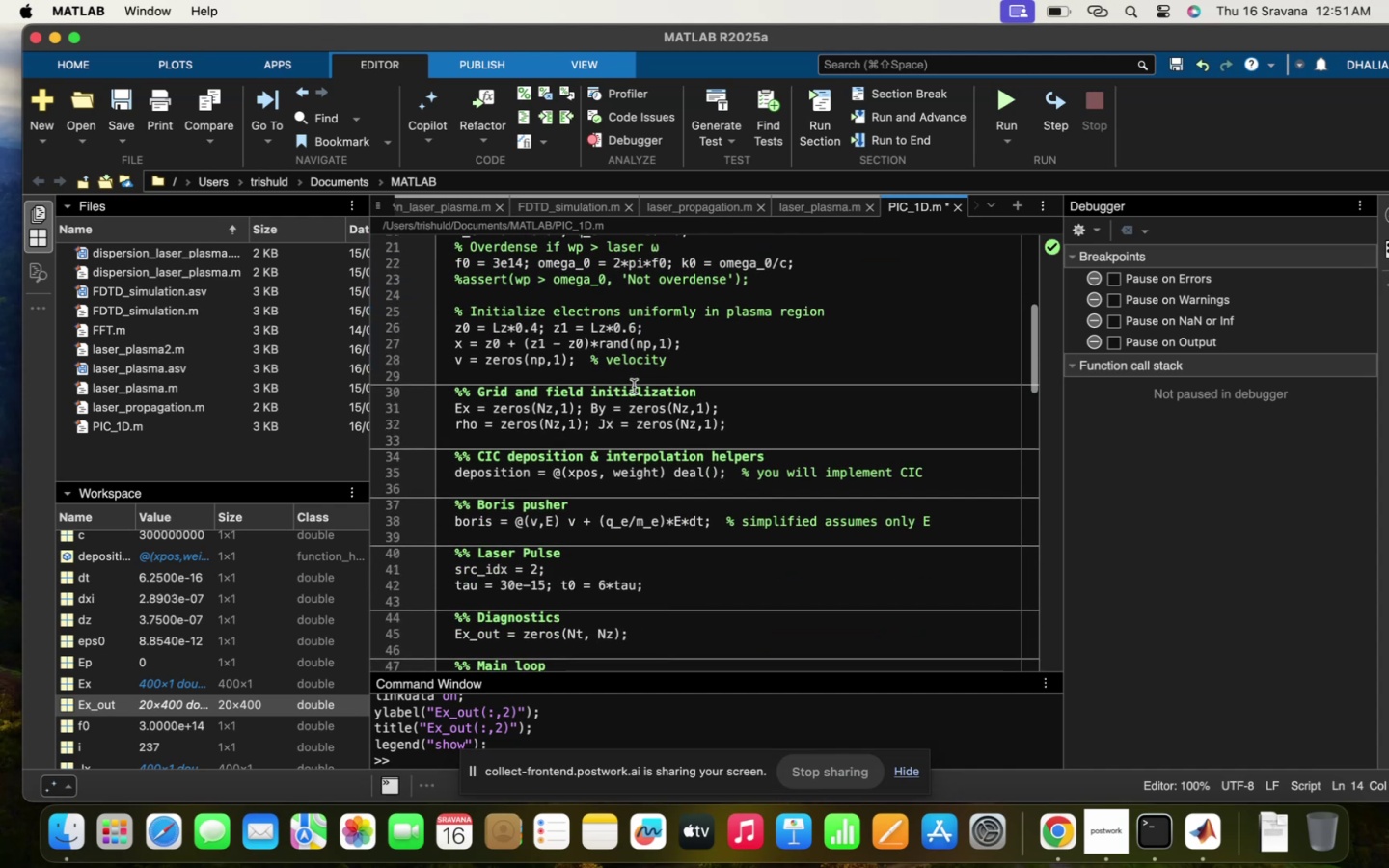 
scroll: coordinate [634, 387], scroll_direction: up, amount: 14.0
 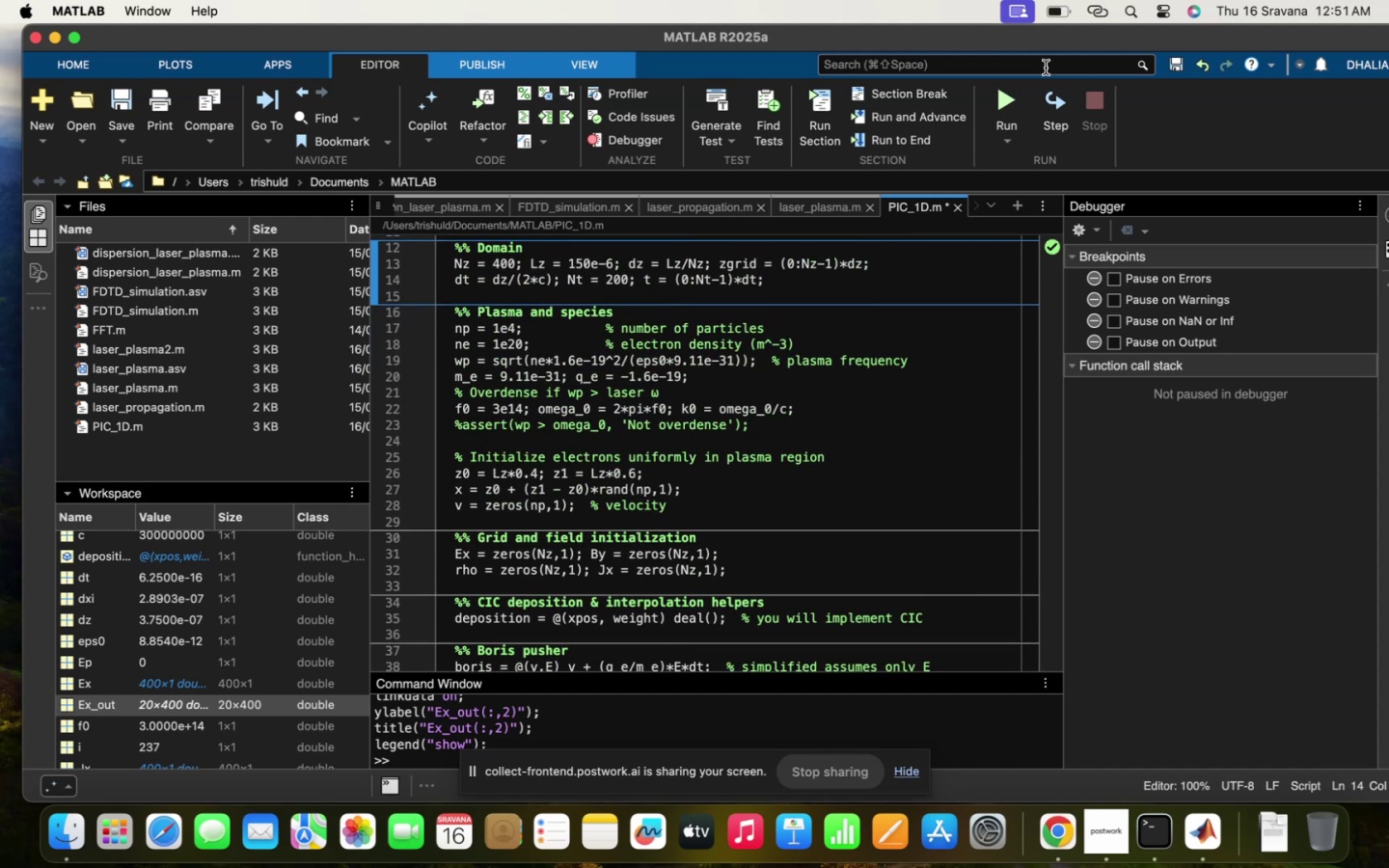 
mouse_move([1002, 116])
 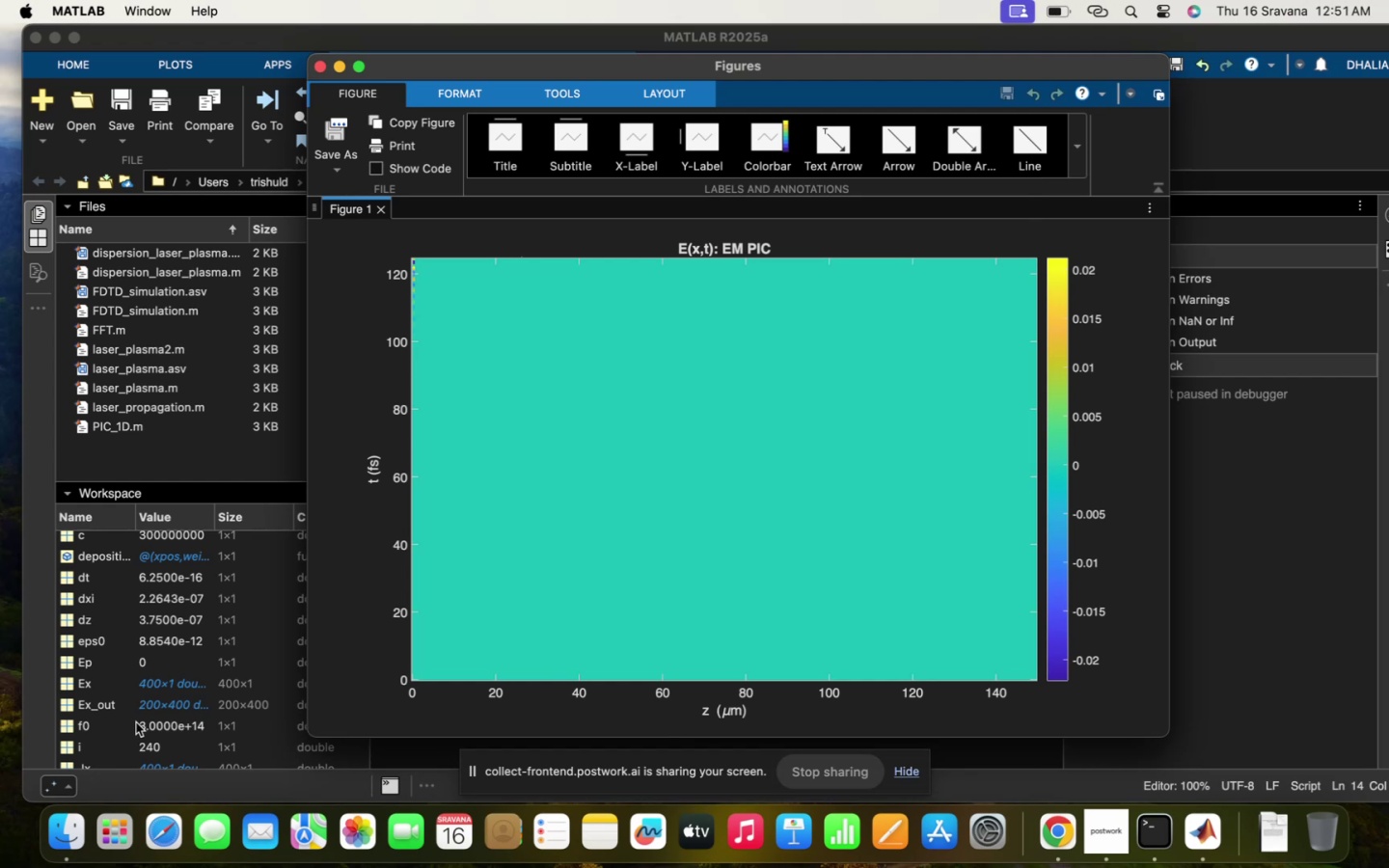 
double_click([147, 709])
 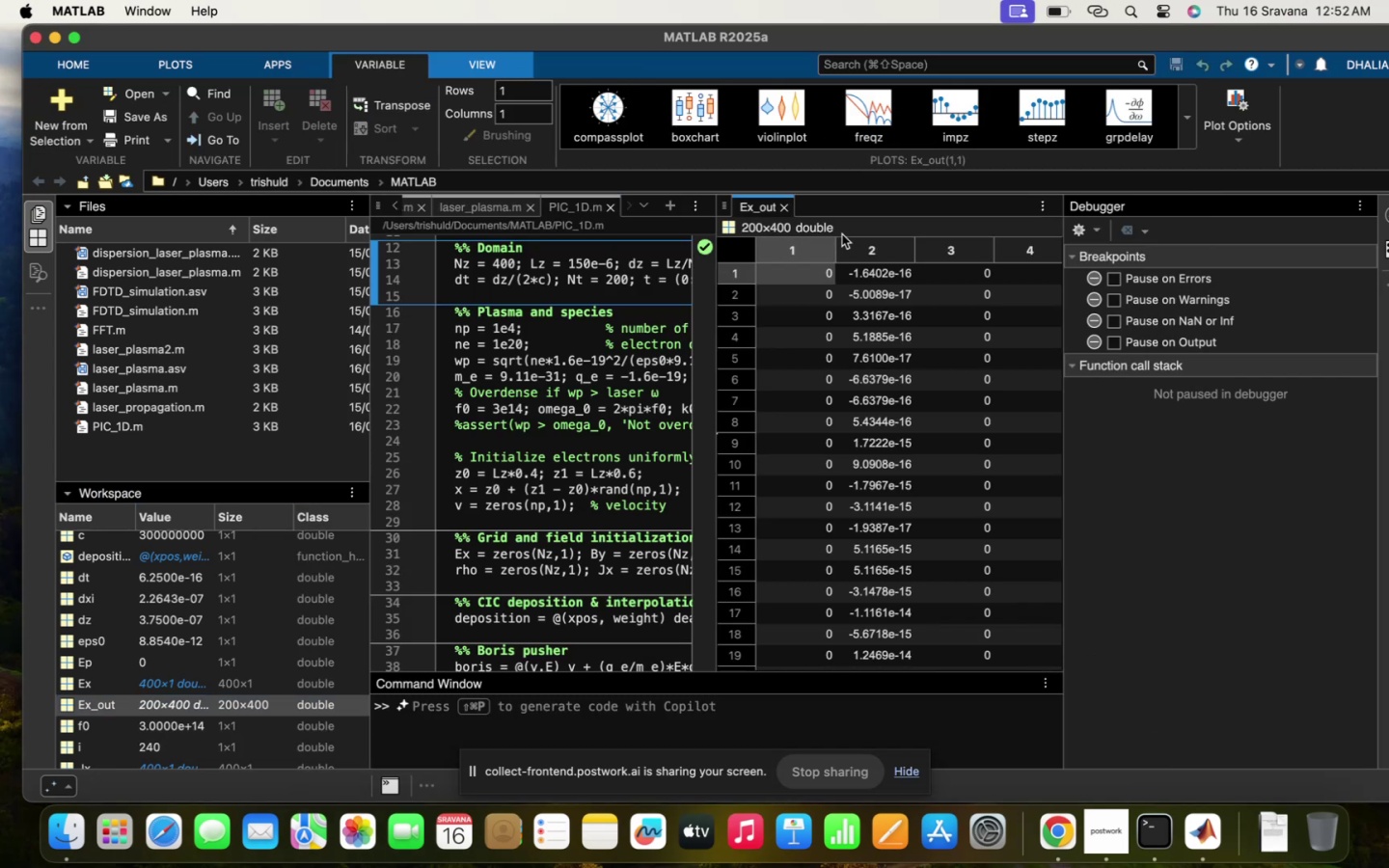 
left_click([852, 254])
 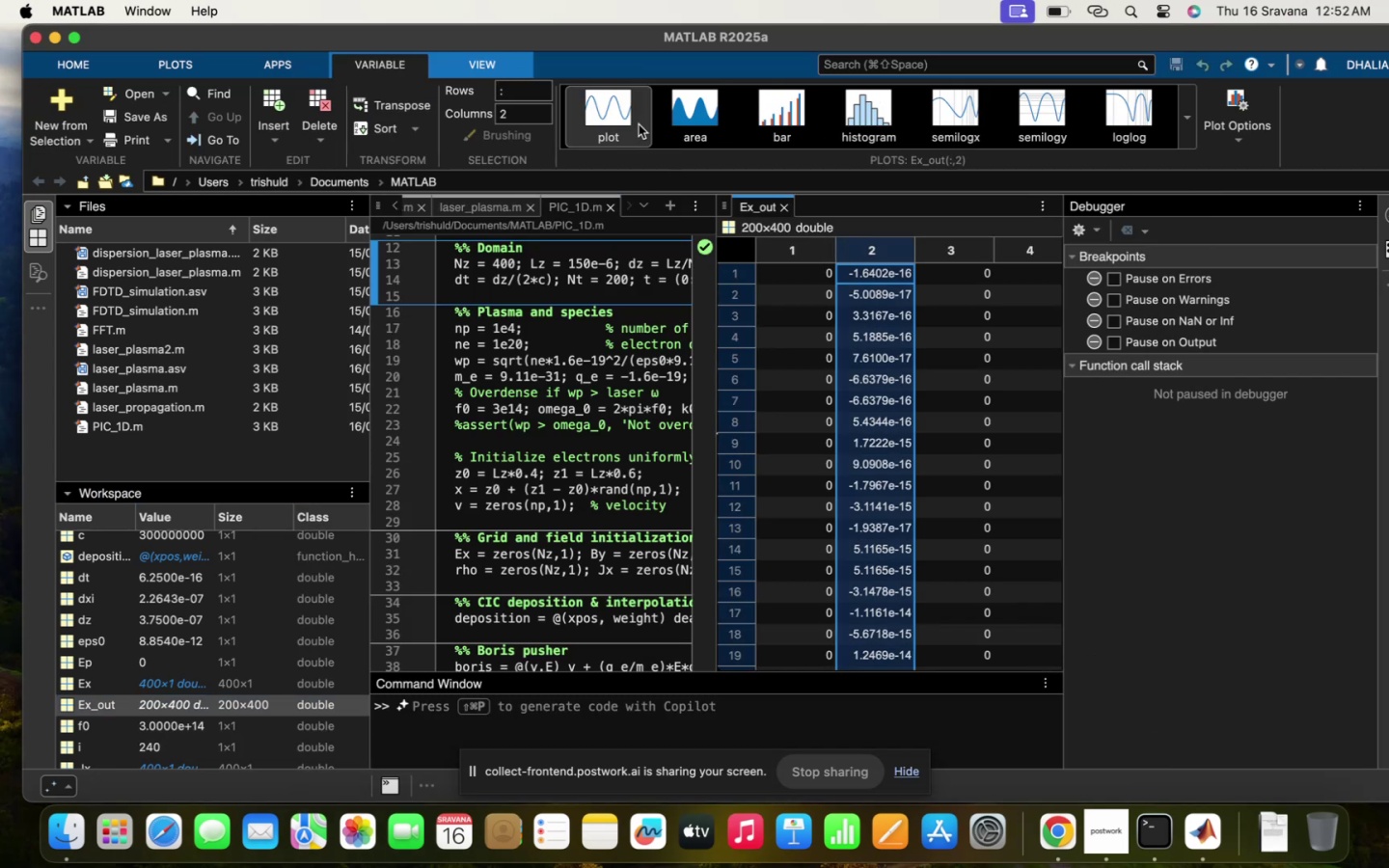 
left_click([621, 118])
 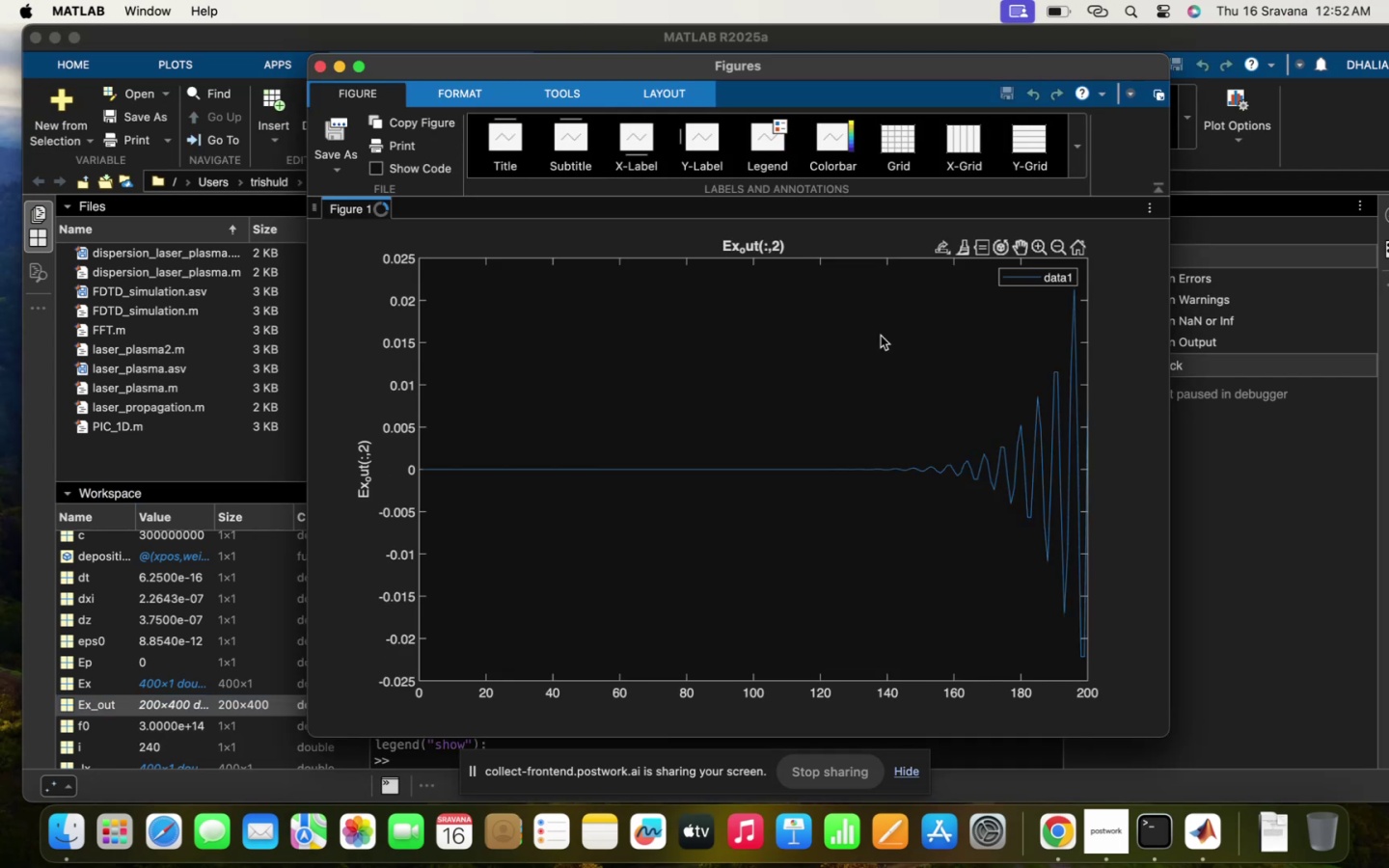 
left_click_drag(start_coordinate=[928, 407], to_coordinate=[712, 422])
 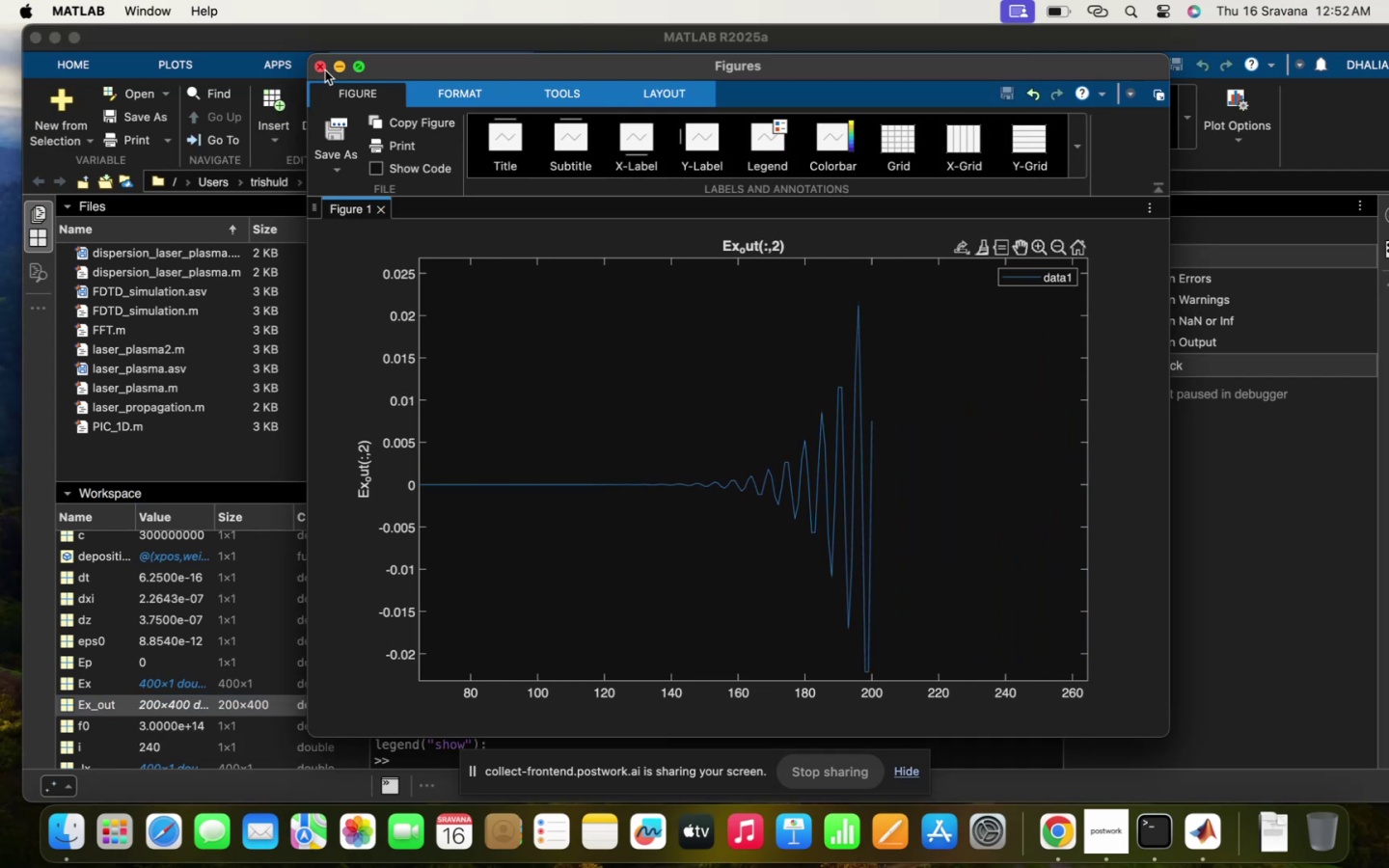 
left_click([325, 70])
 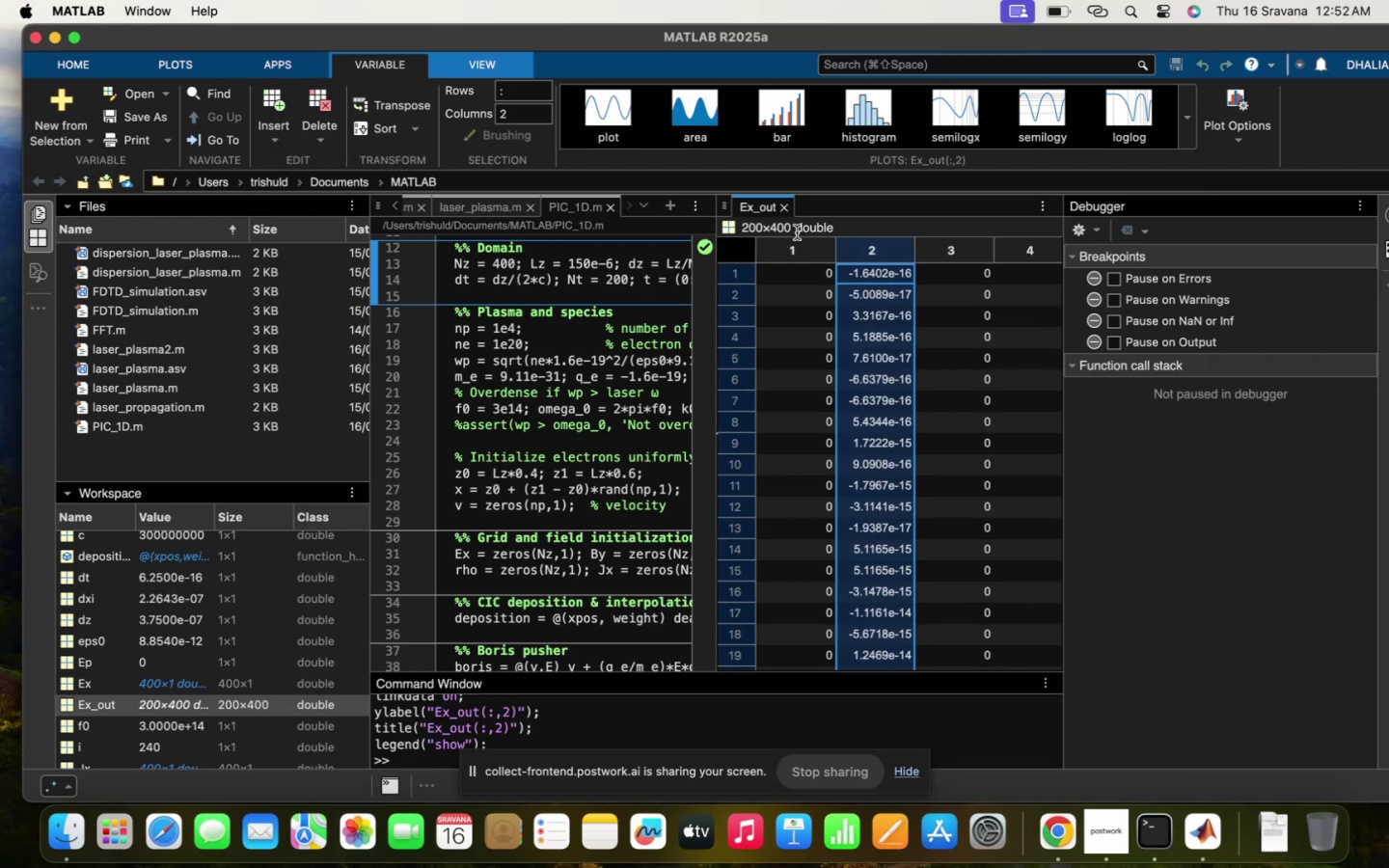 
mouse_move([803, 209])
 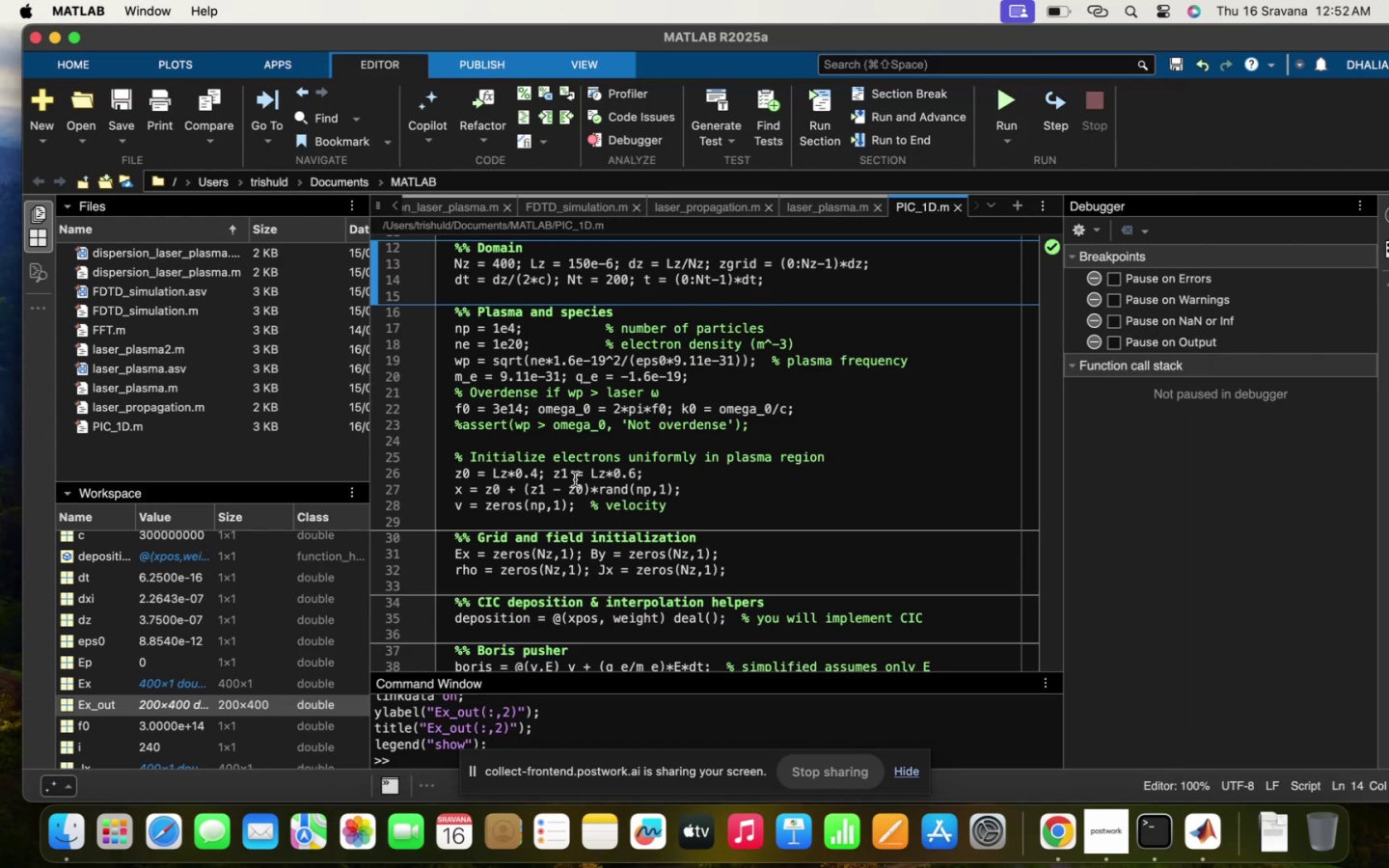 
scroll: coordinate [575, 479], scroll_direction: up, amount: 14.0
 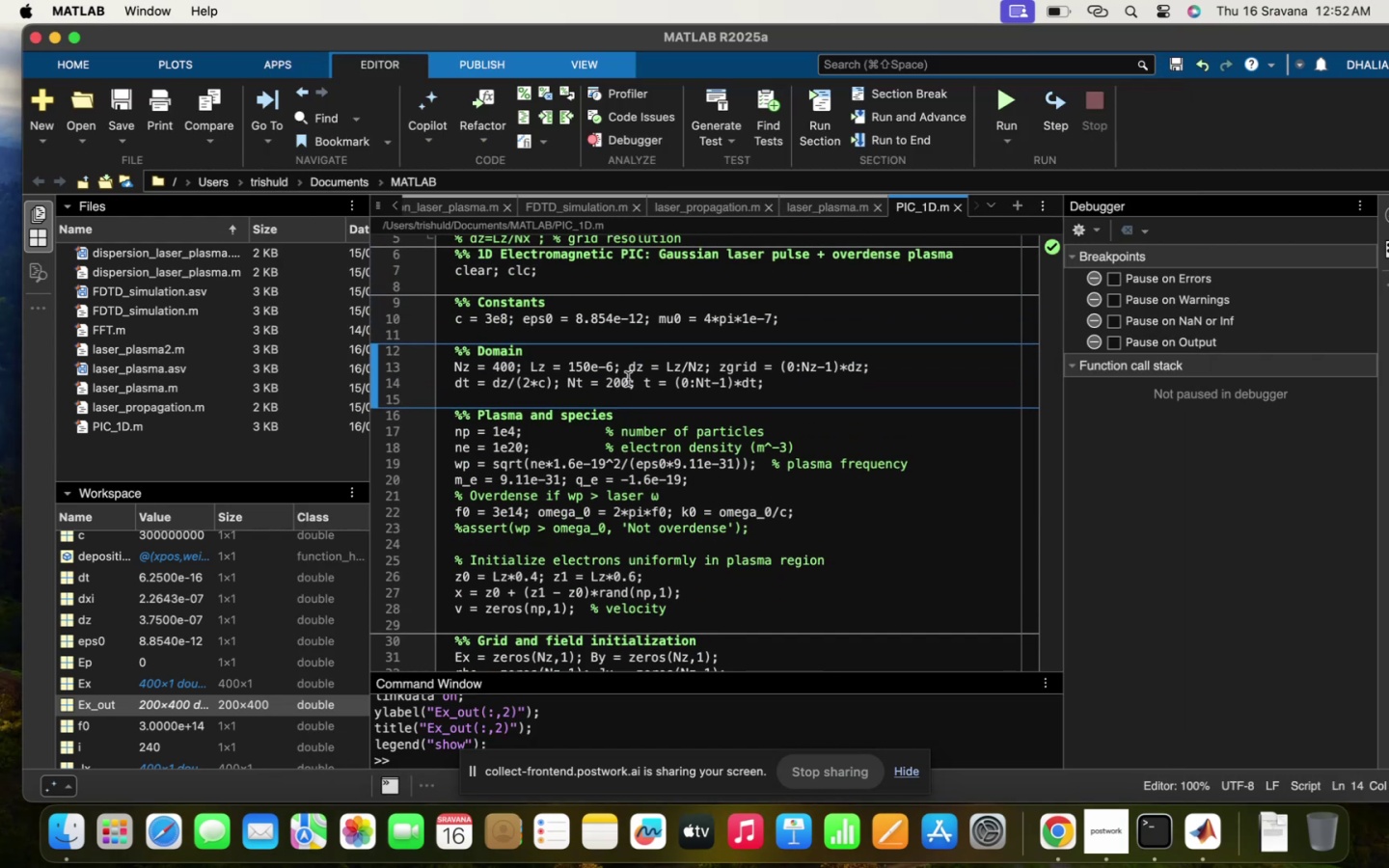 
left_click([613, 377])
 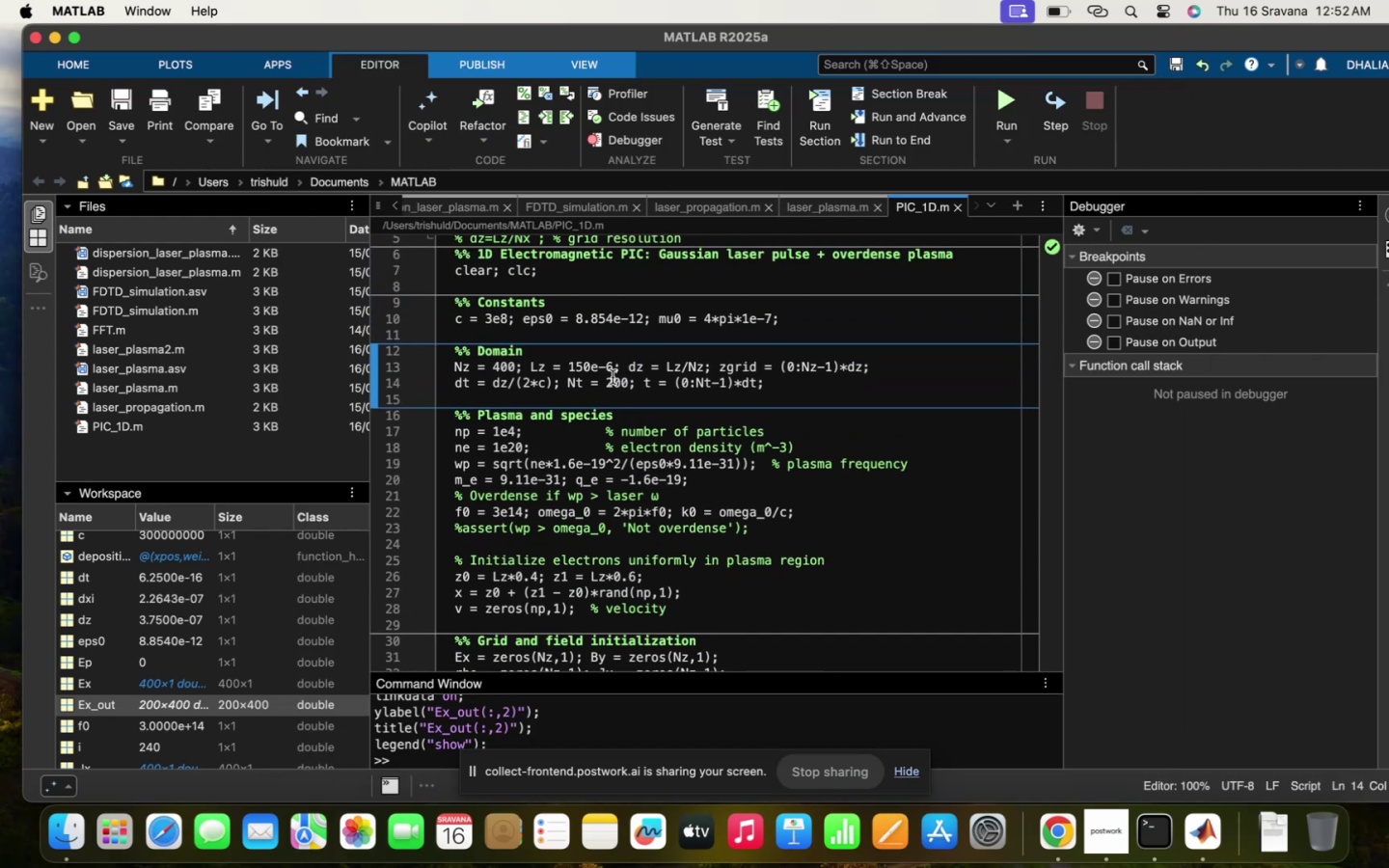 
key(Backspace)
 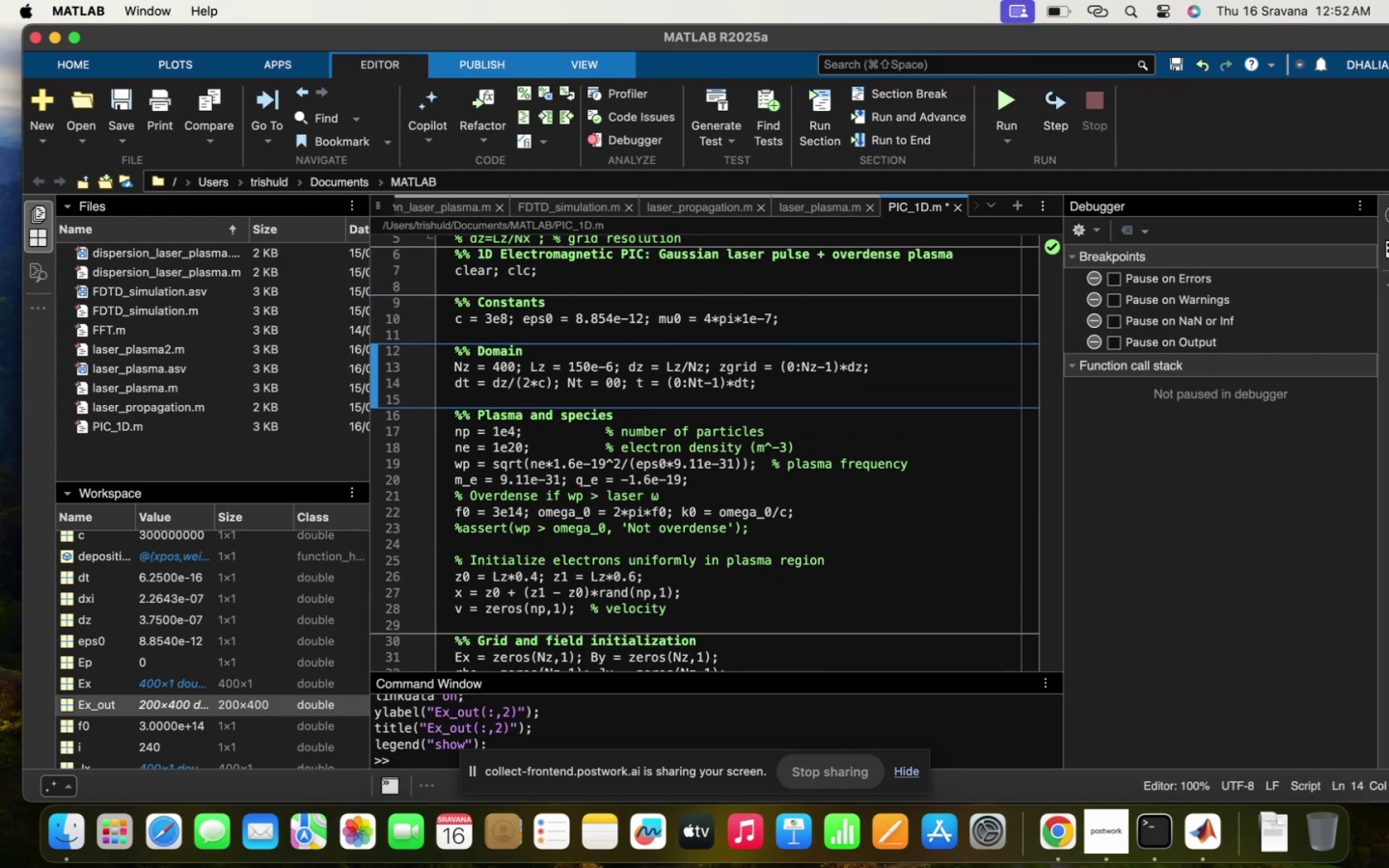 
key(5)
 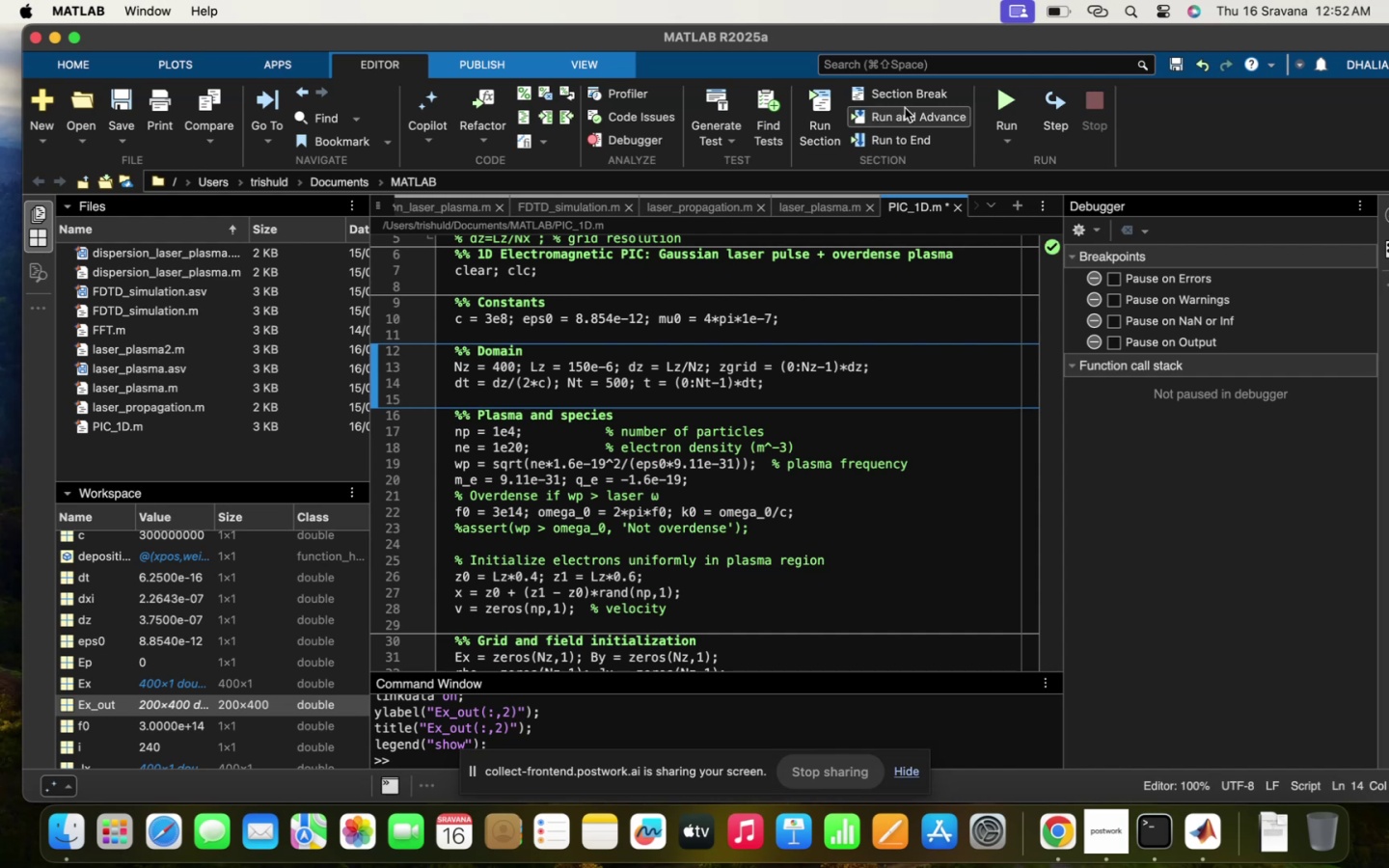 
left_click([1014, 108])
 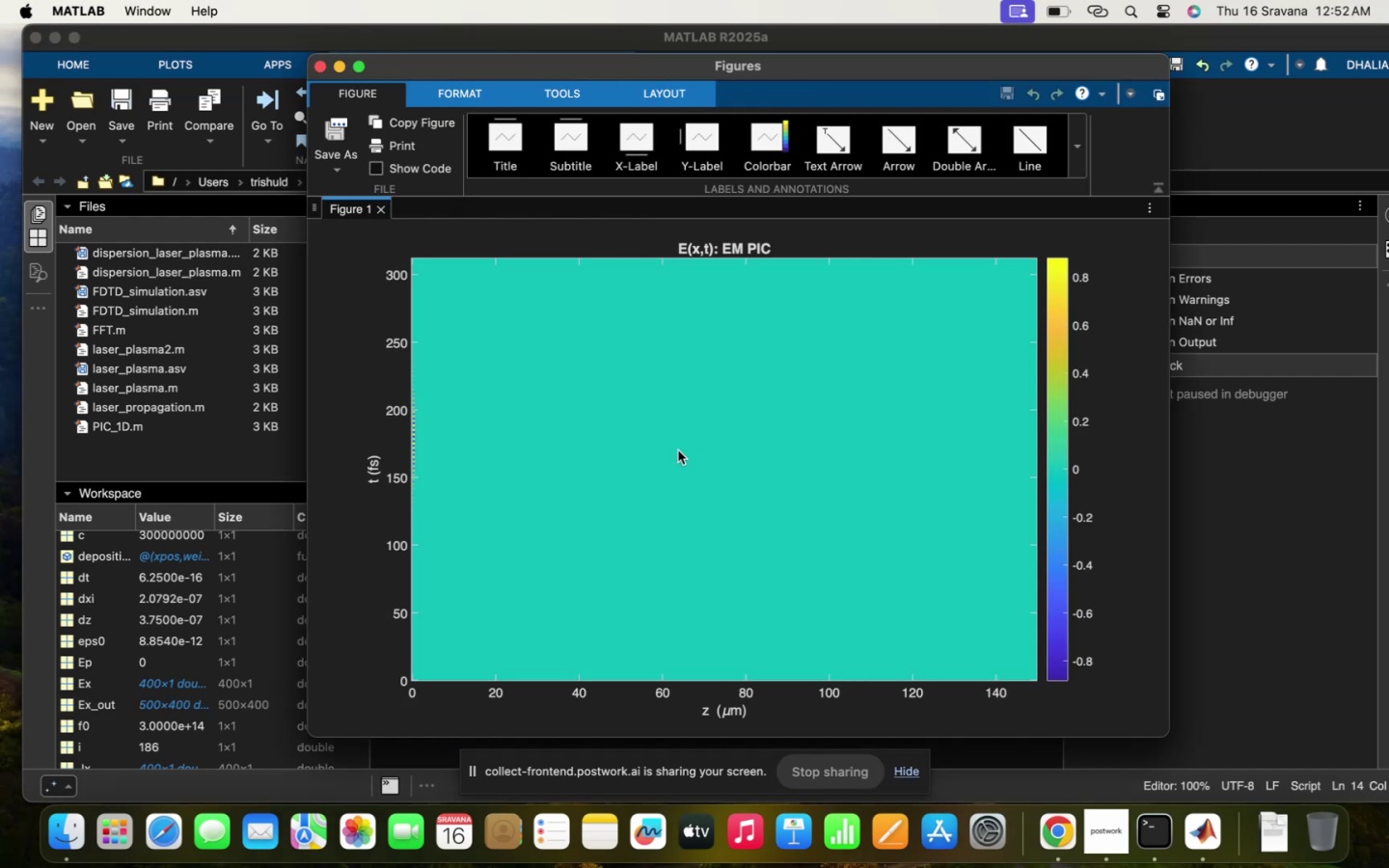 
left_click_drag(start_coordinate=[510, 528], to_coordinate=[496, 502])
 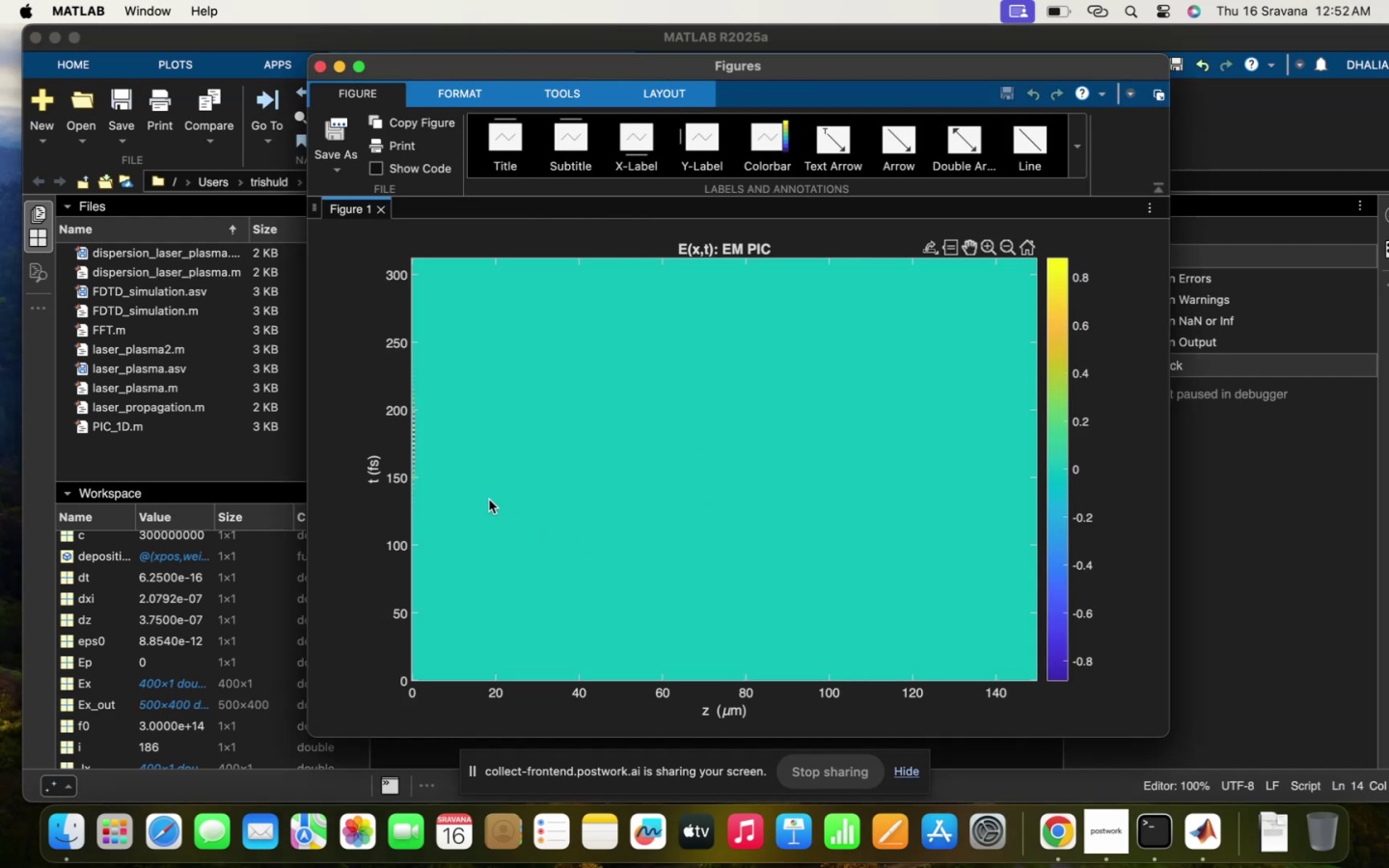 
left_click_drag(start_coordinate=[489, 500], to_coordinate=[544, 496])
 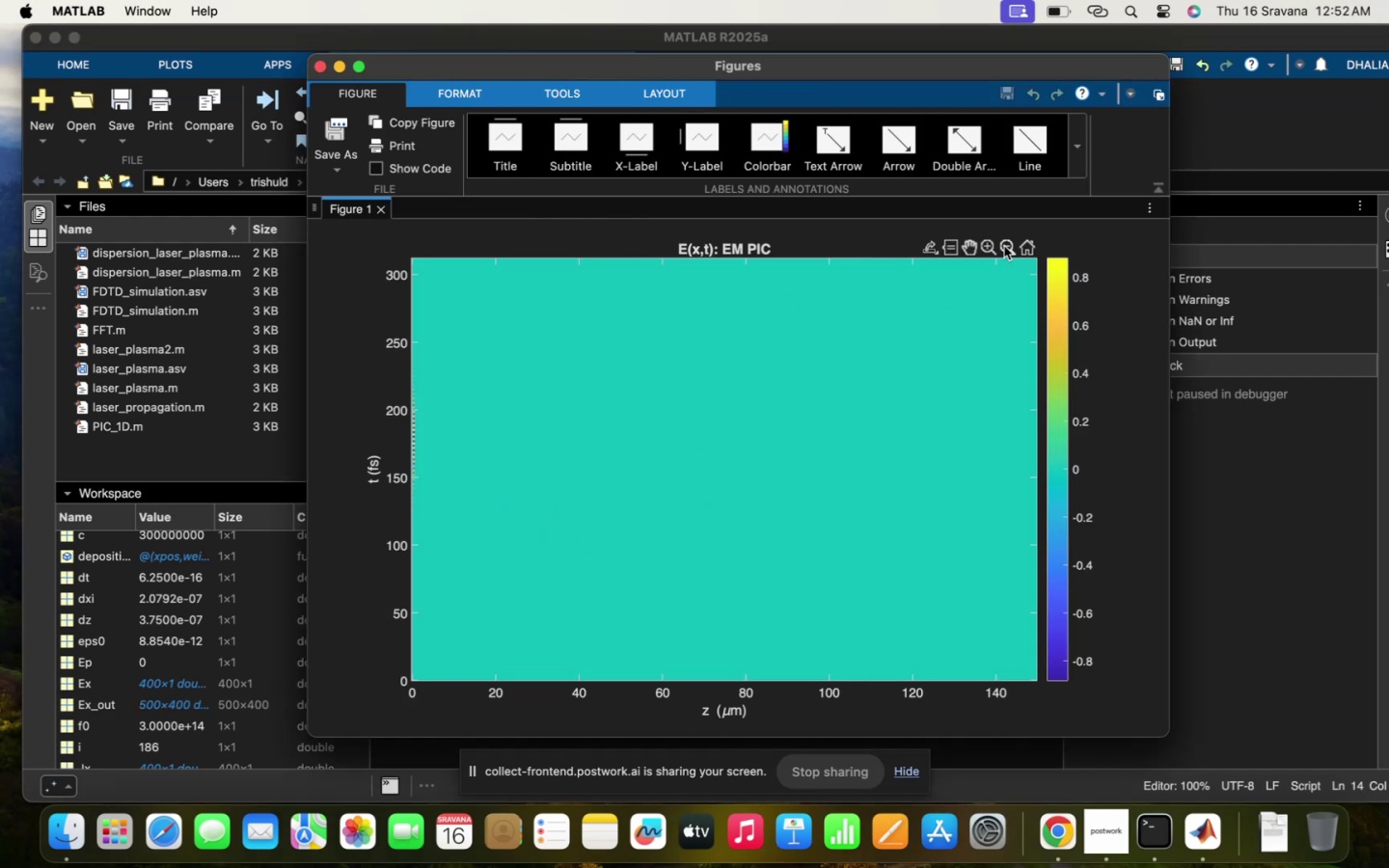 
left_click([994, 251])
 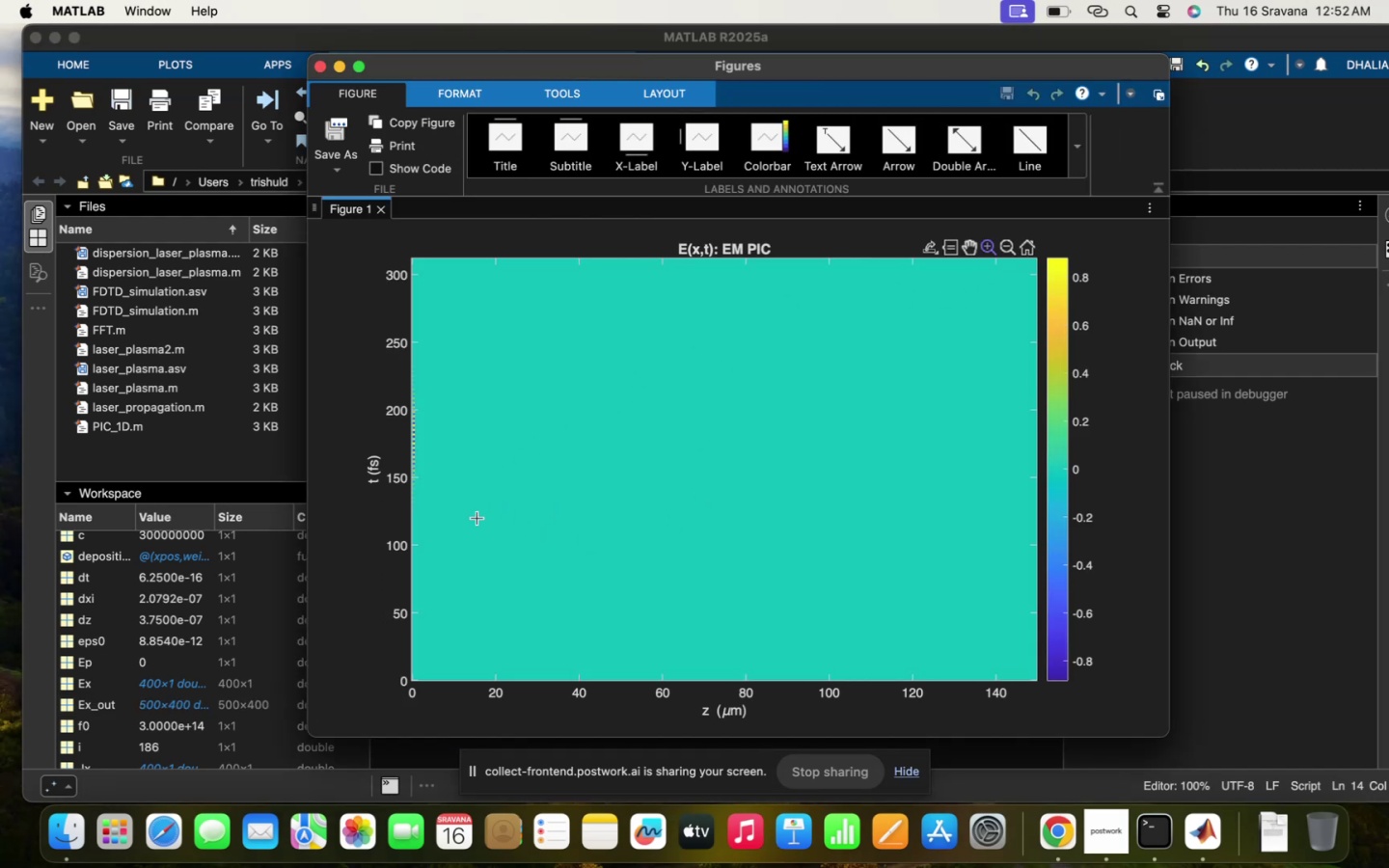 
left_click_drag(start_coordinate=[524, 522], to_coordinate=[356, 352])
 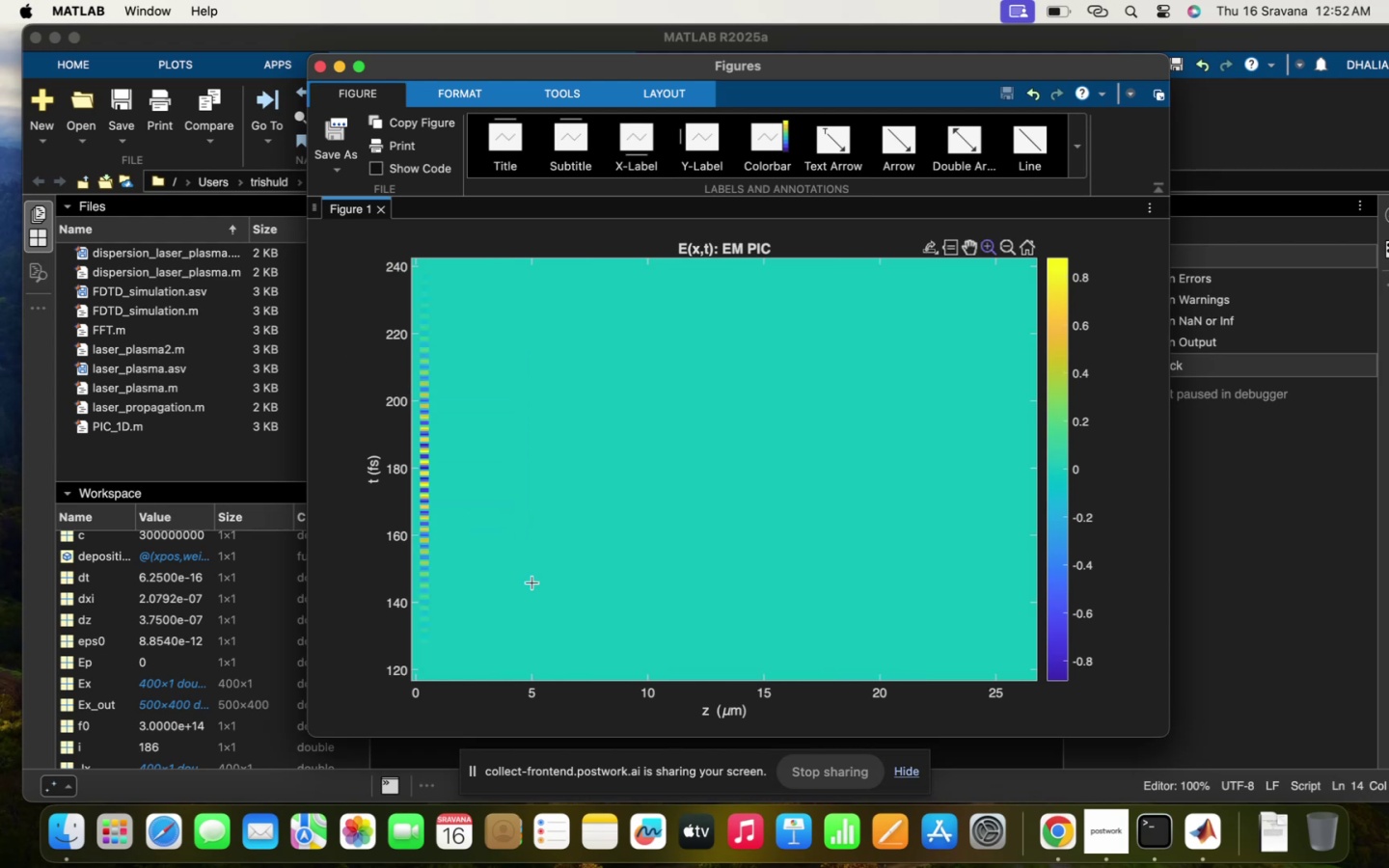 
left_click_drag(start_coordinate=[524, 606], to_coordinate=[355, 295])
 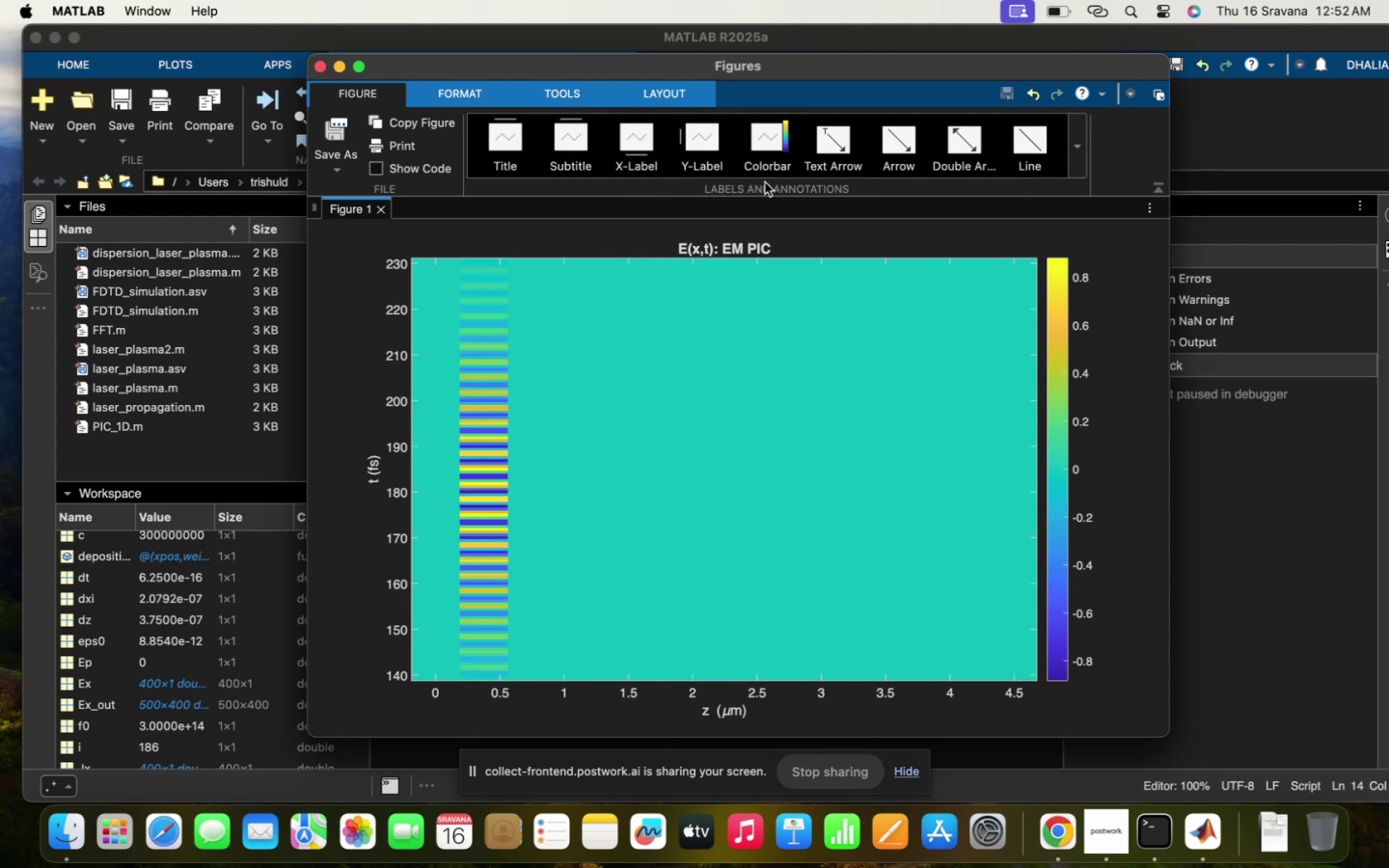 
wait(6.15)
 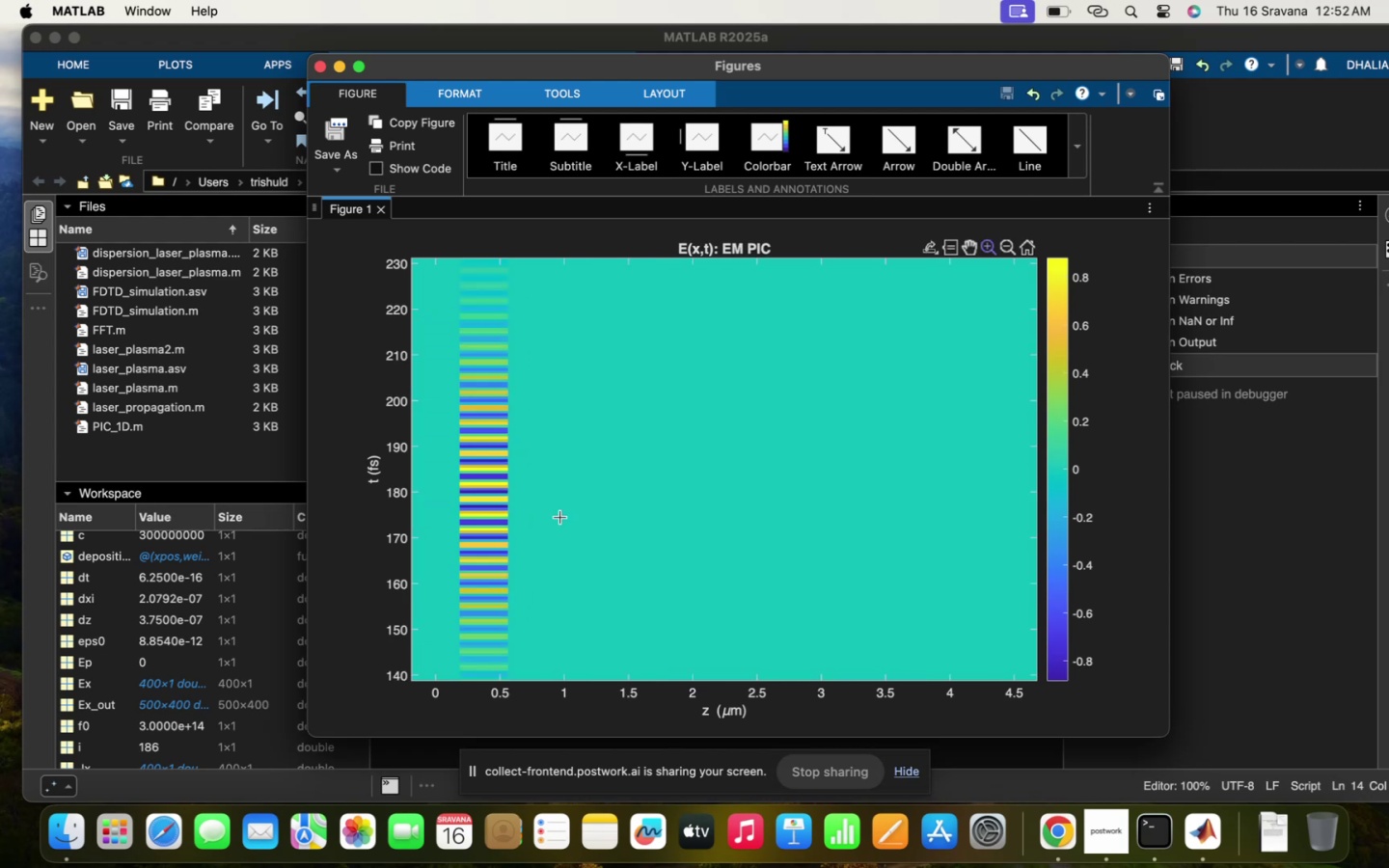 
left_click([441, 102])
 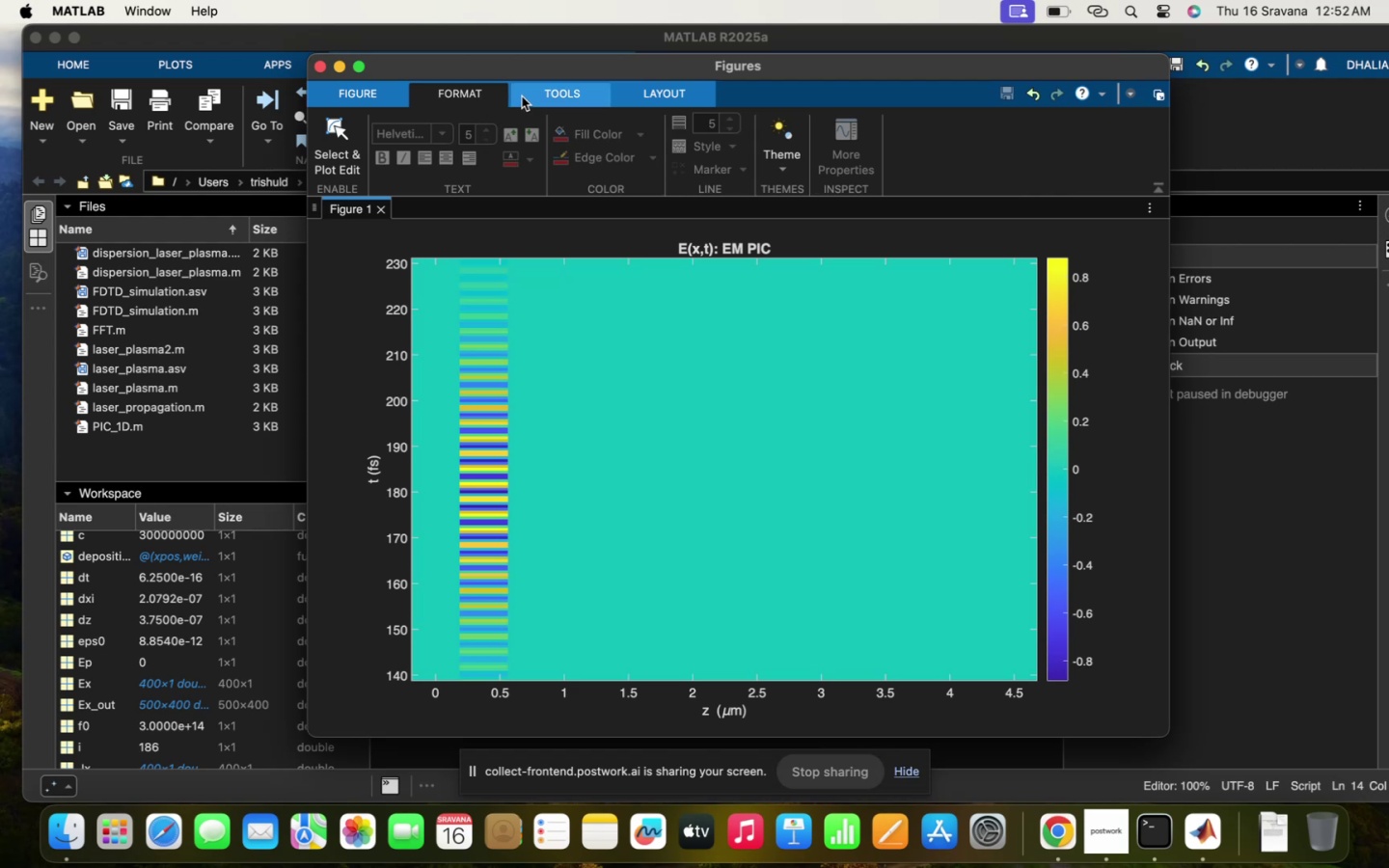 
left_click([523, 95])
 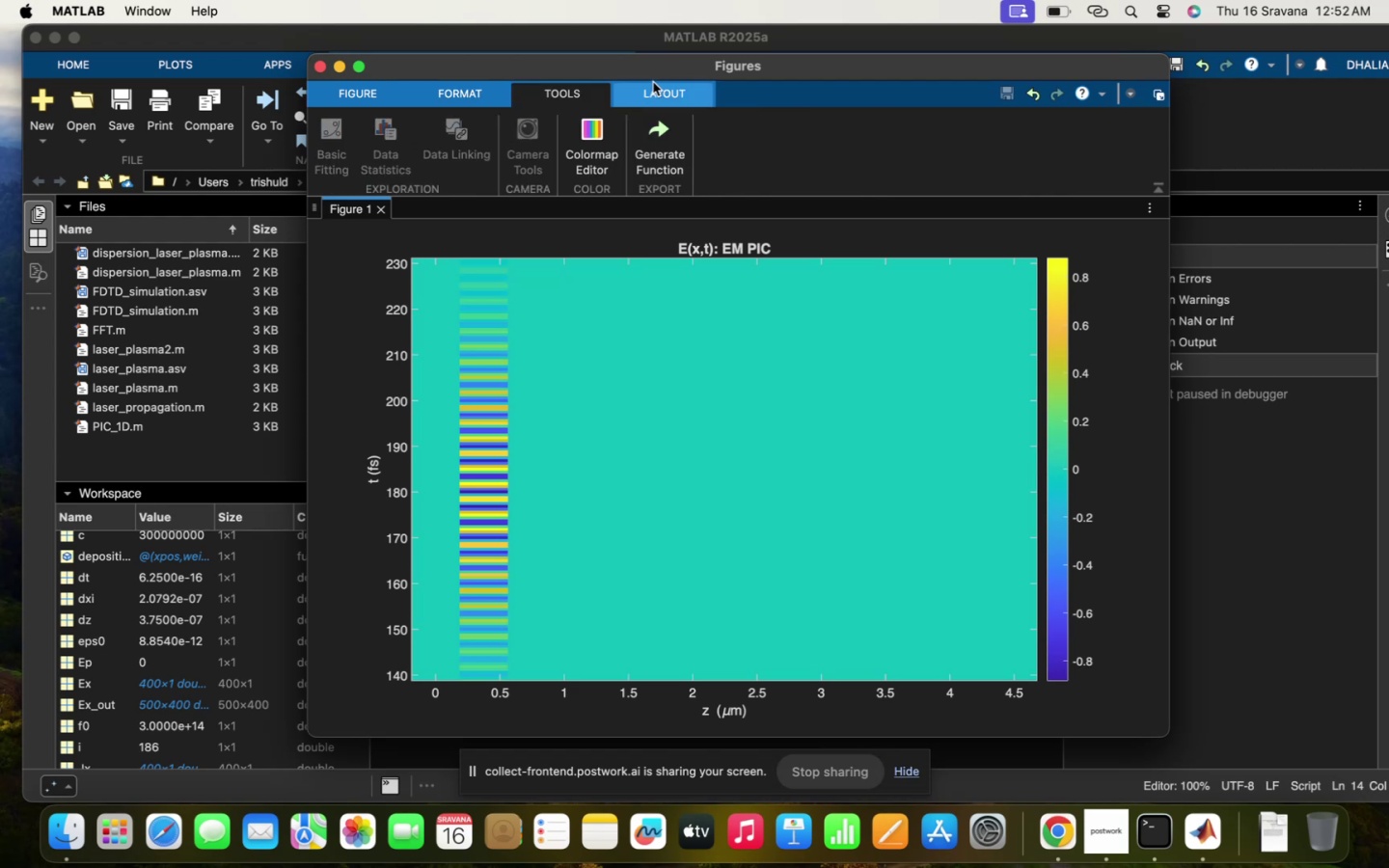 
left_click([532, 109])
 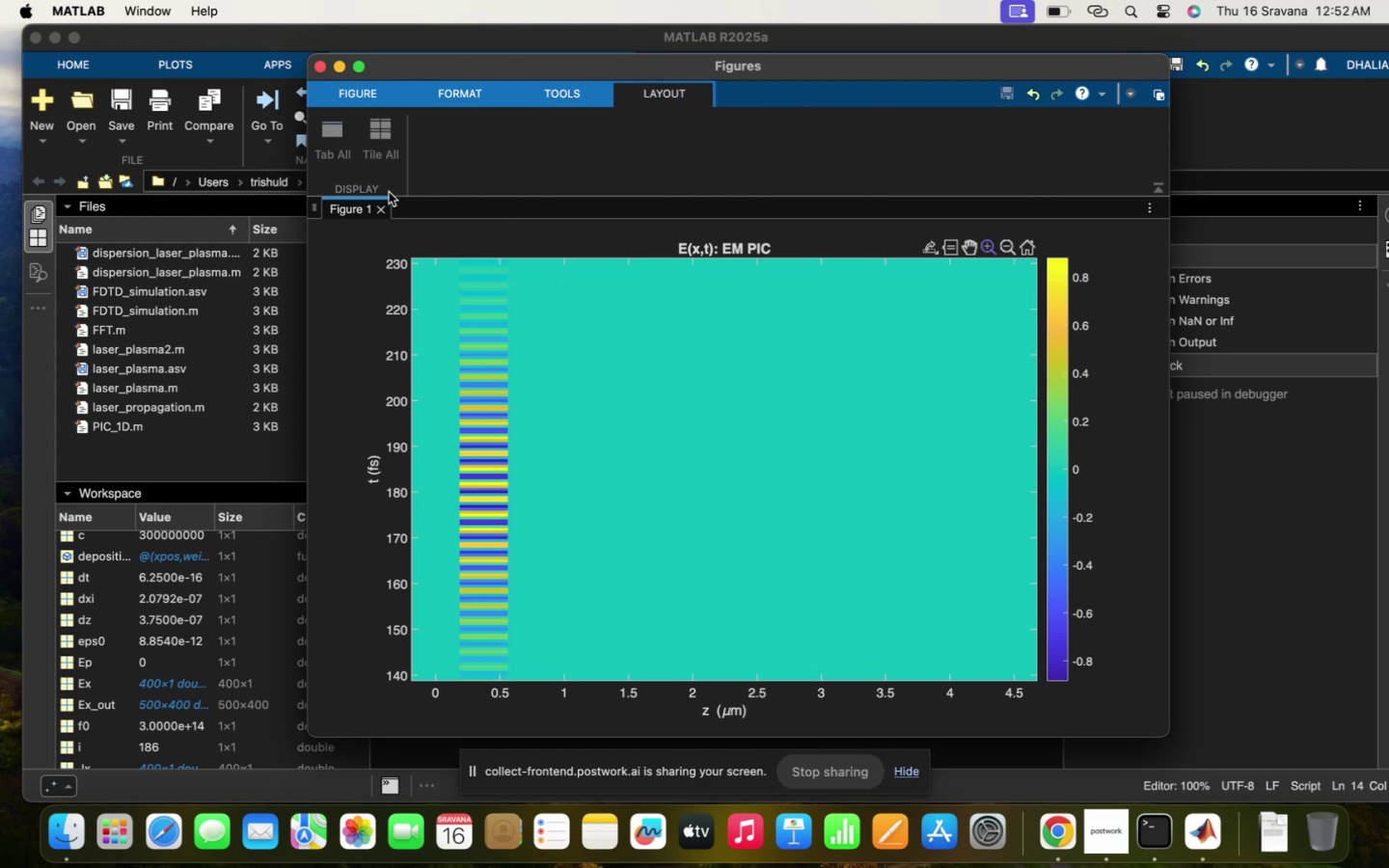 
wait(5.98)
 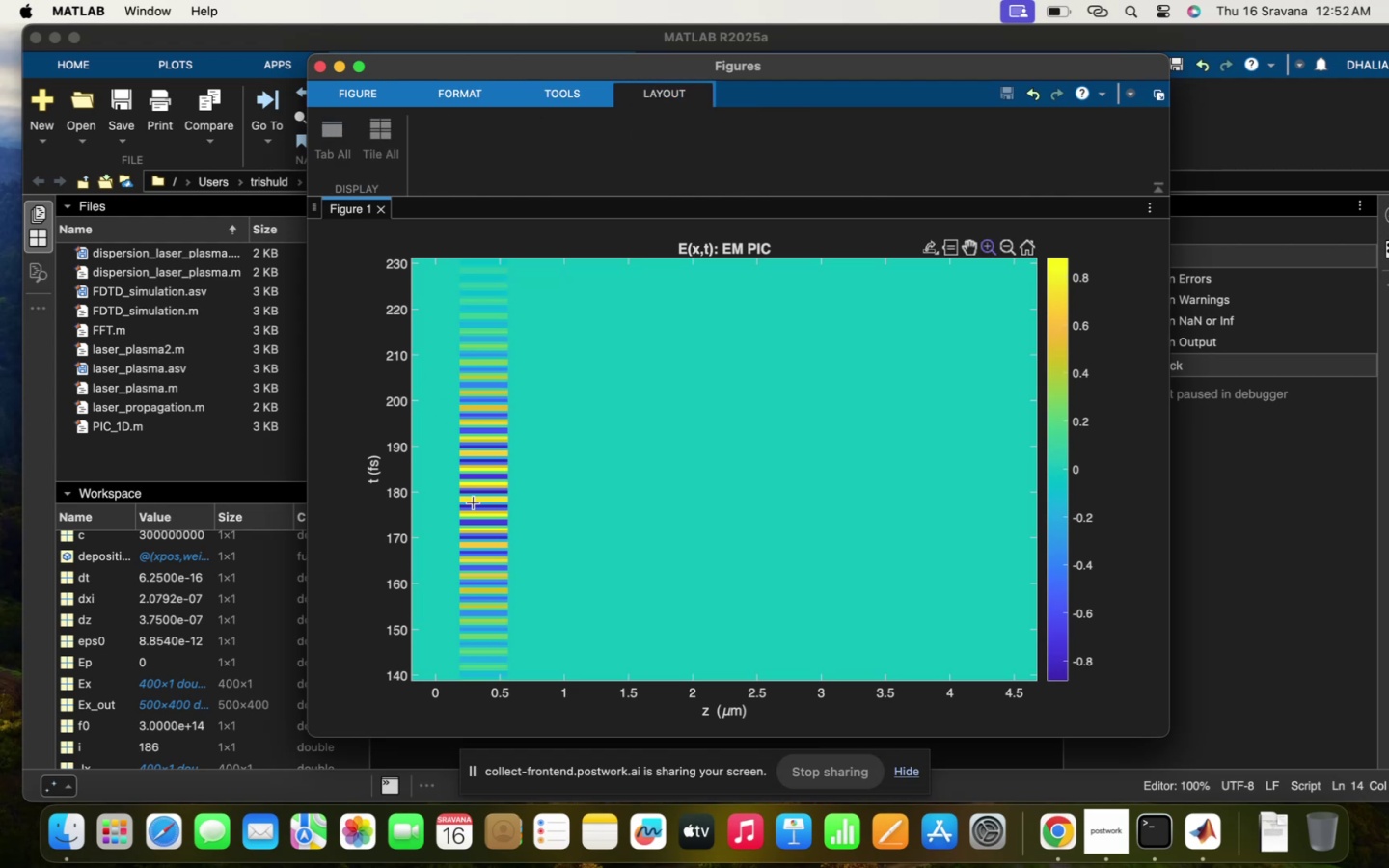 
left_click([384, 203])
 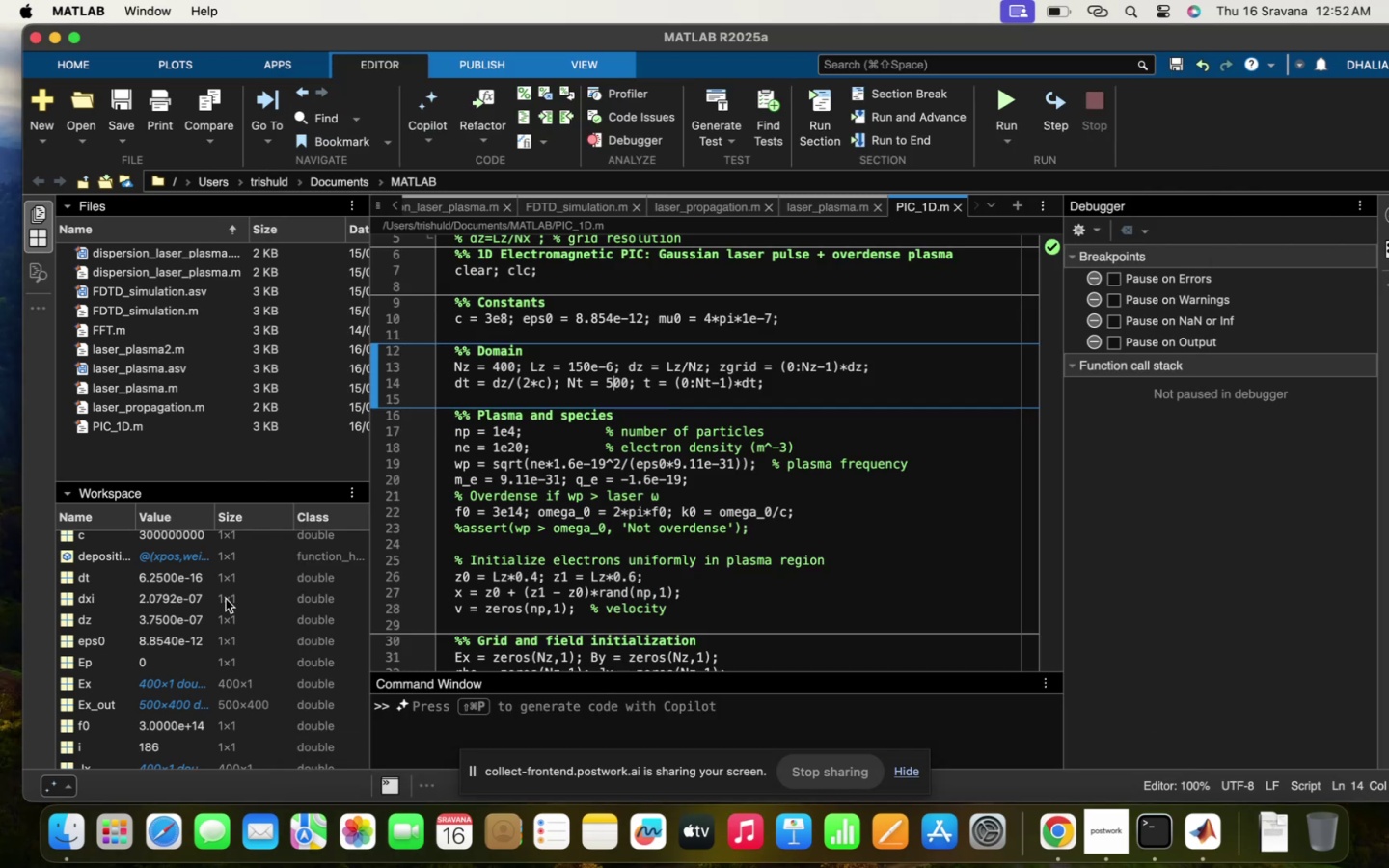 
scroll: coordinate [621, 486], scroll_direction: down, amount: 11.0
 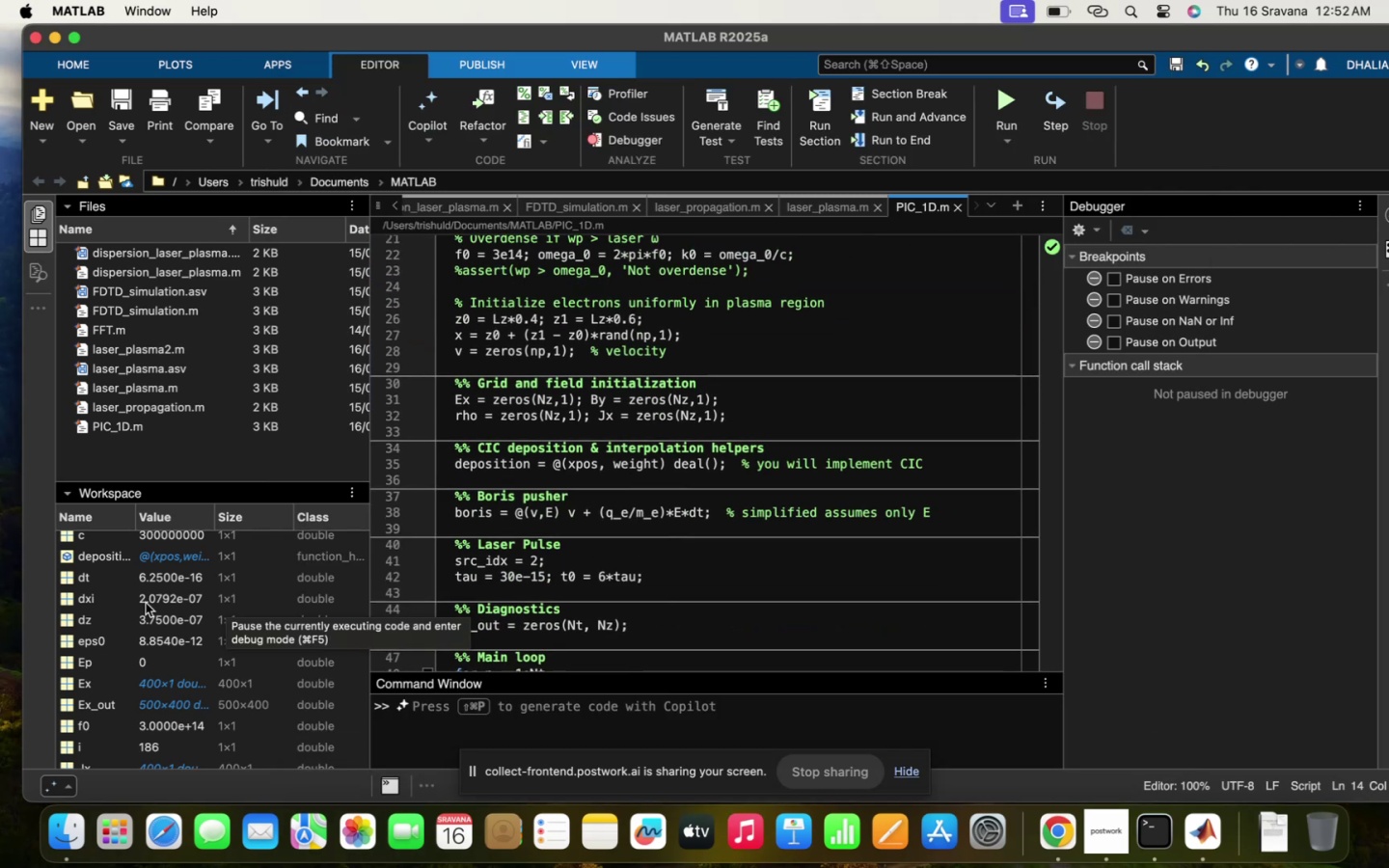 
wait(8.37)
 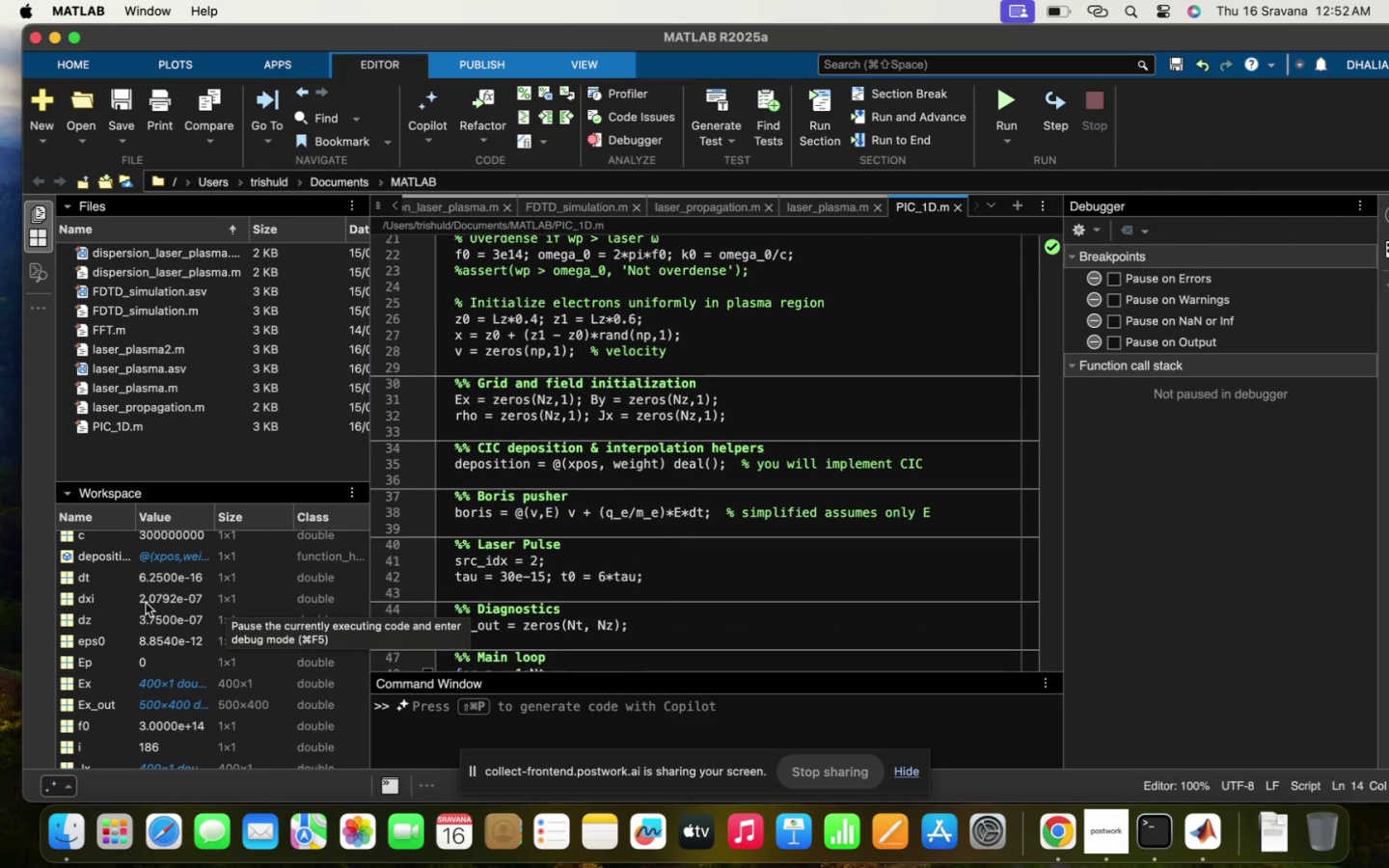 
double_click([594, 90])
 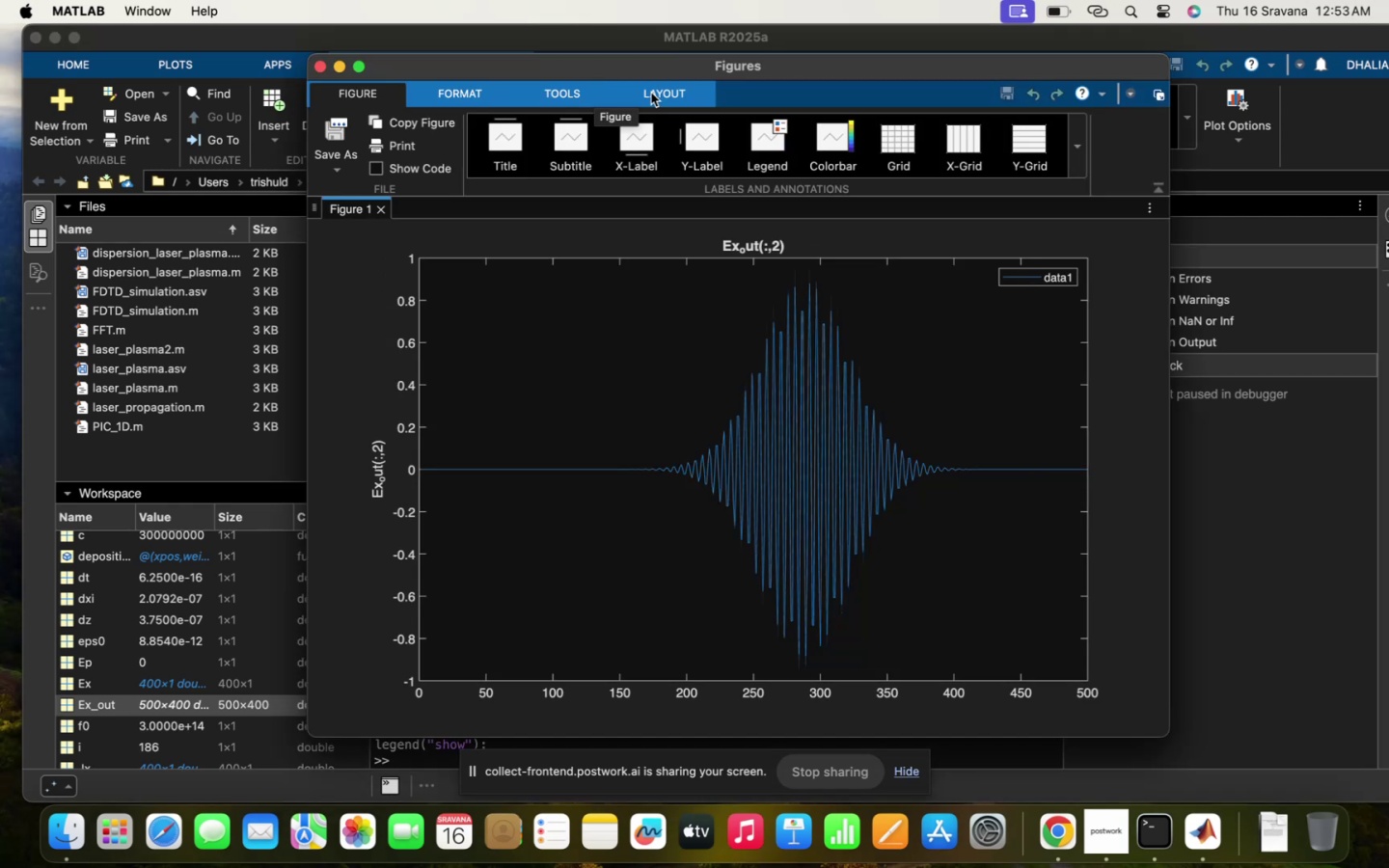 
wait(5.93)
 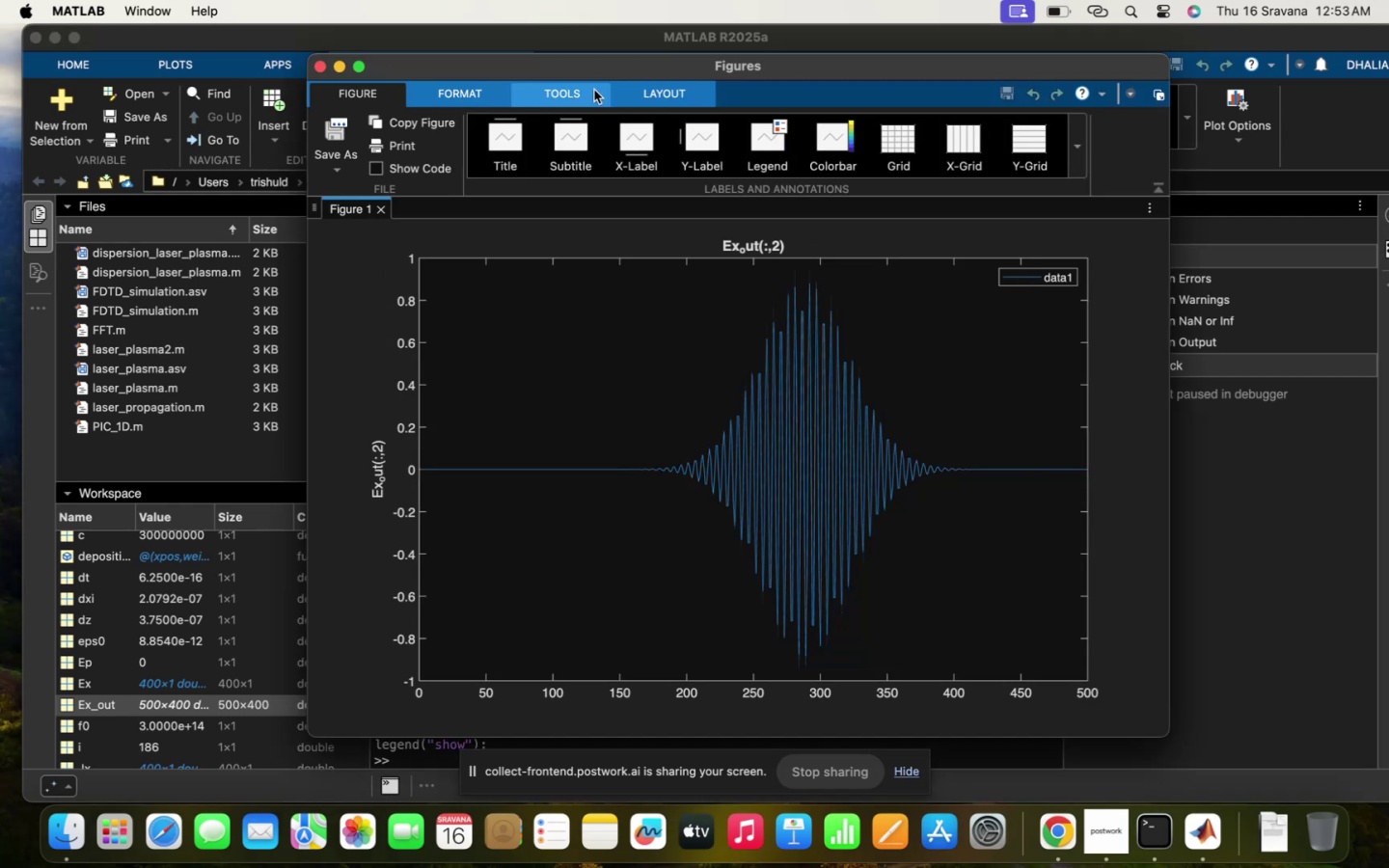 
left_click([322, 70])
 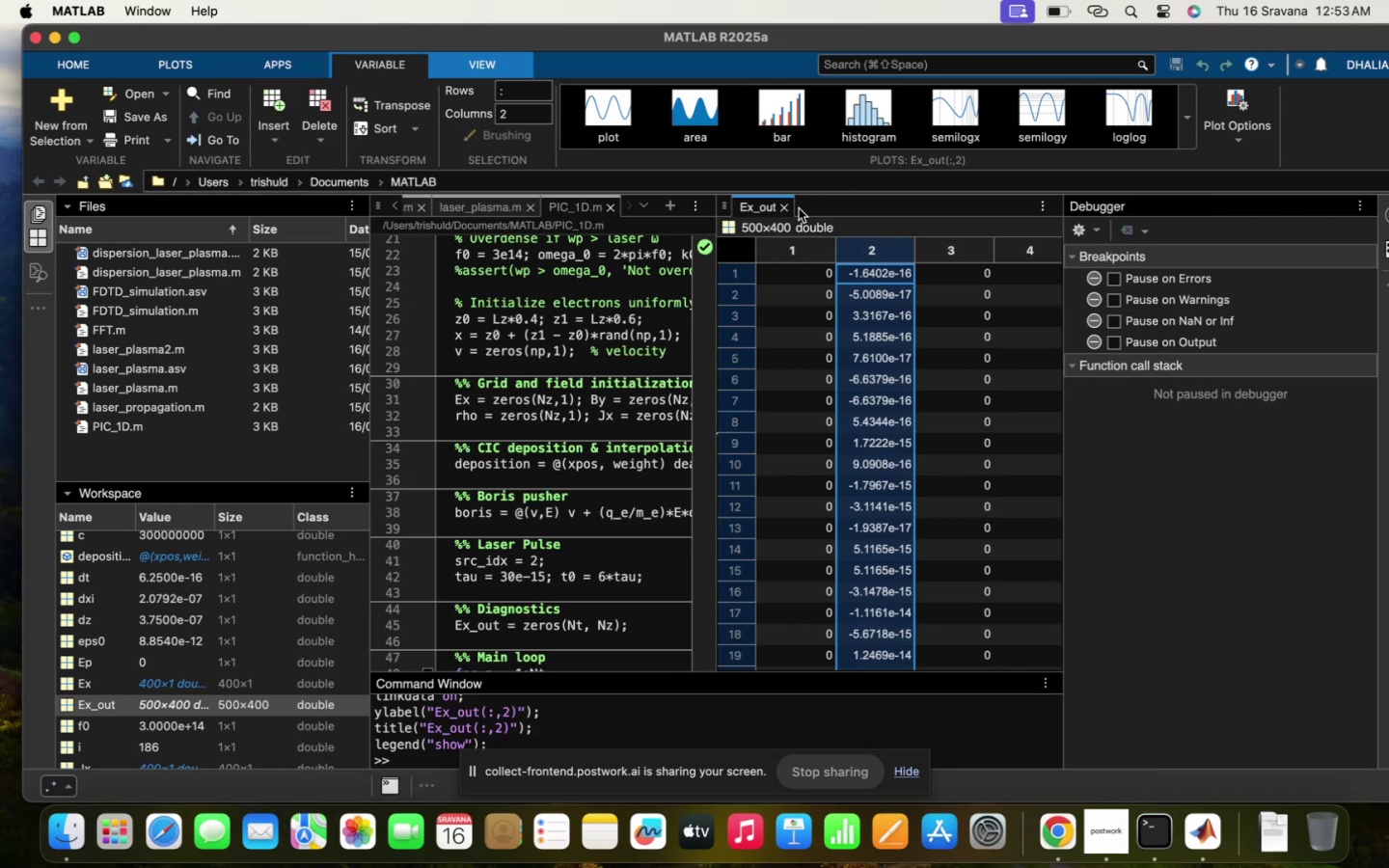 
left_click([784, 207])
 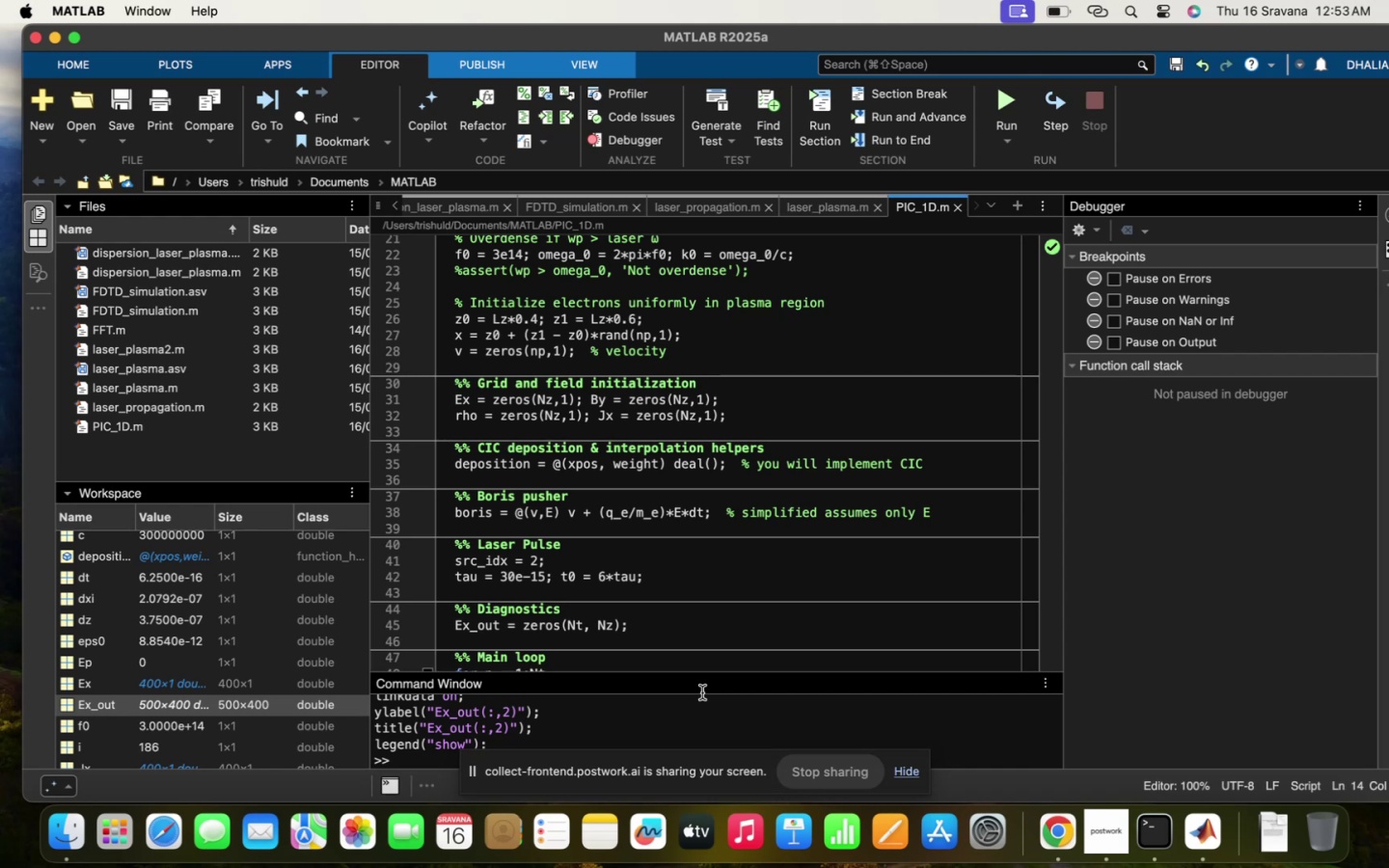 
scroll: coordinate [628, 536], scroll_direction: down, amount: 10.0
 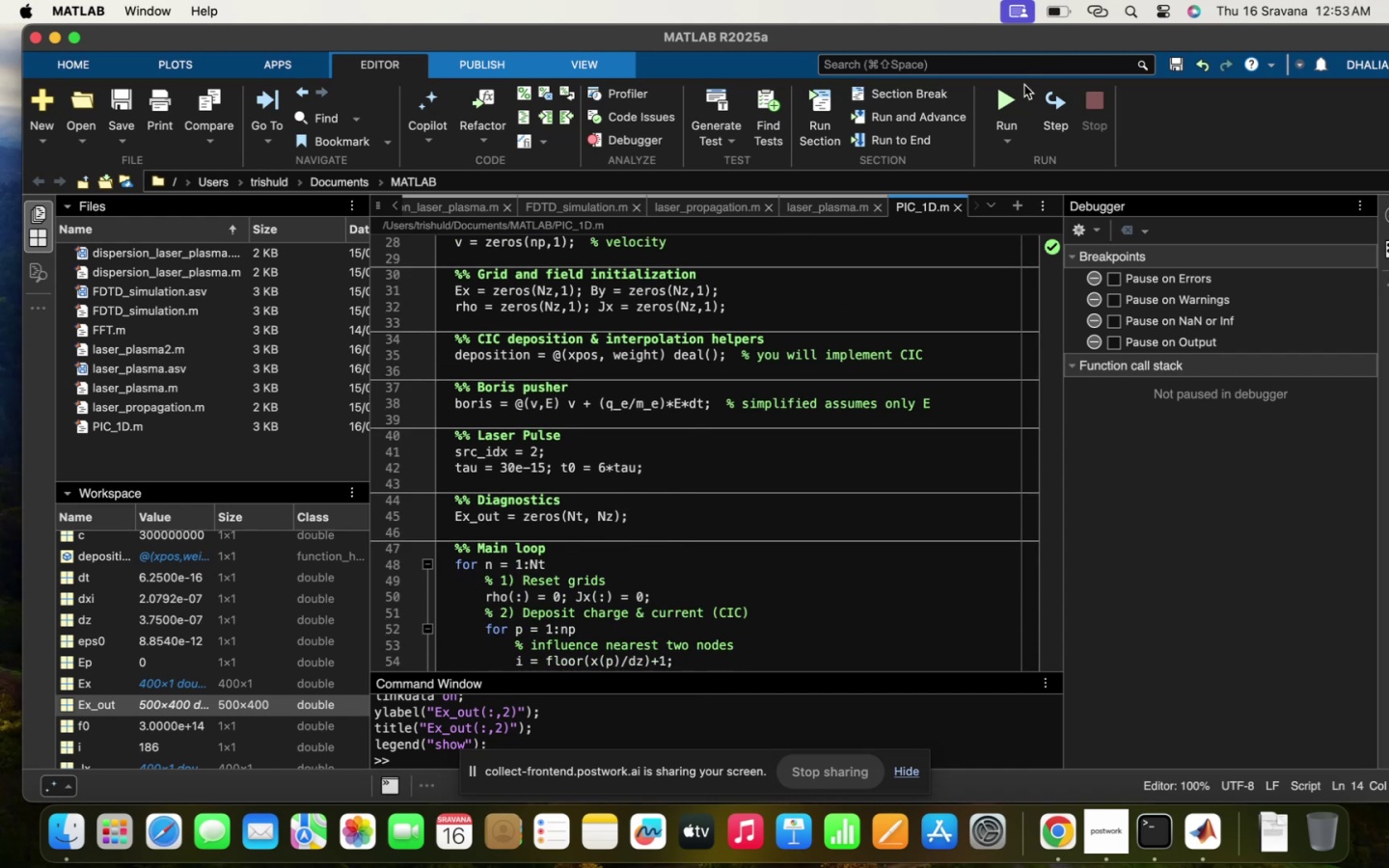 
left_click([1021, 85])
 